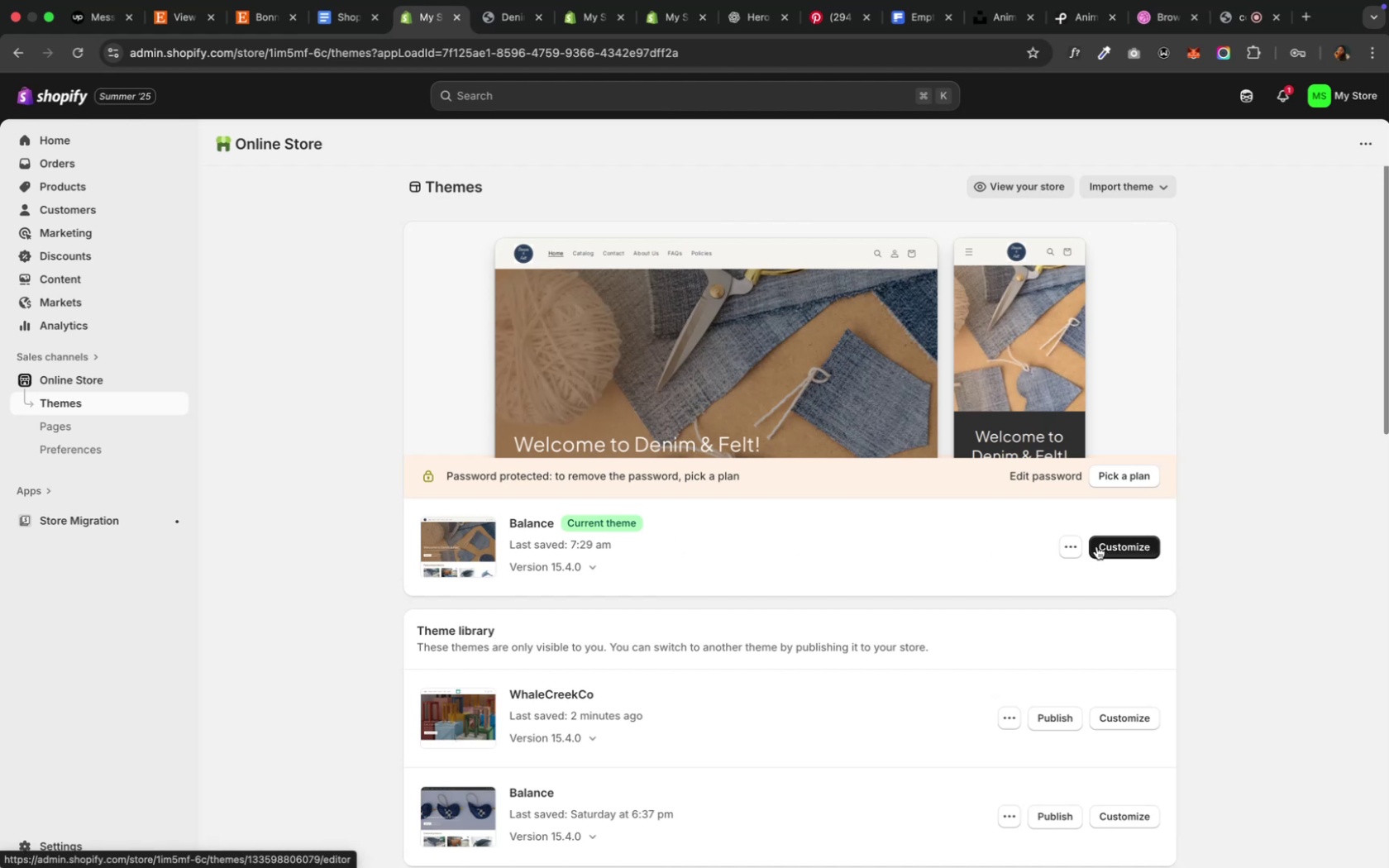 
left_click([1074, 546])
 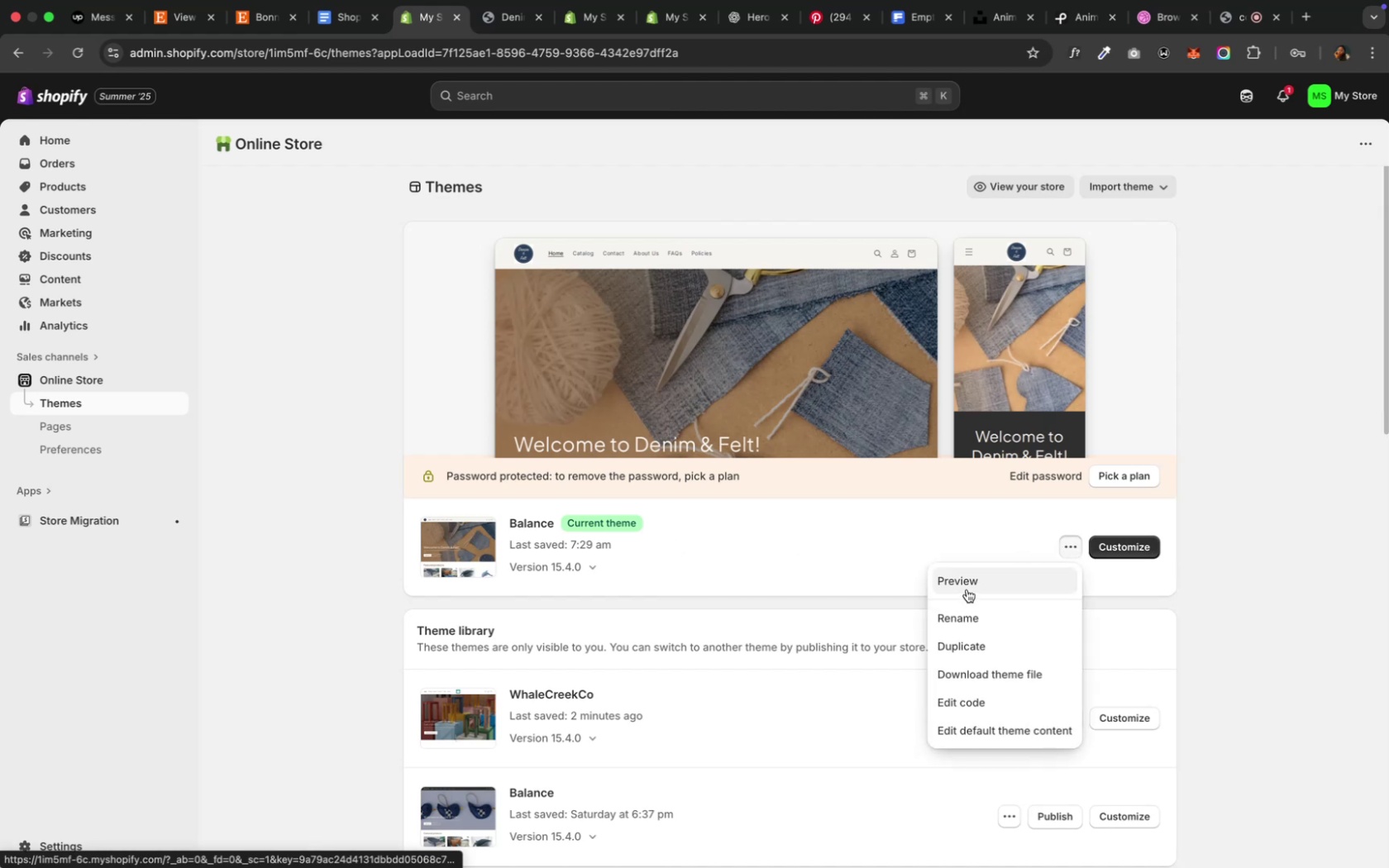 
left_click([966, 589])
 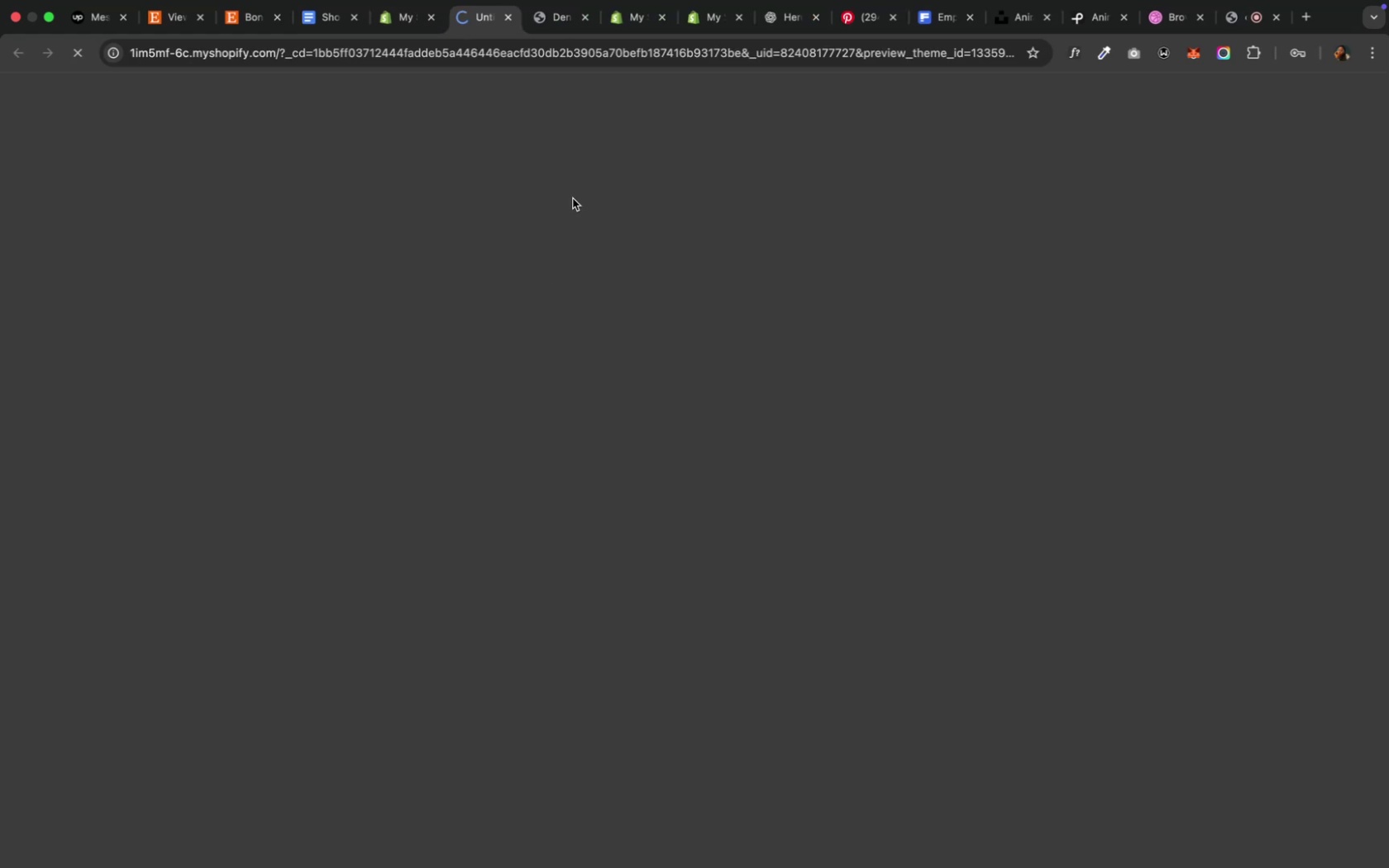 
left_click([562, 6])
 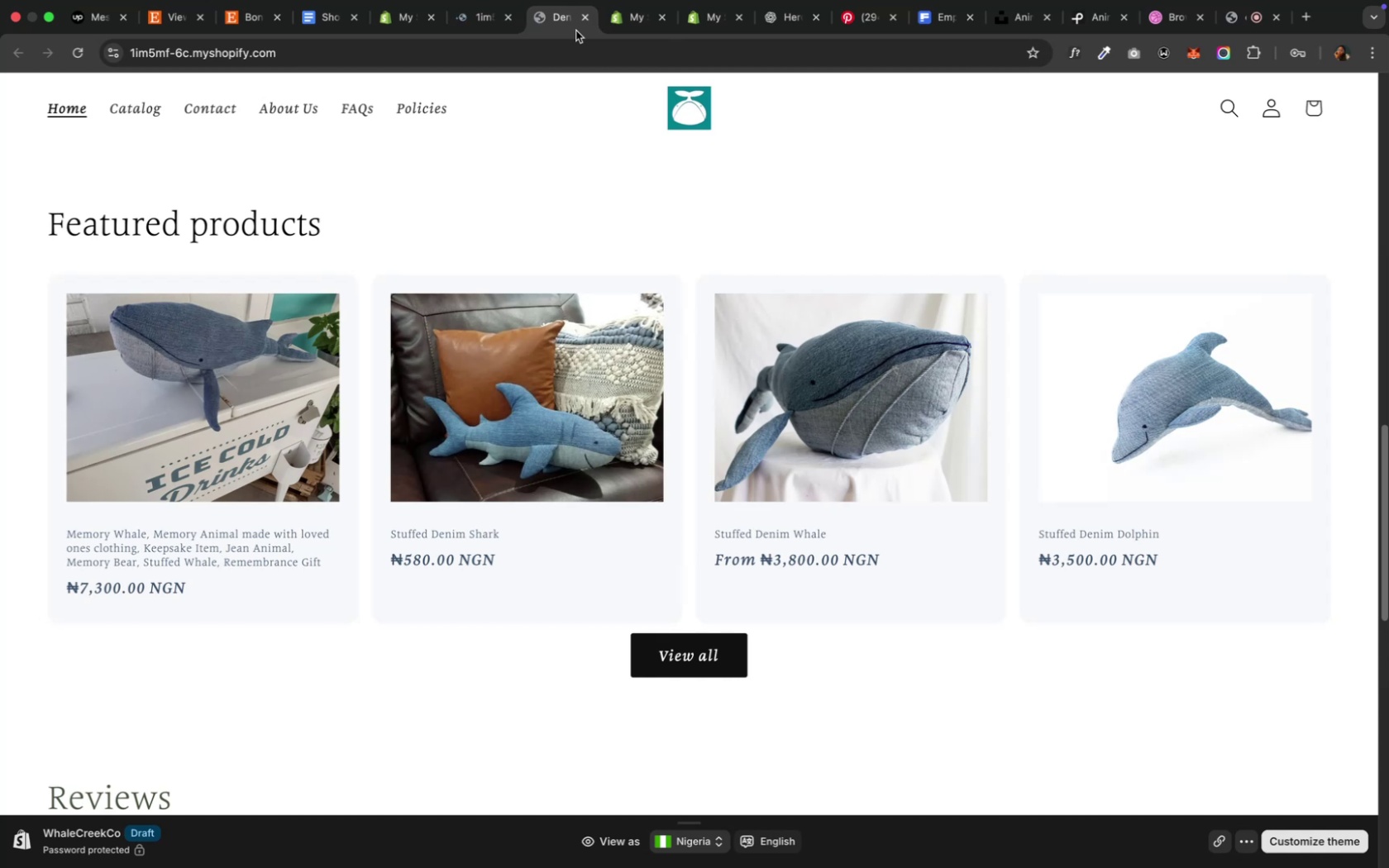 
wait(5.09)
 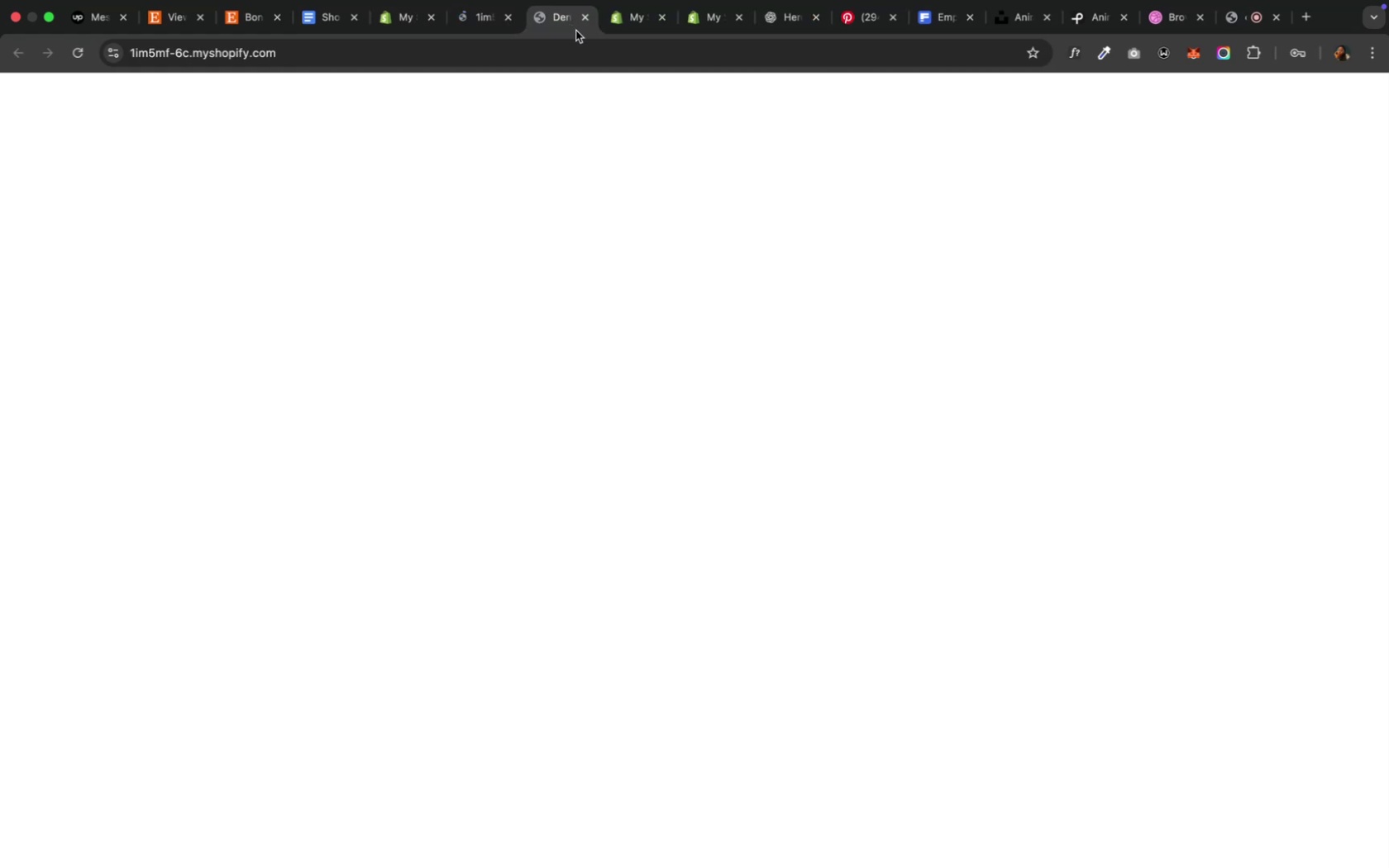 
scroll: coordinate [301, 577], scroll_direction: down, amount: 10.0
 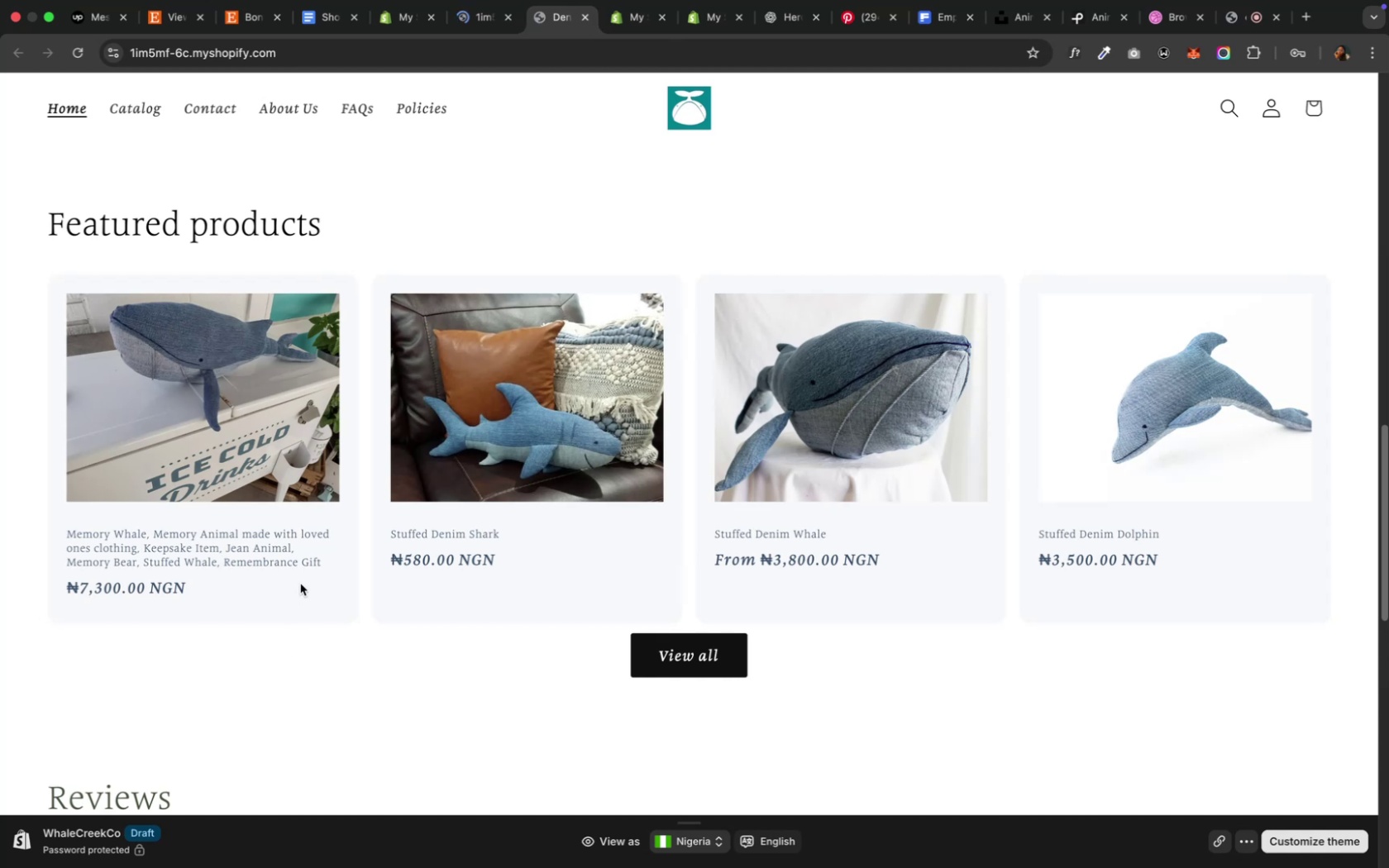 
scroll: coordinate [301, 576], scroll_direction: up, amount: 44.0
 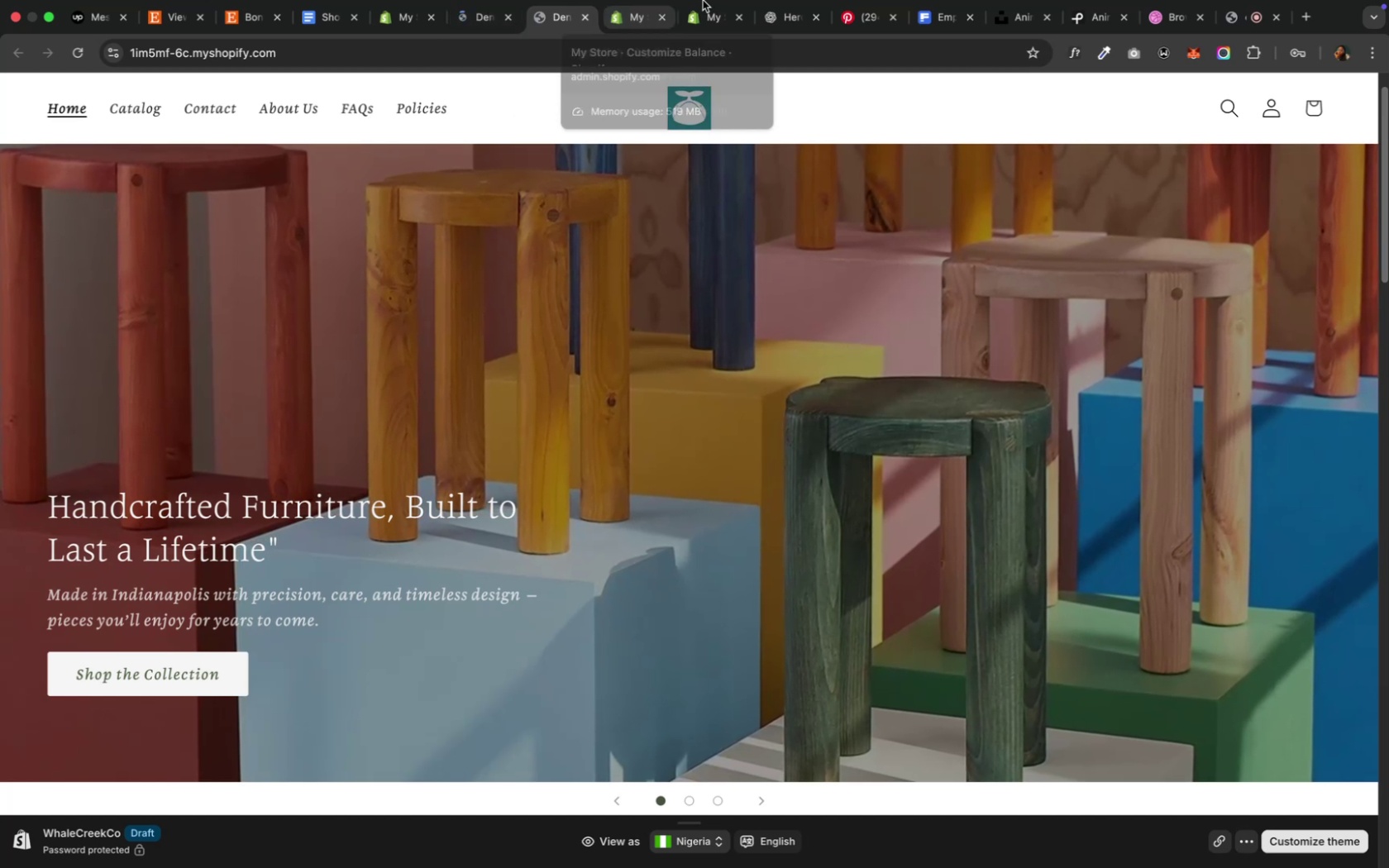 
left_click([701, 19])
 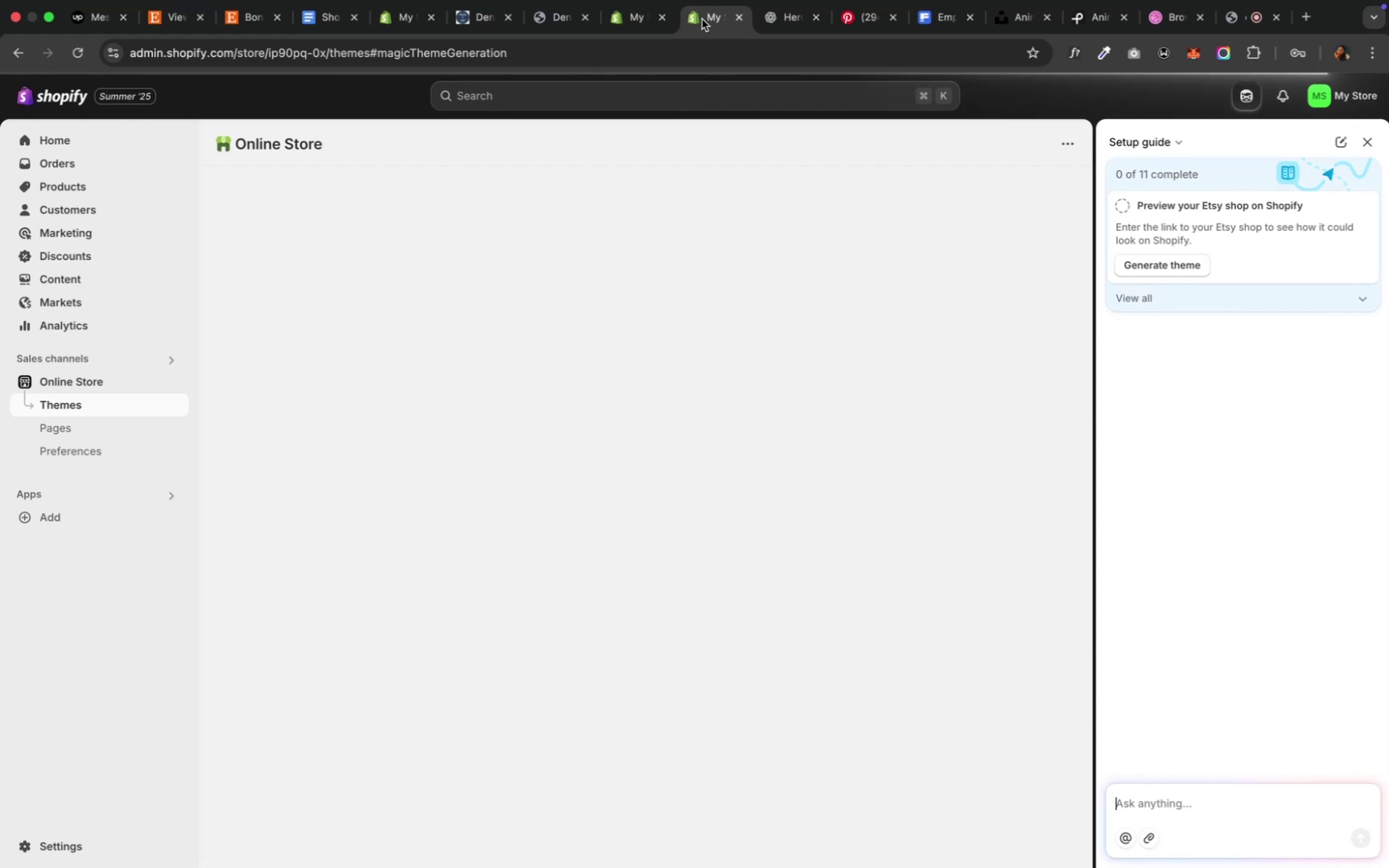 
wait(11.73)
 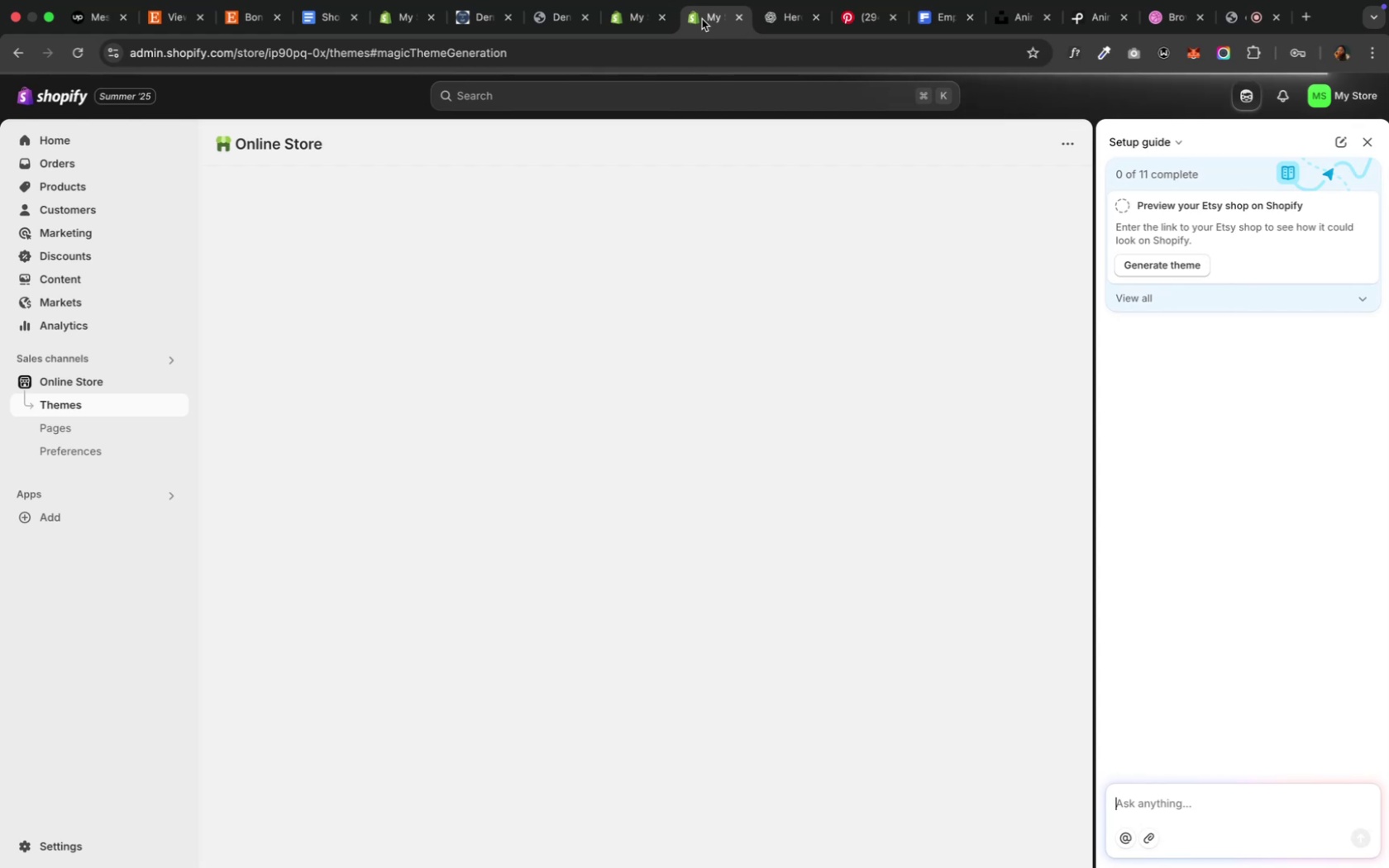 
left_click([70, 60])
 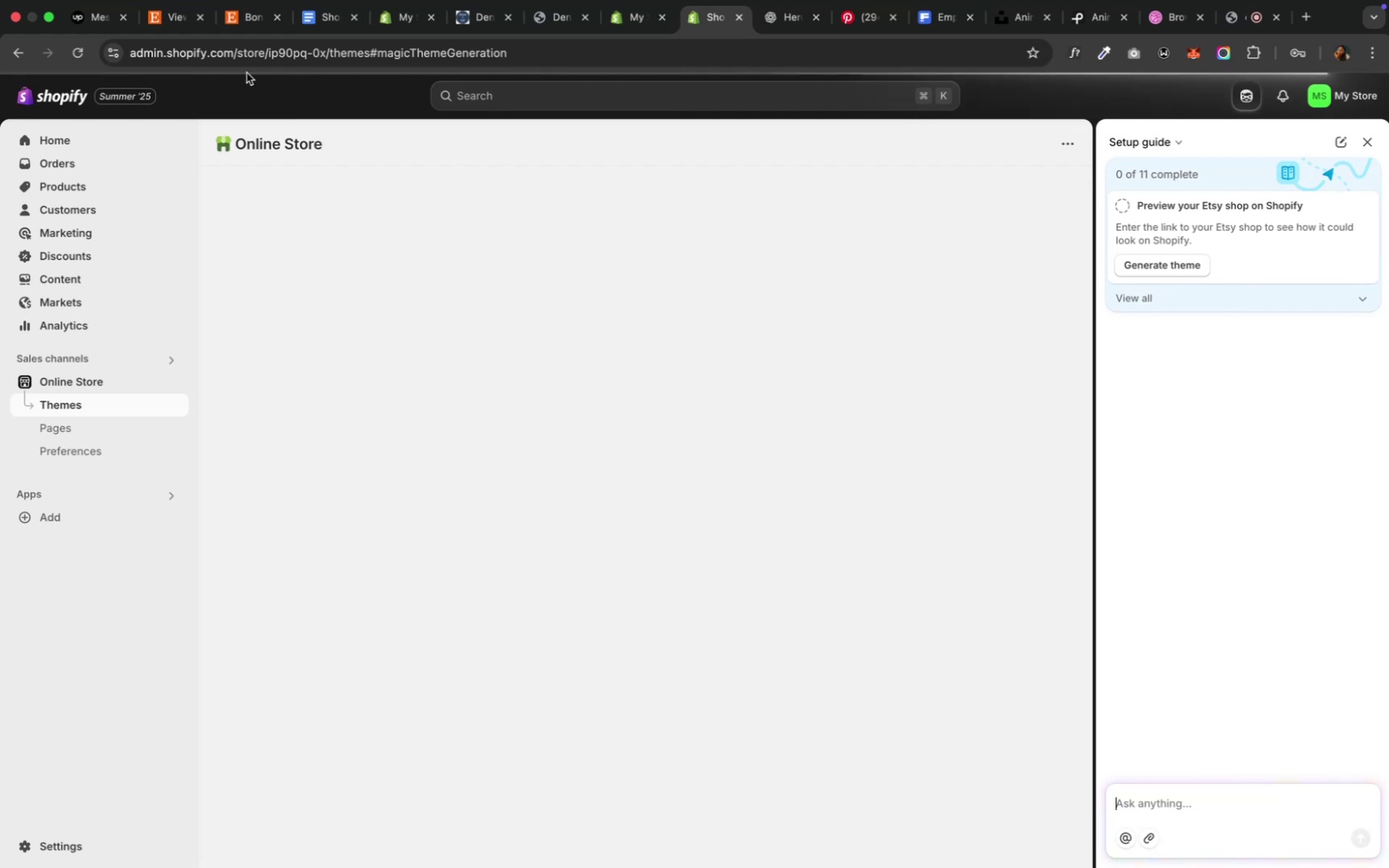 
wait(34.75)
 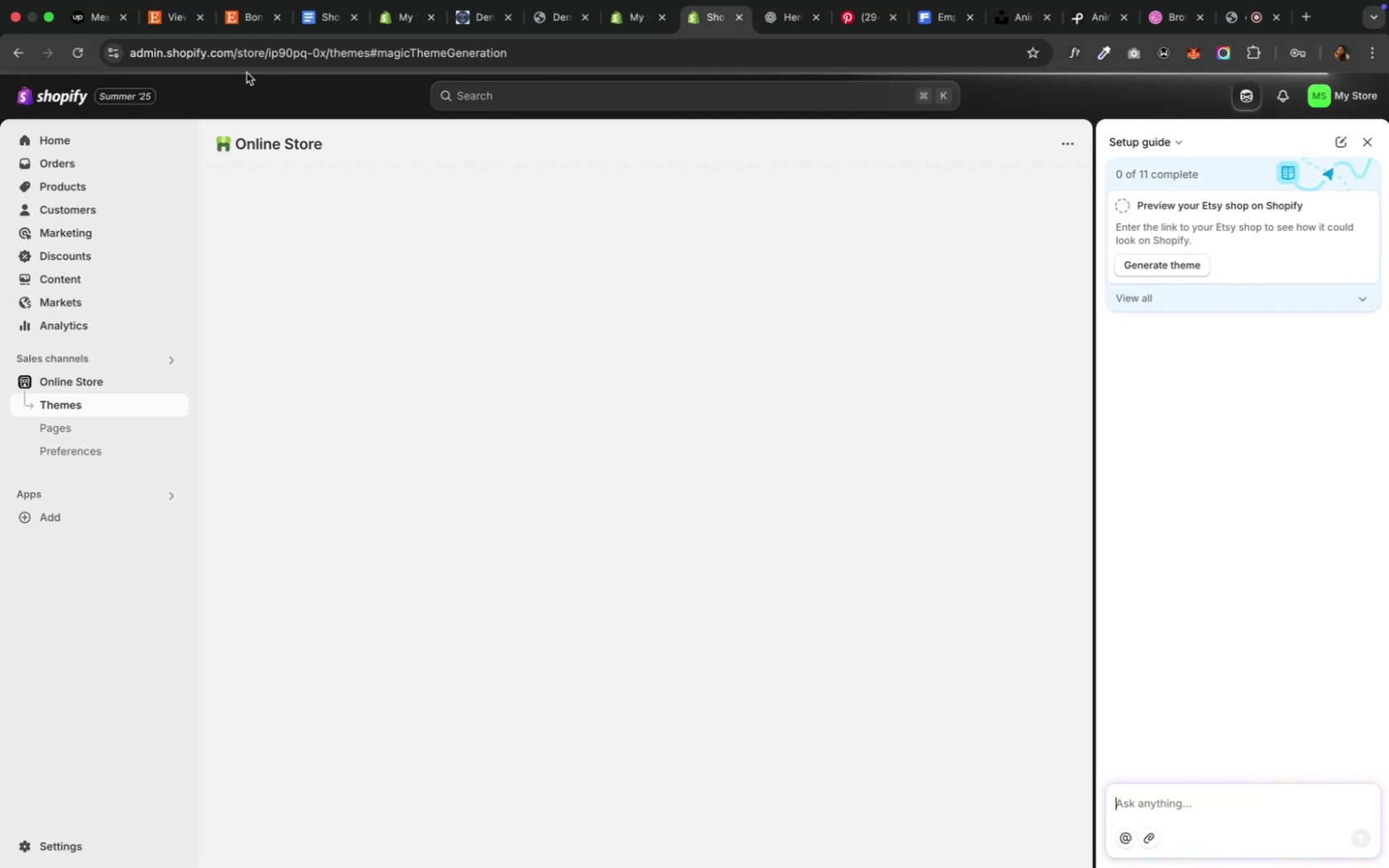 
left_click([399, 38])
 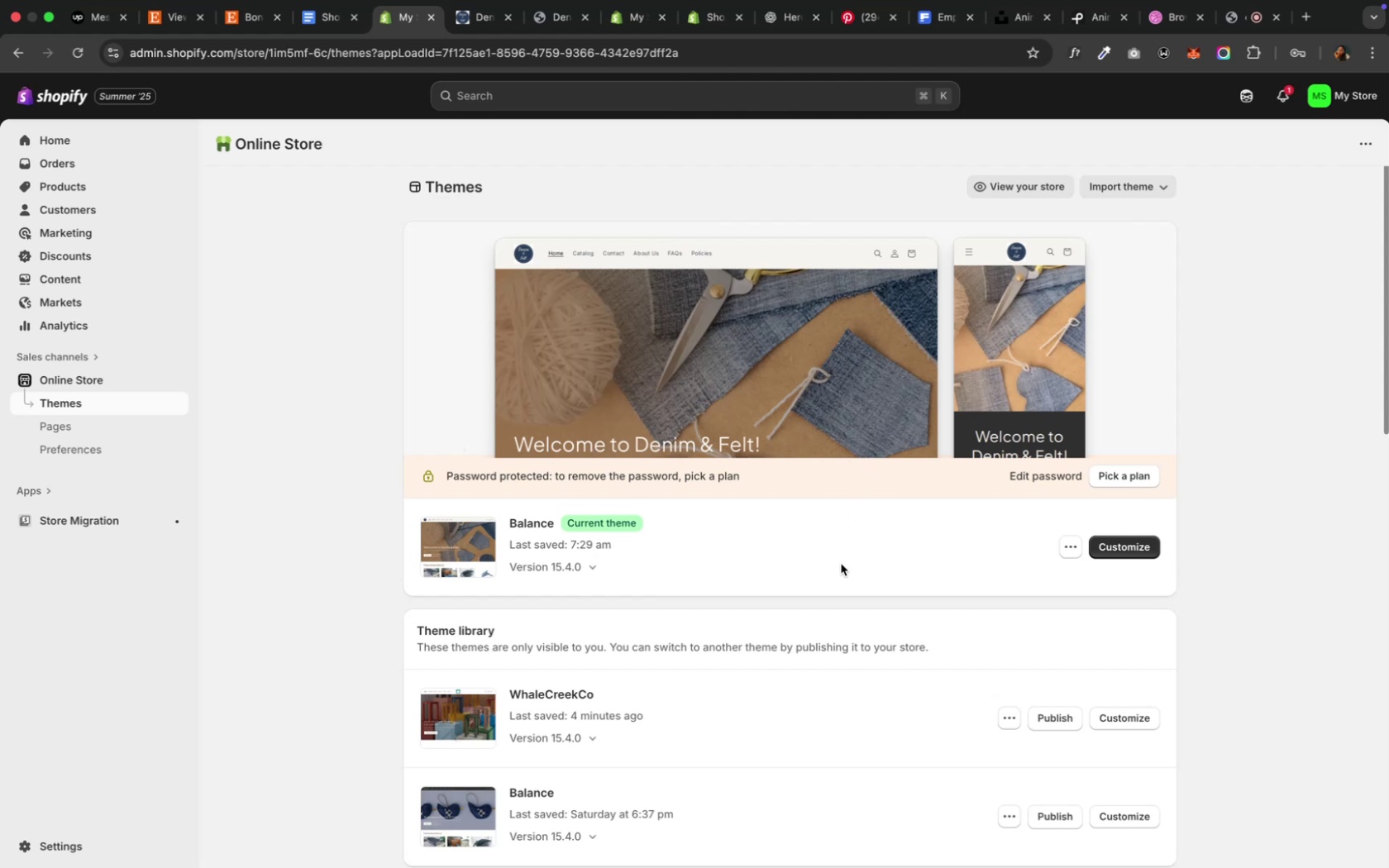 
wait(41.88)
 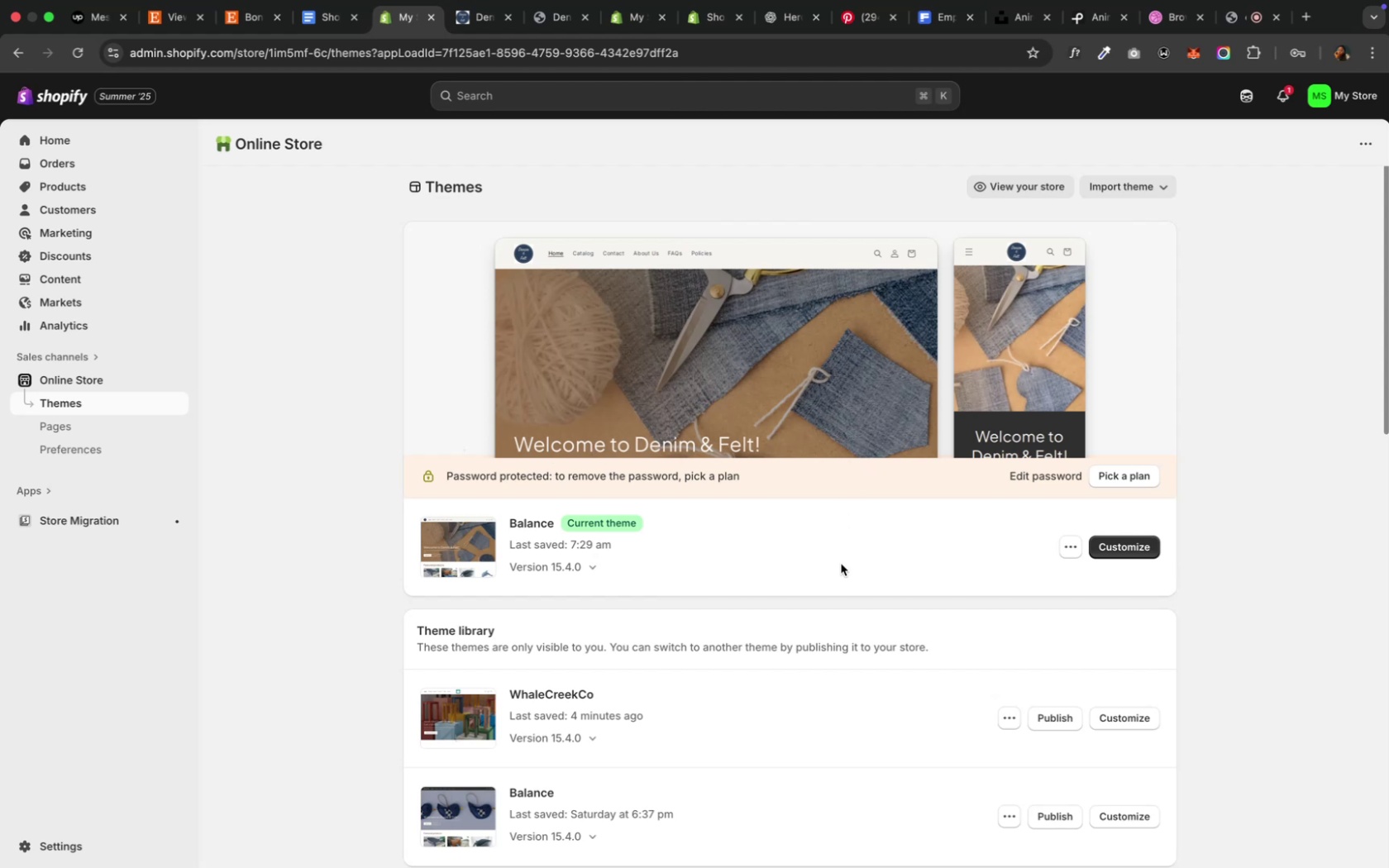 
left_click([461, 11])
 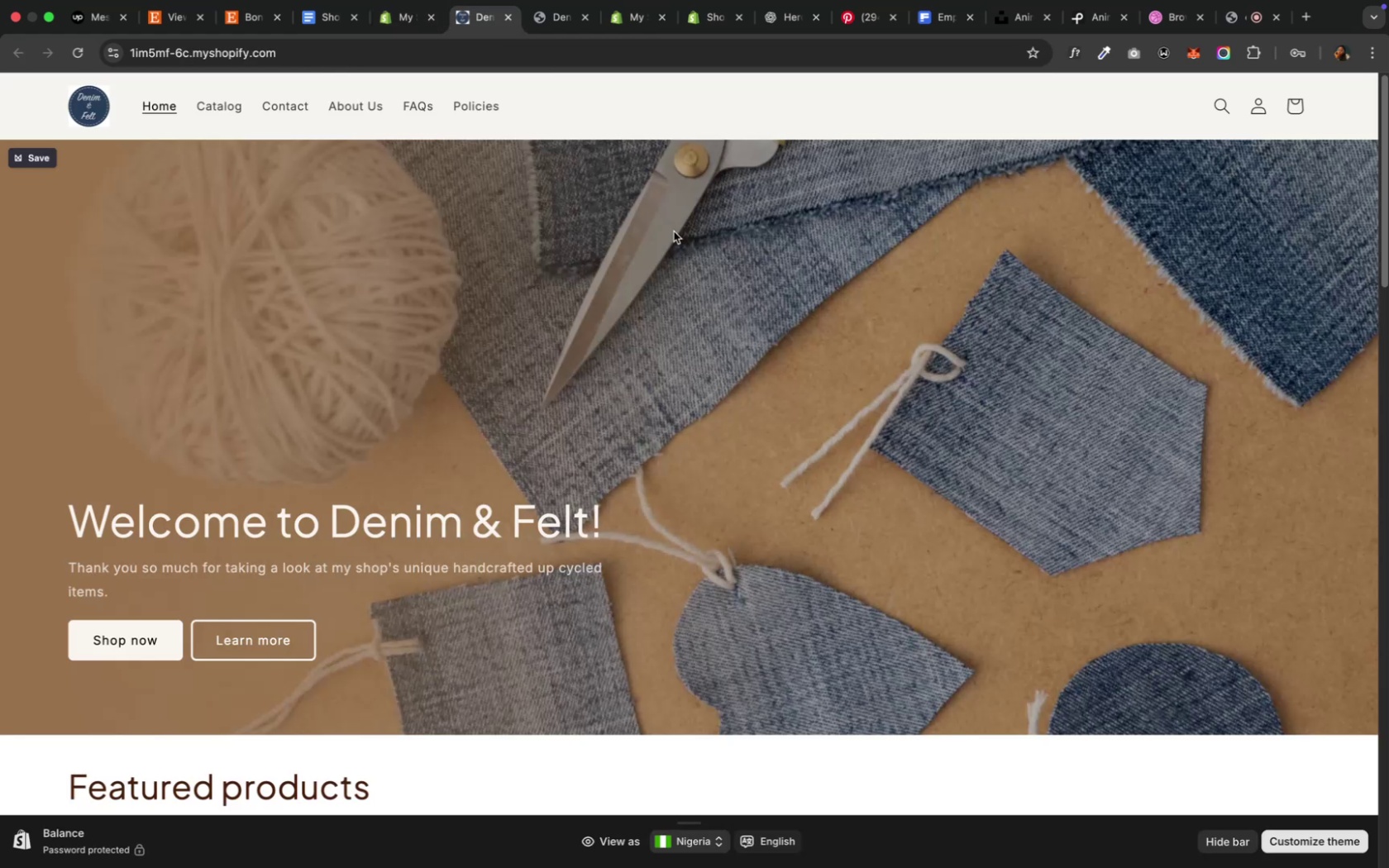 
scroll: coordinate [651, 382], scroll_direction: down, amount: 24.0
 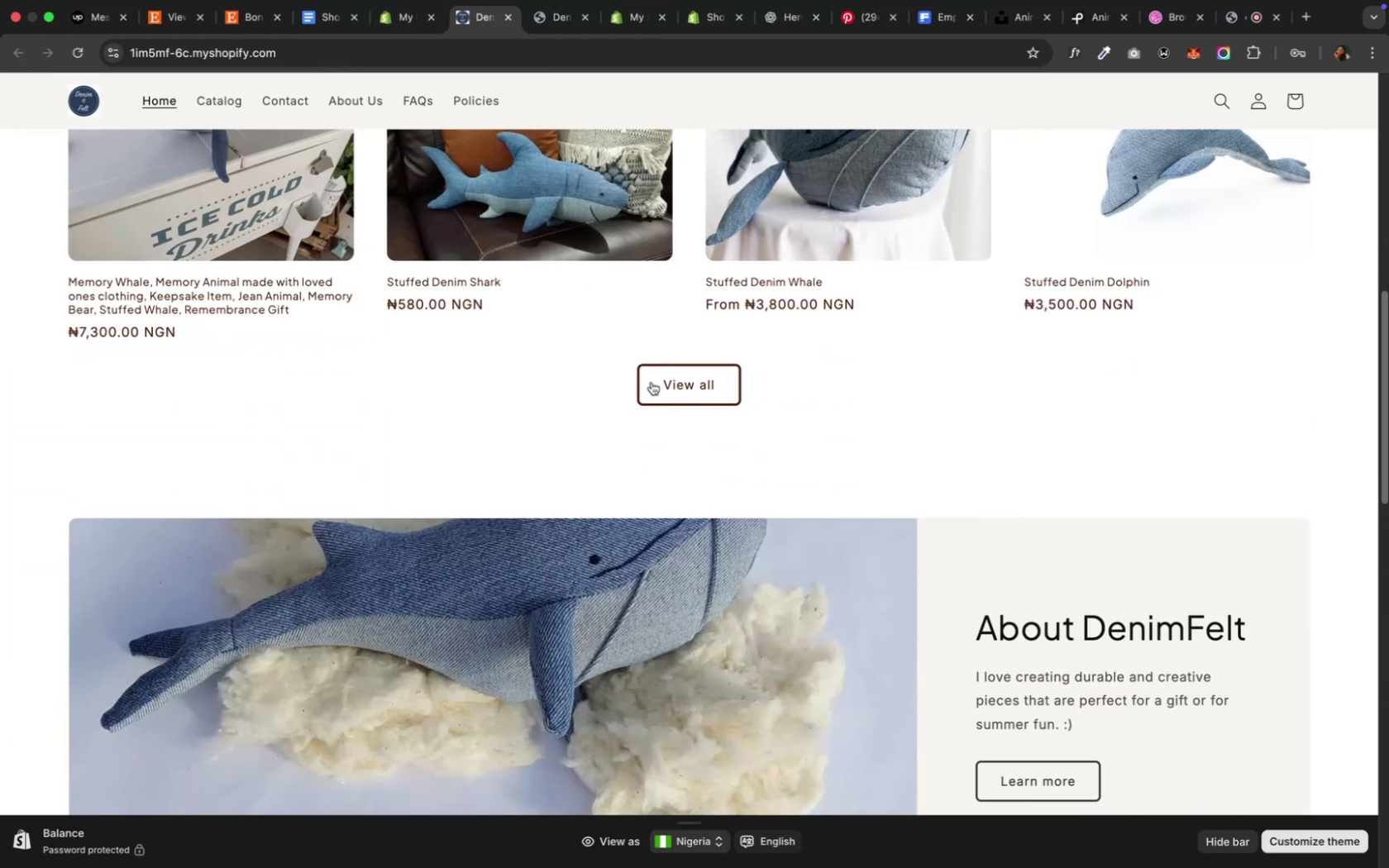 
scroll: coordinate [651, 382], scroll_direction: up, amount: 3.0
 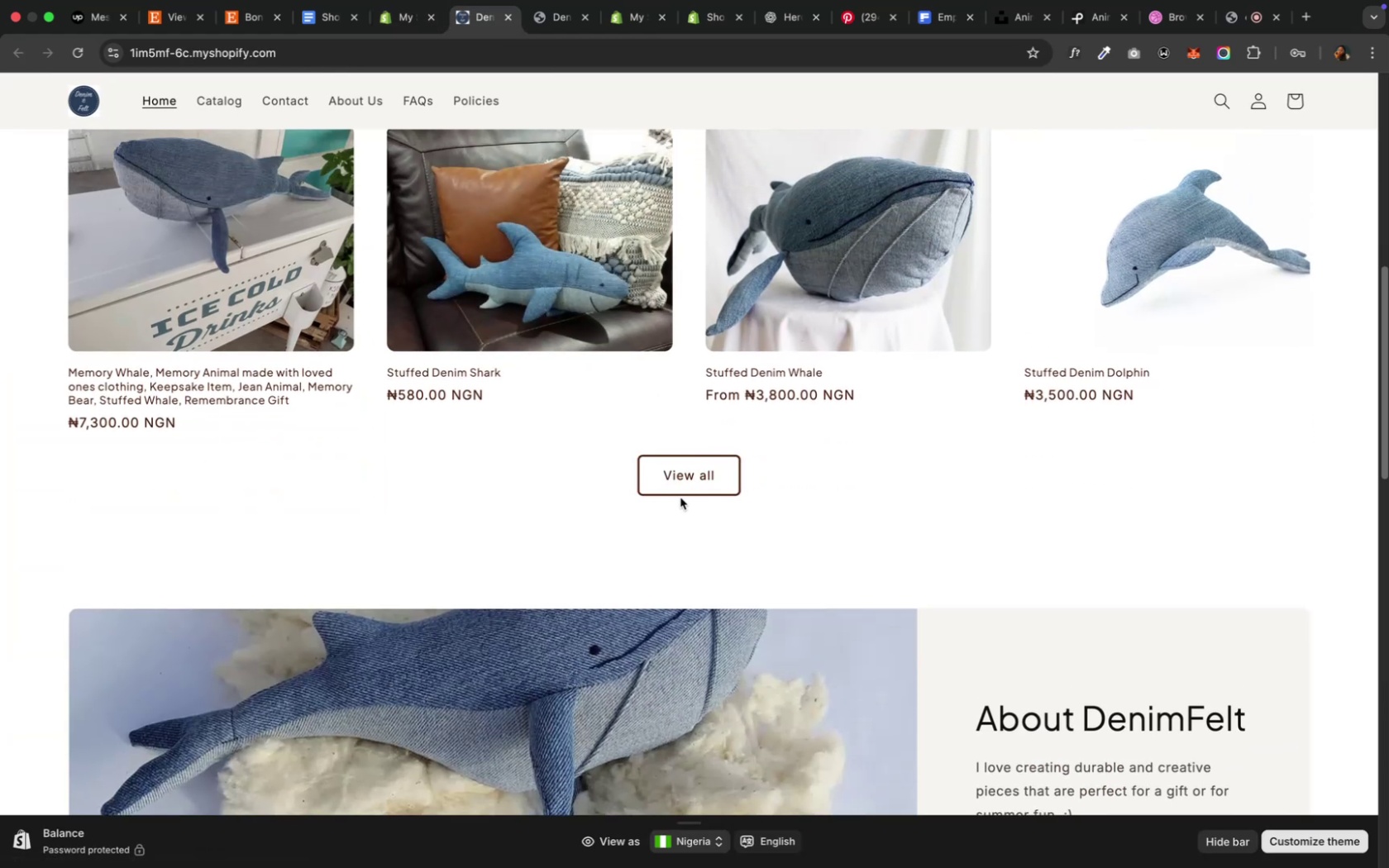 
left_click([680, 489])
 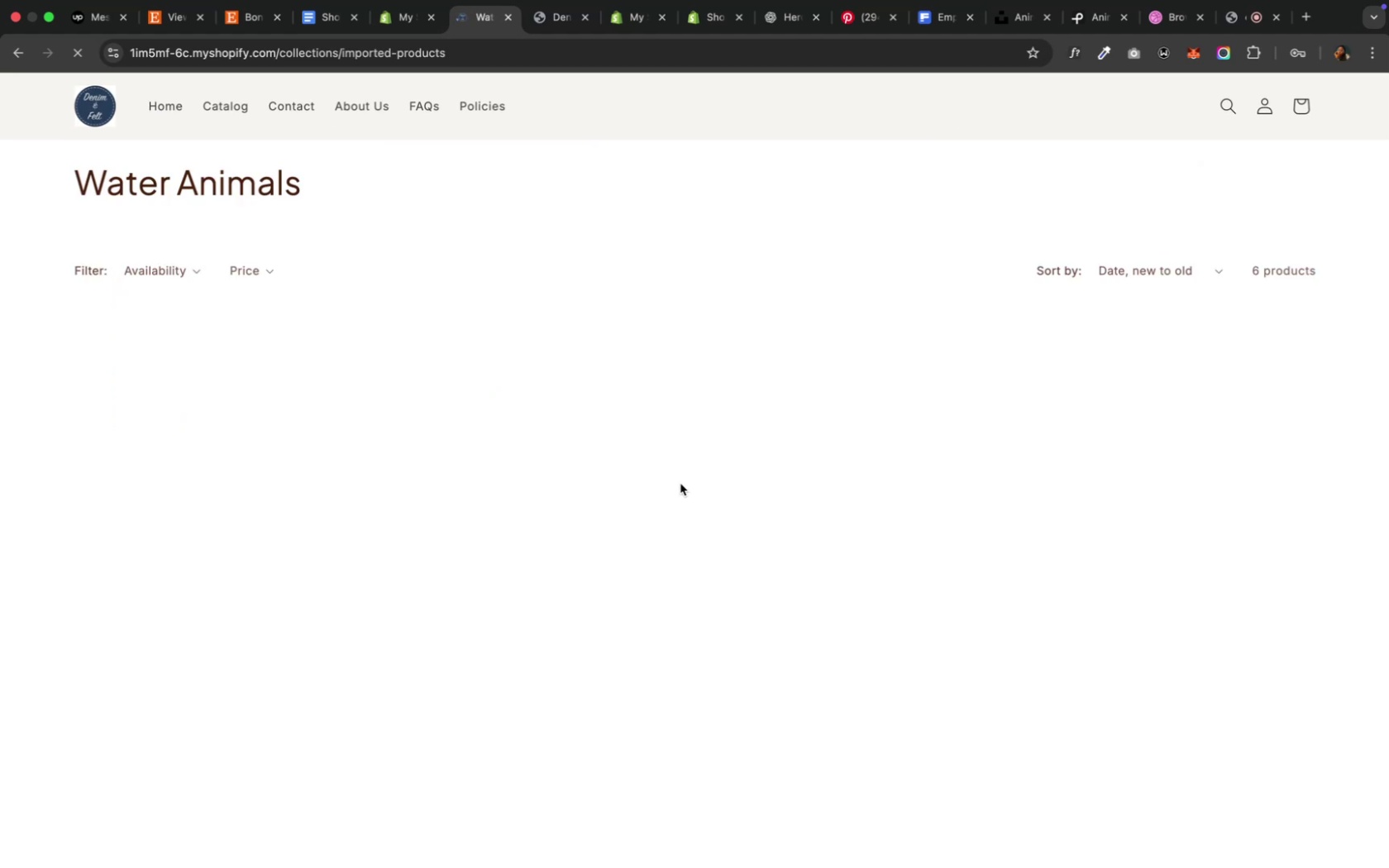 
wait(6.16)
 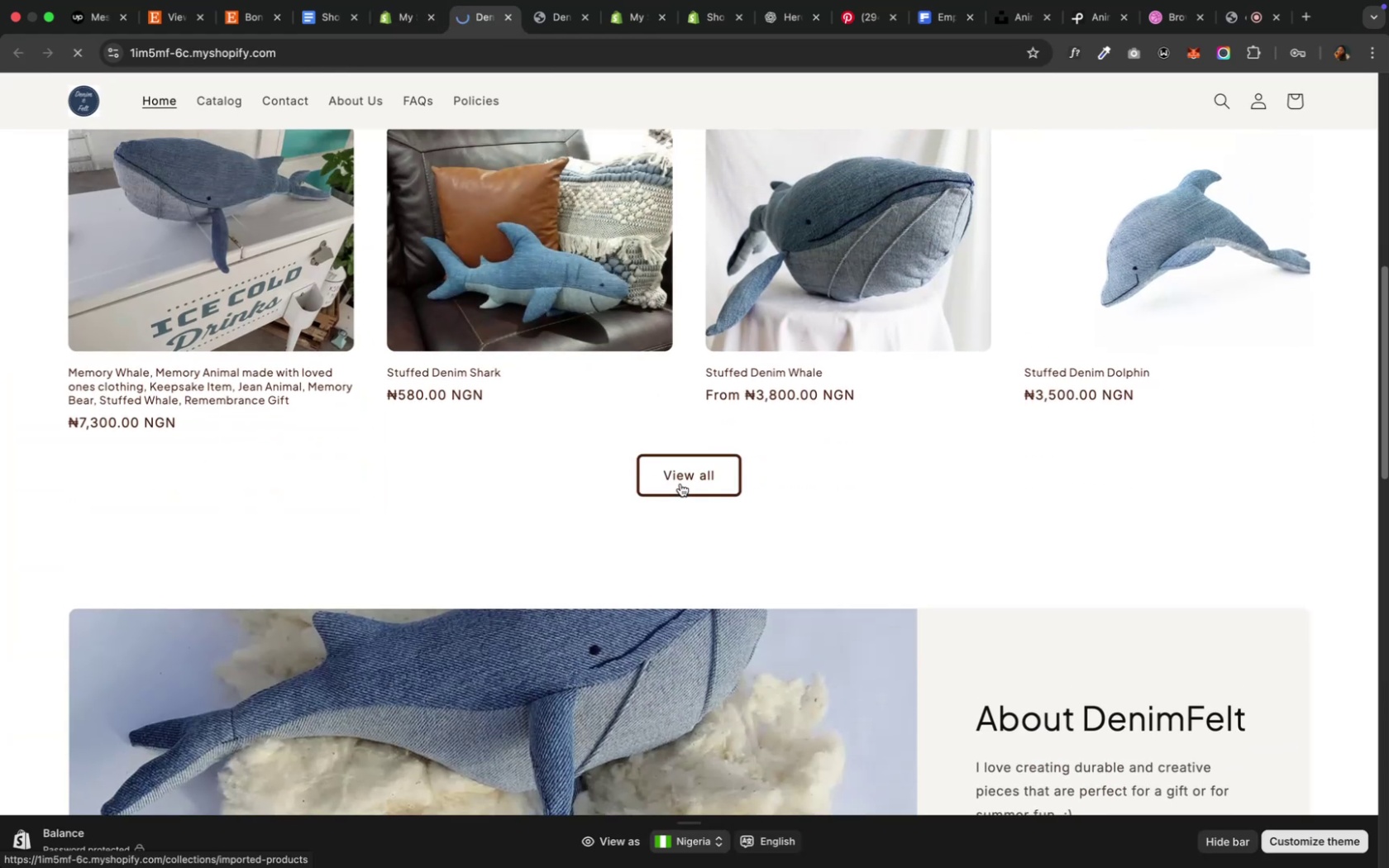 
scroll: coordinate [680, 484], scroll_direction: down, amount: 7.0
 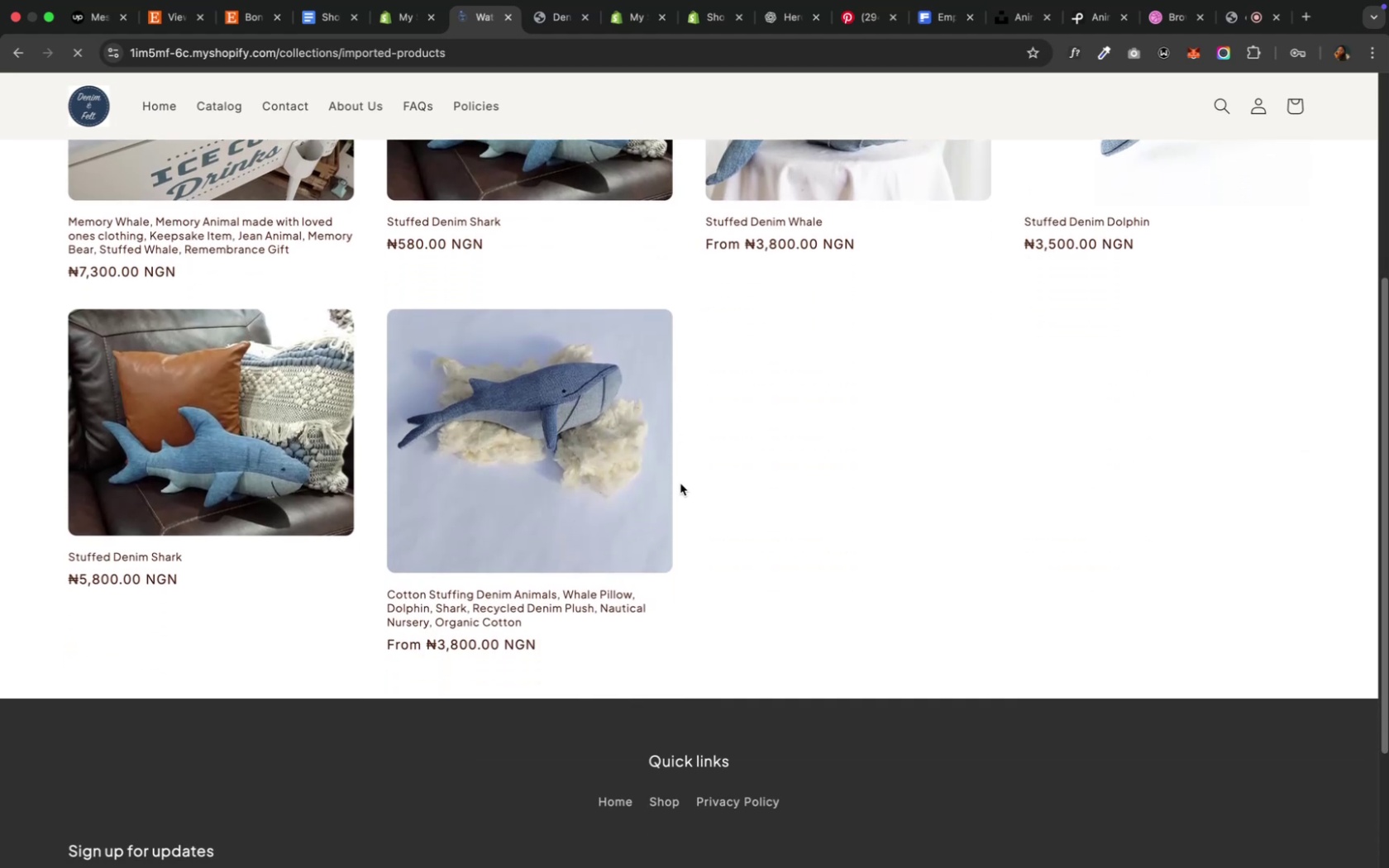 
scroll: coordinate [680, 484], scroll_direction: up, amount: 15.0
 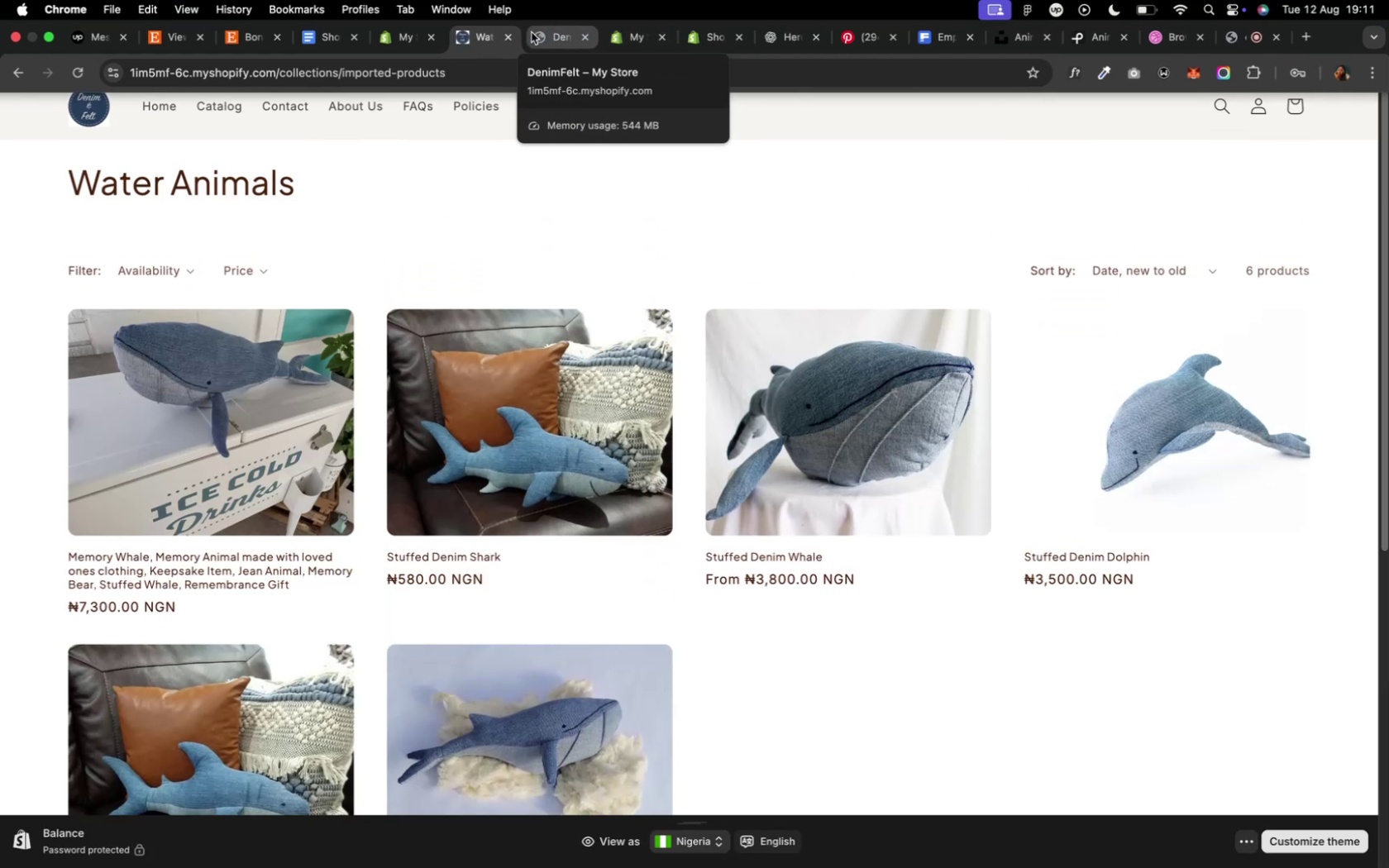 
left_click([573, 41])
 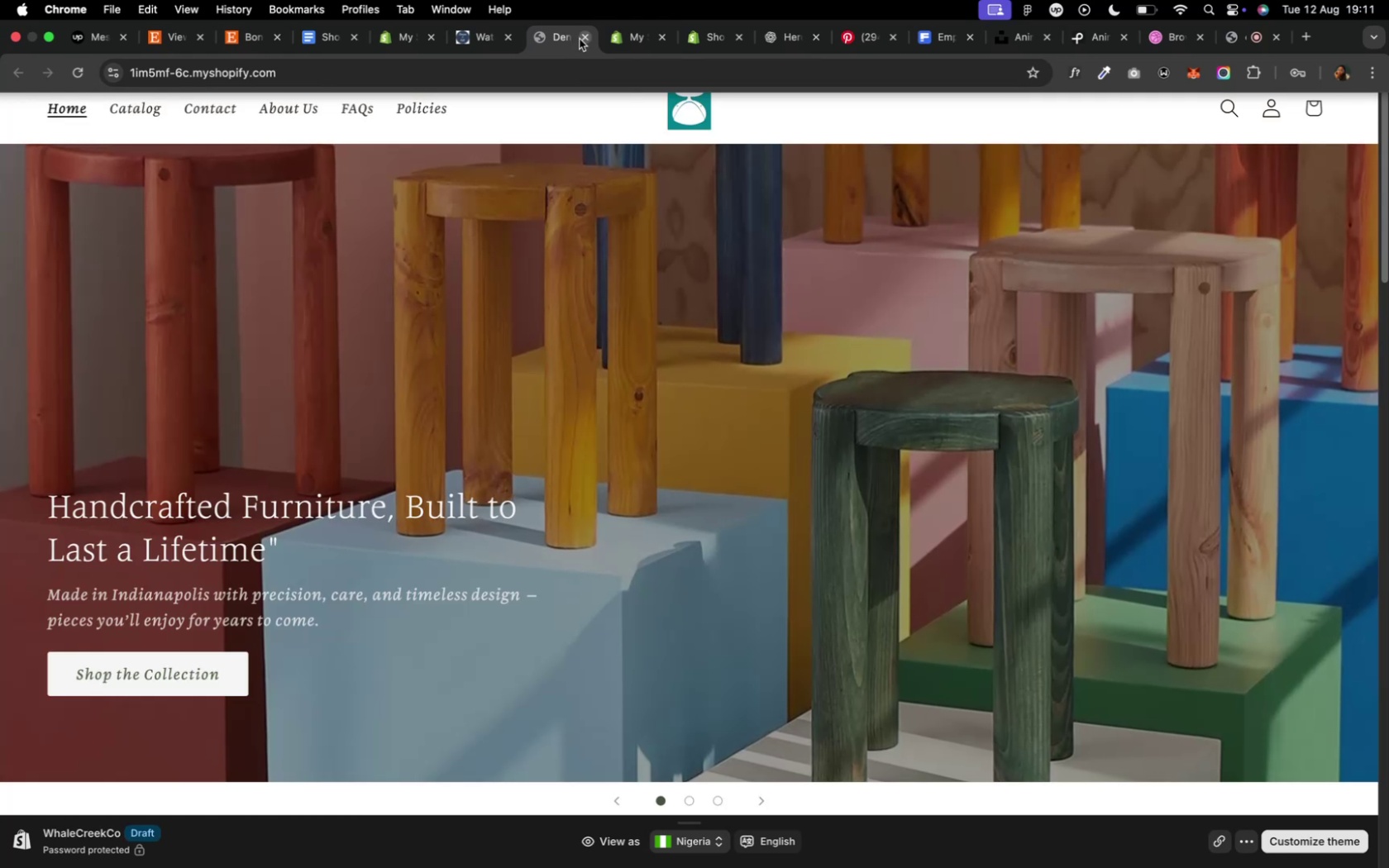 
left_click([580, 38])
 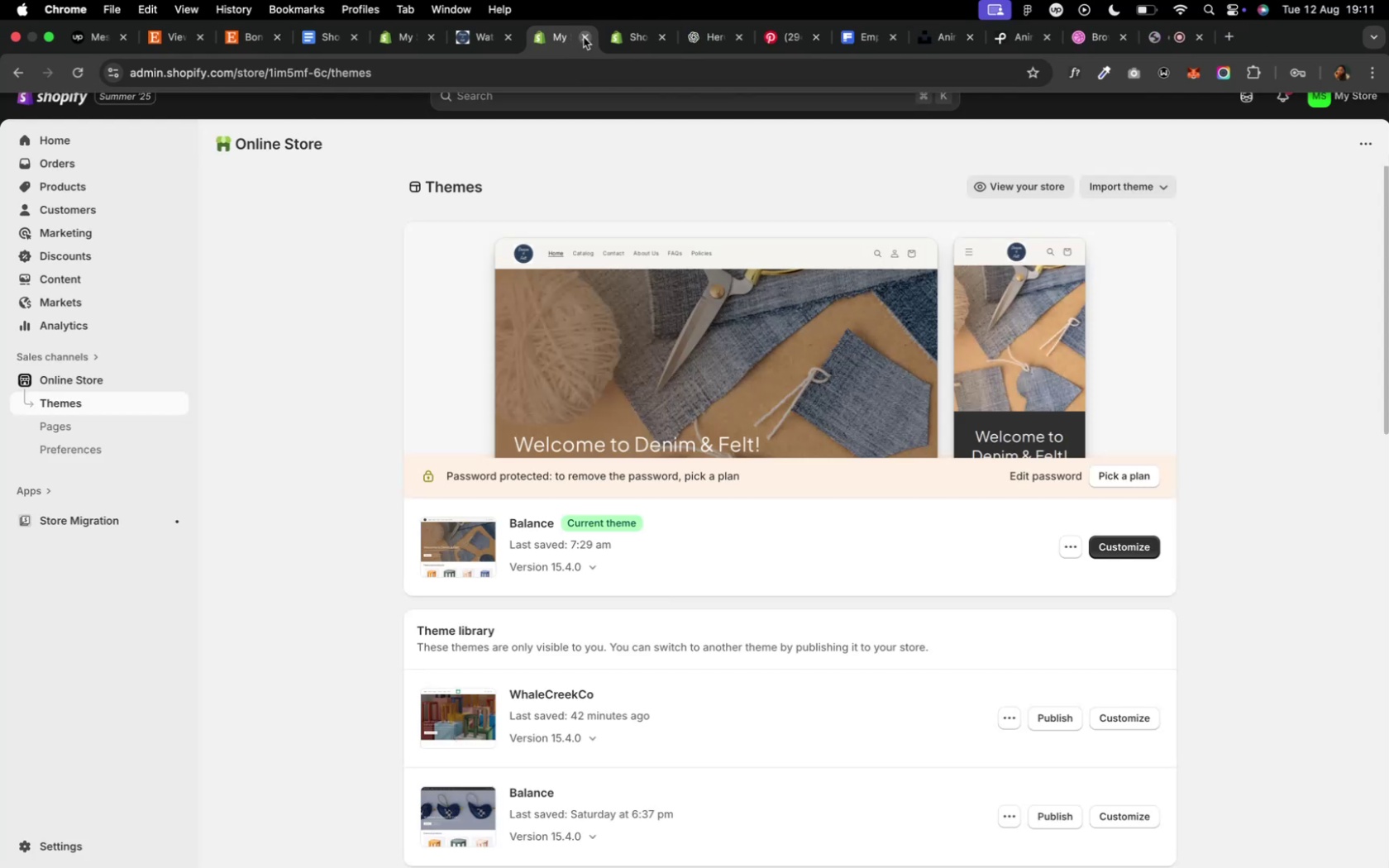 
left_click([624, 37])
 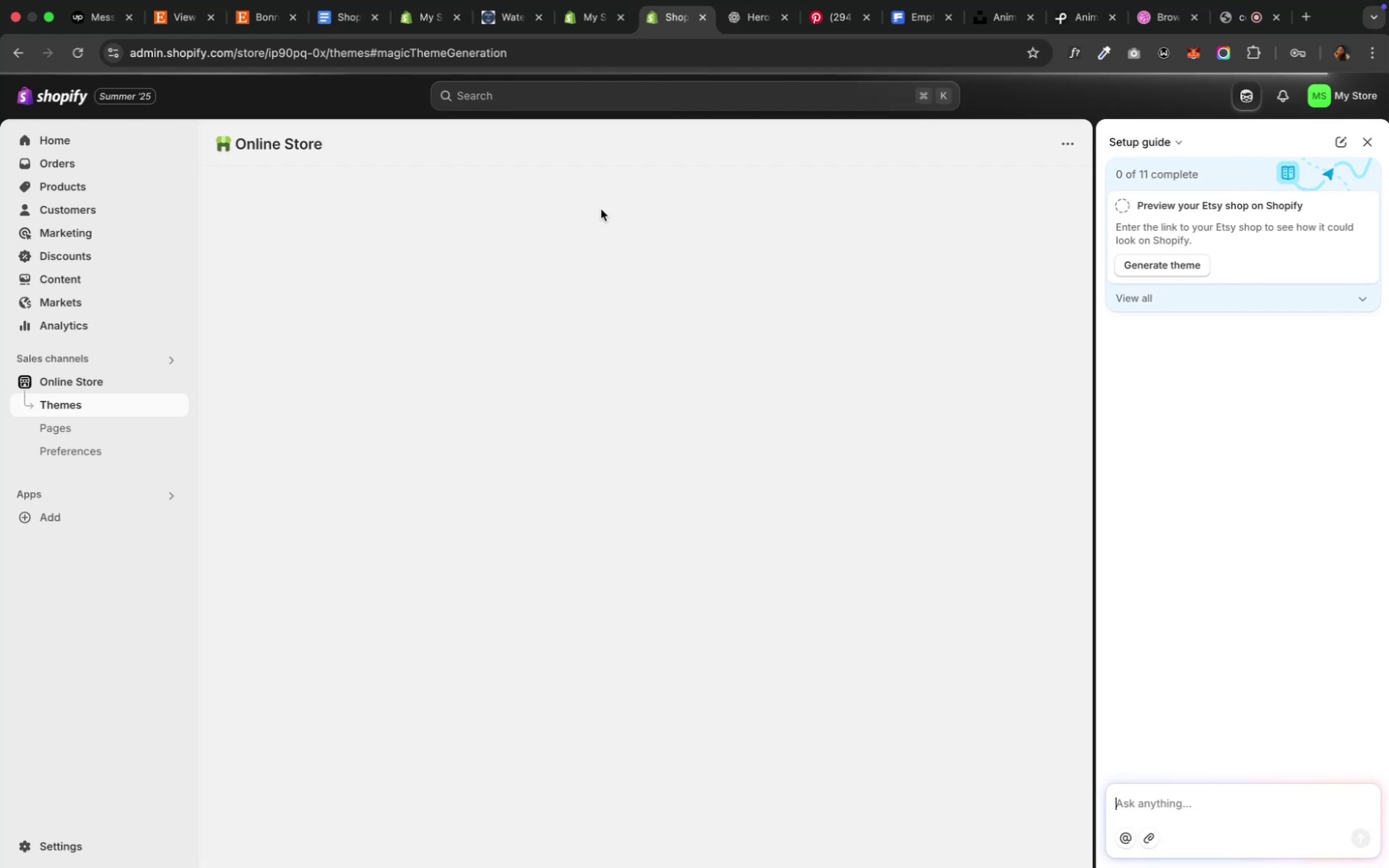 
wait(11.5)
 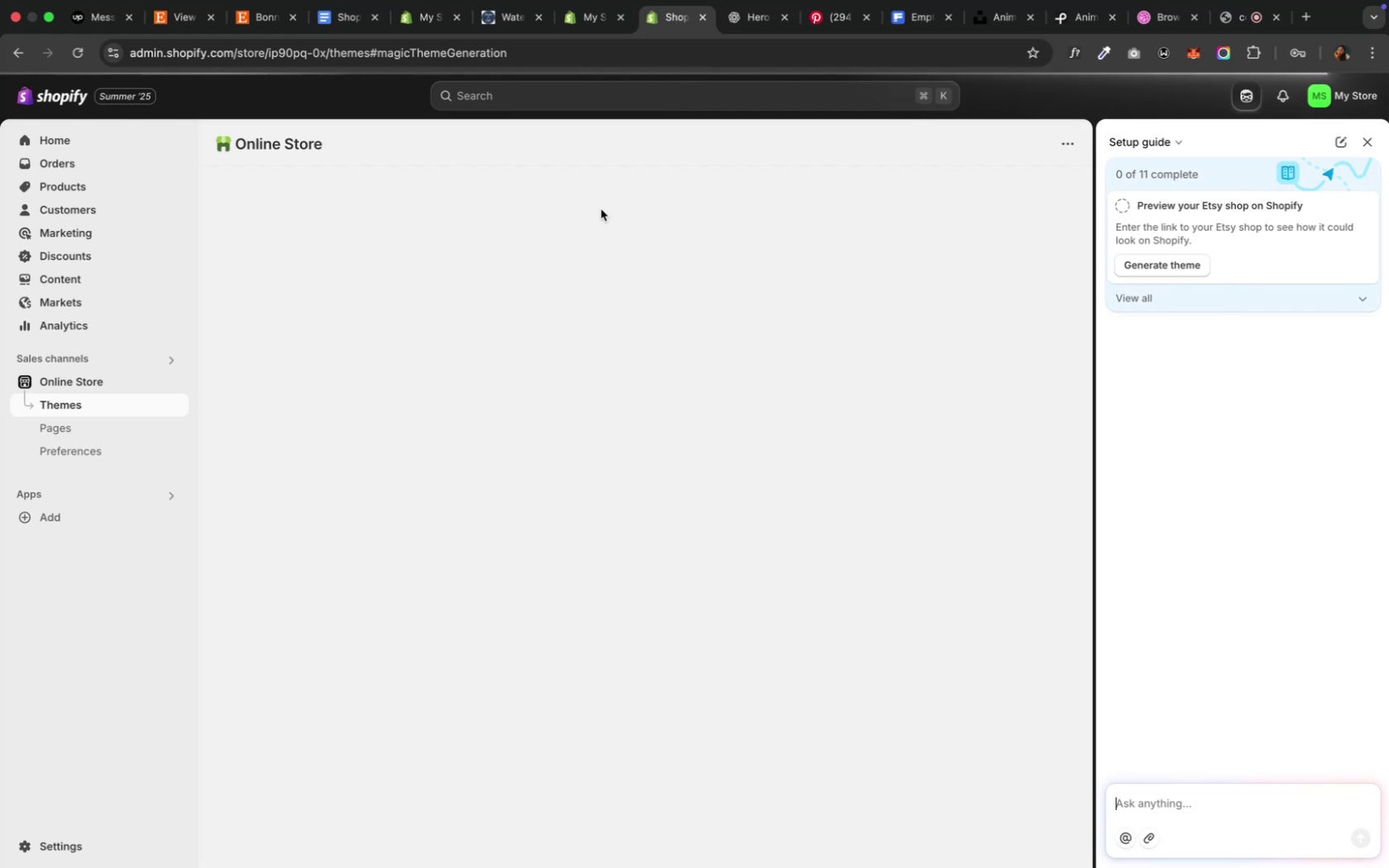 
left_click([415, 15])
 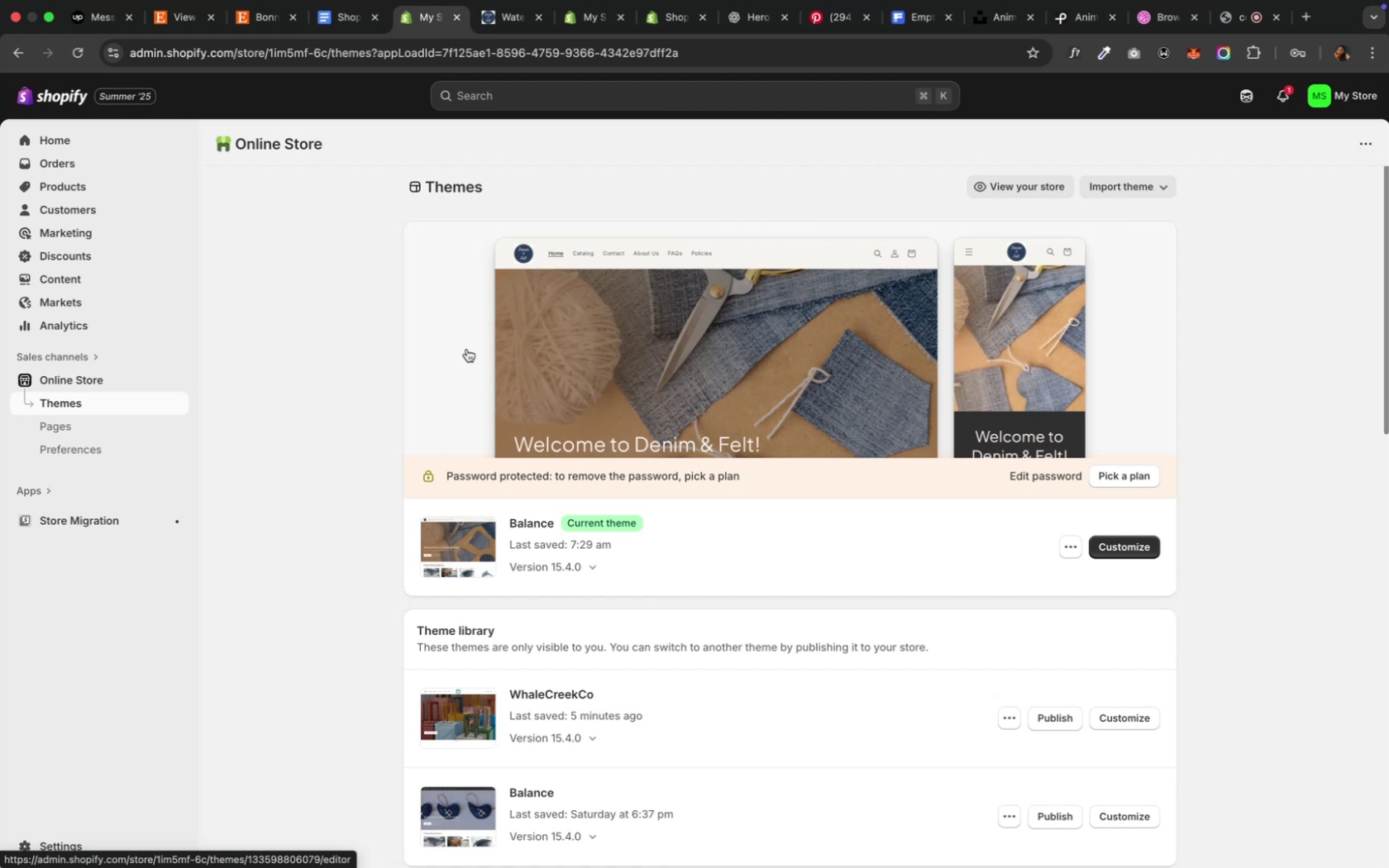 
wait(11.11)
 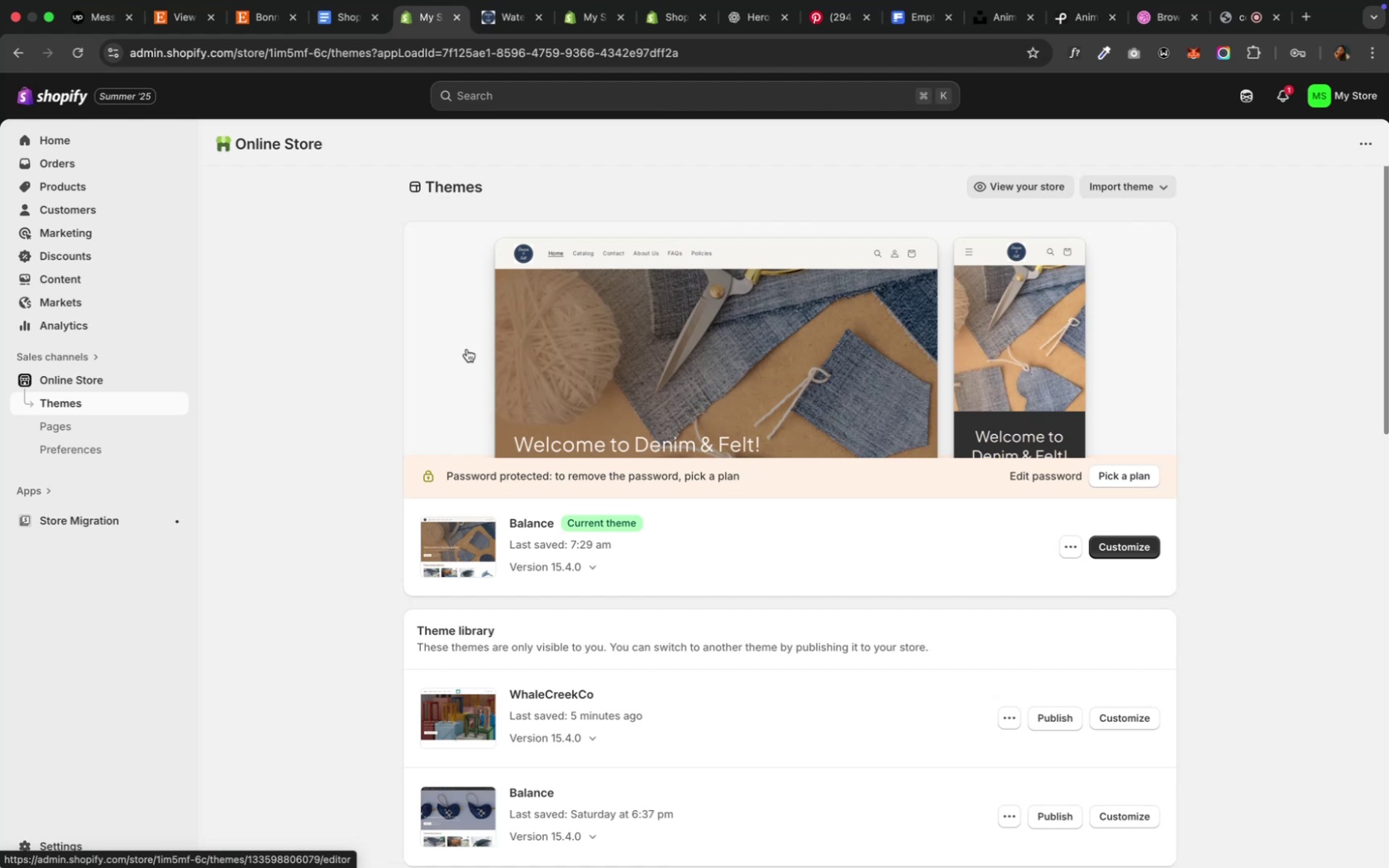 
left_click([69, 432])
 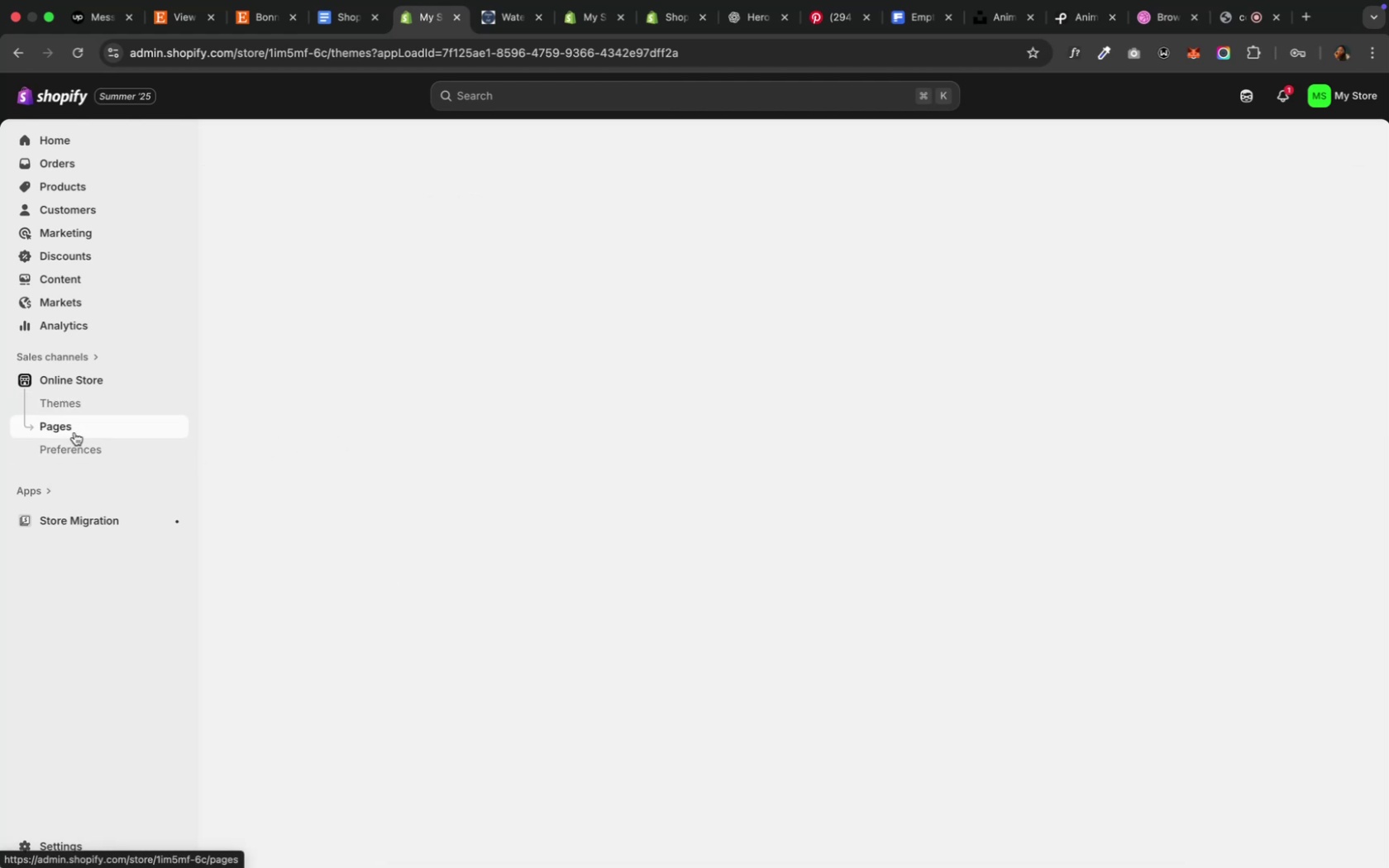 
mouse_move([494, 379])
 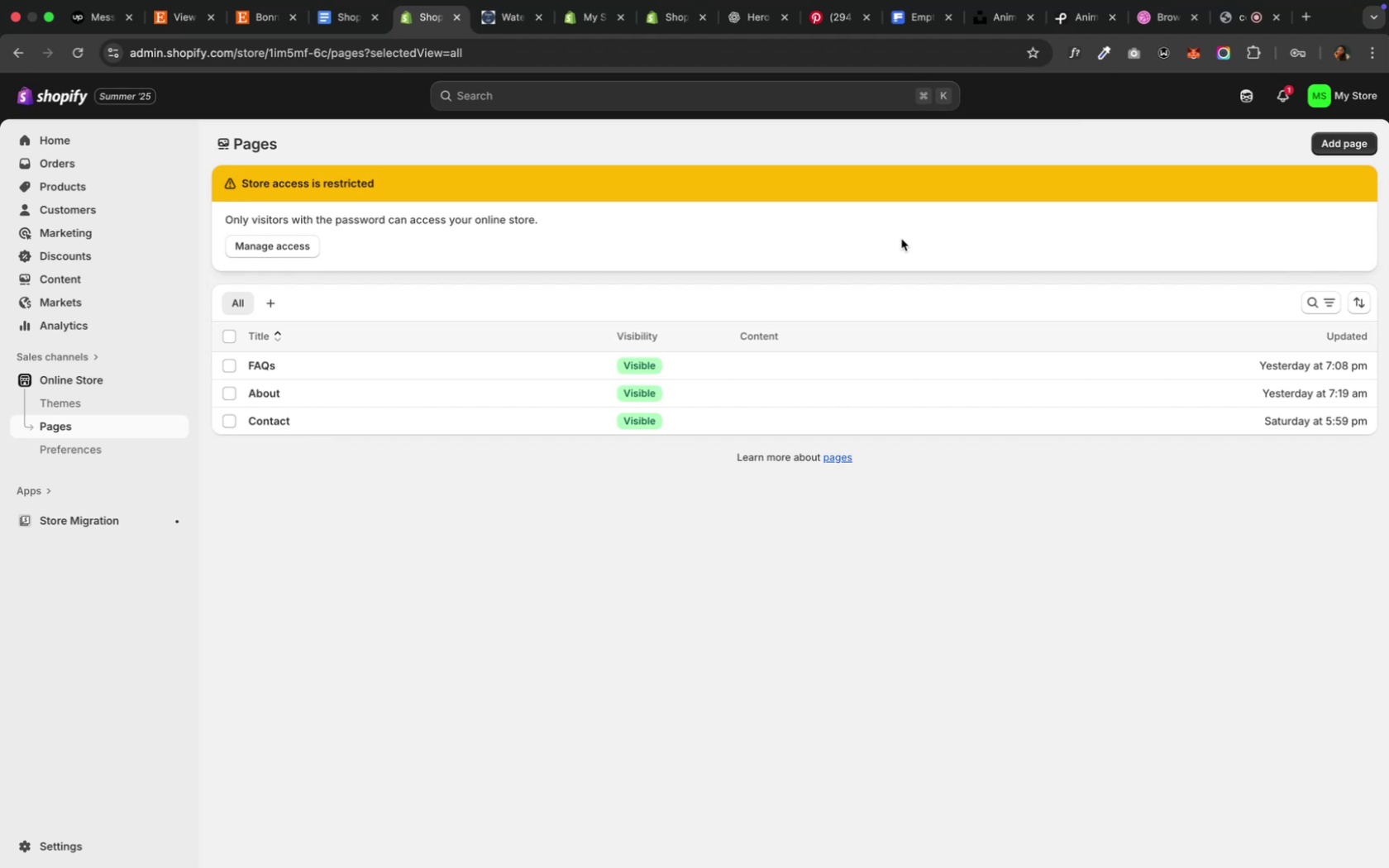 
wait(17.3)
 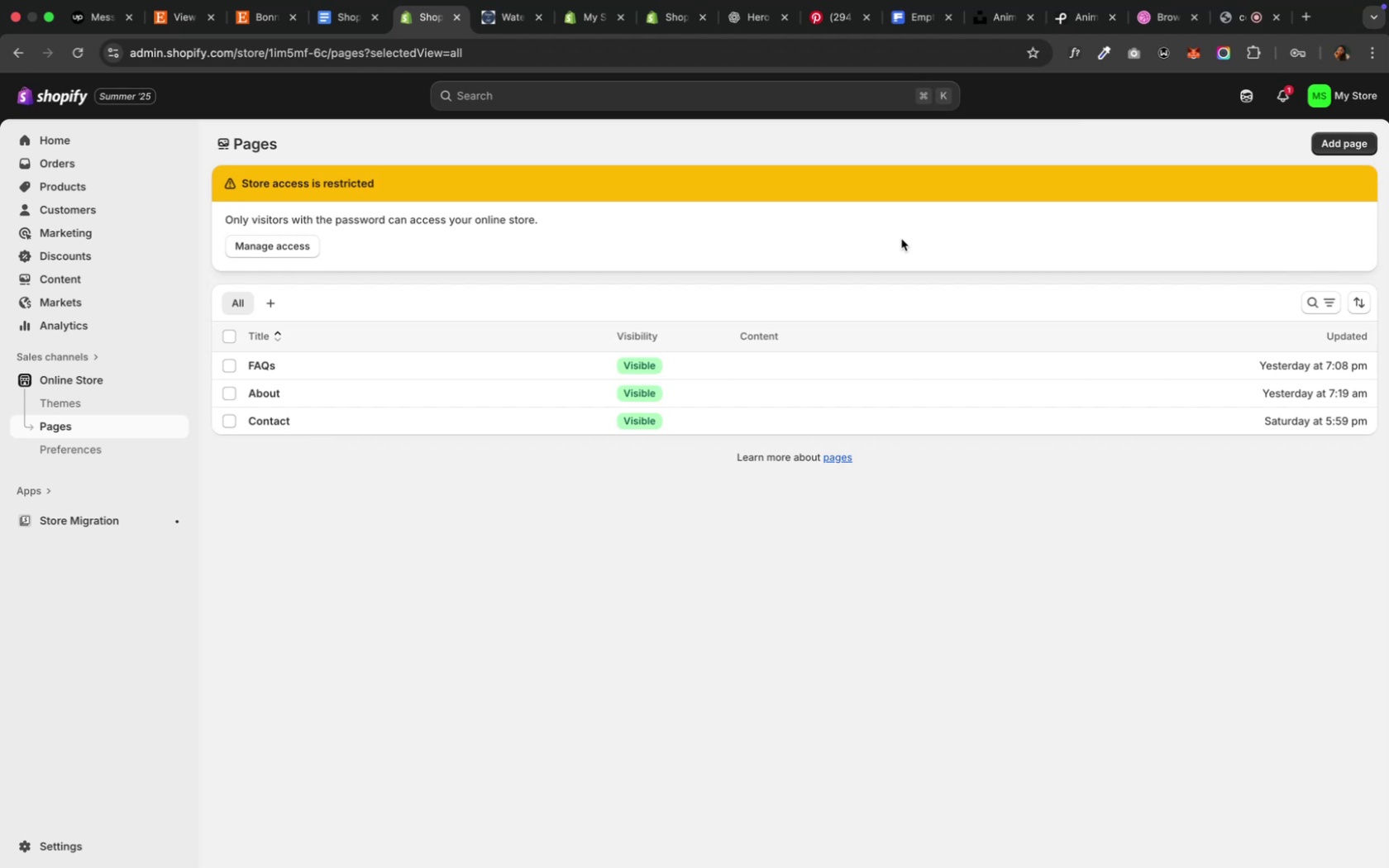 
left_click([42, 447])
 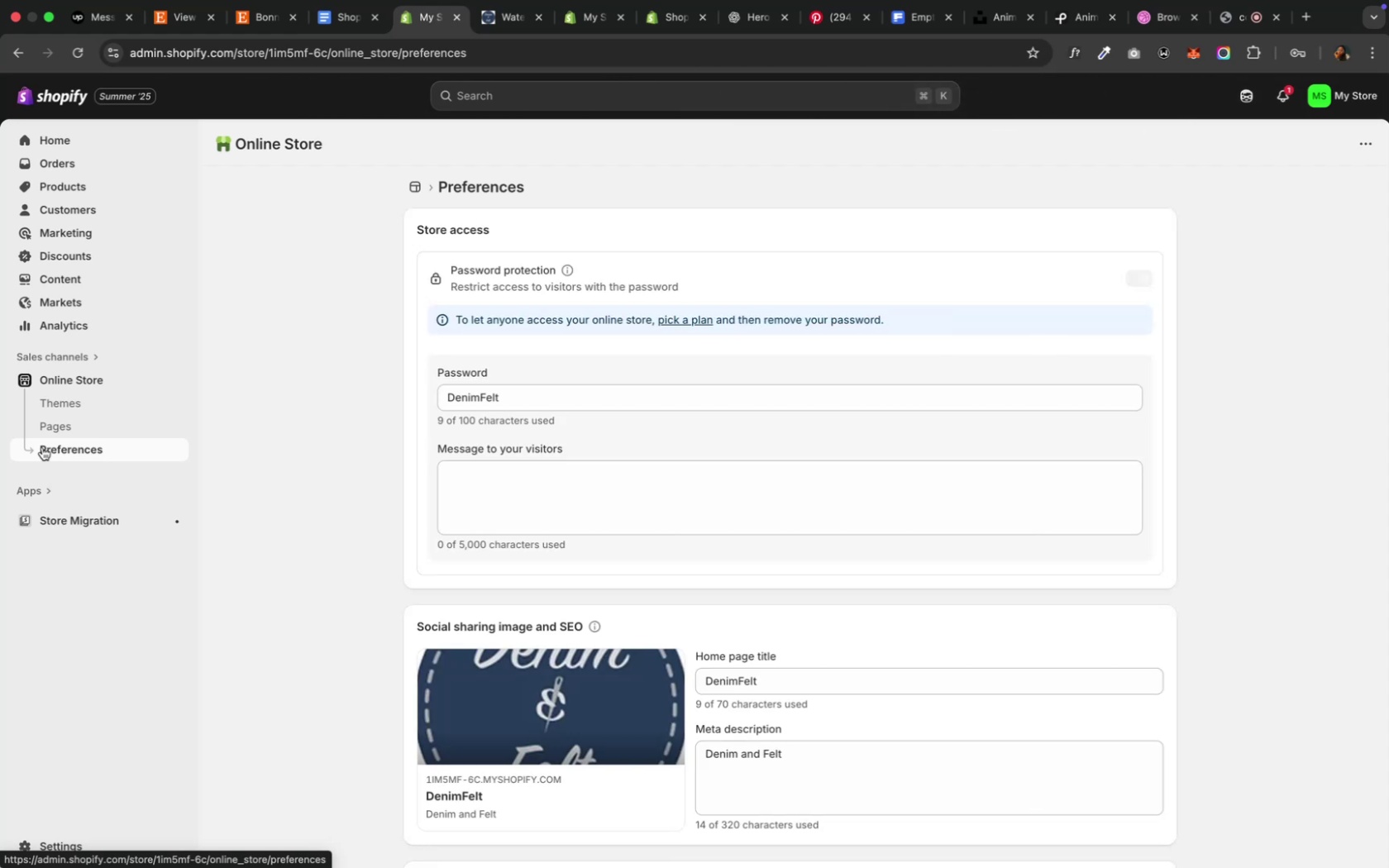 
wait(16.37)
 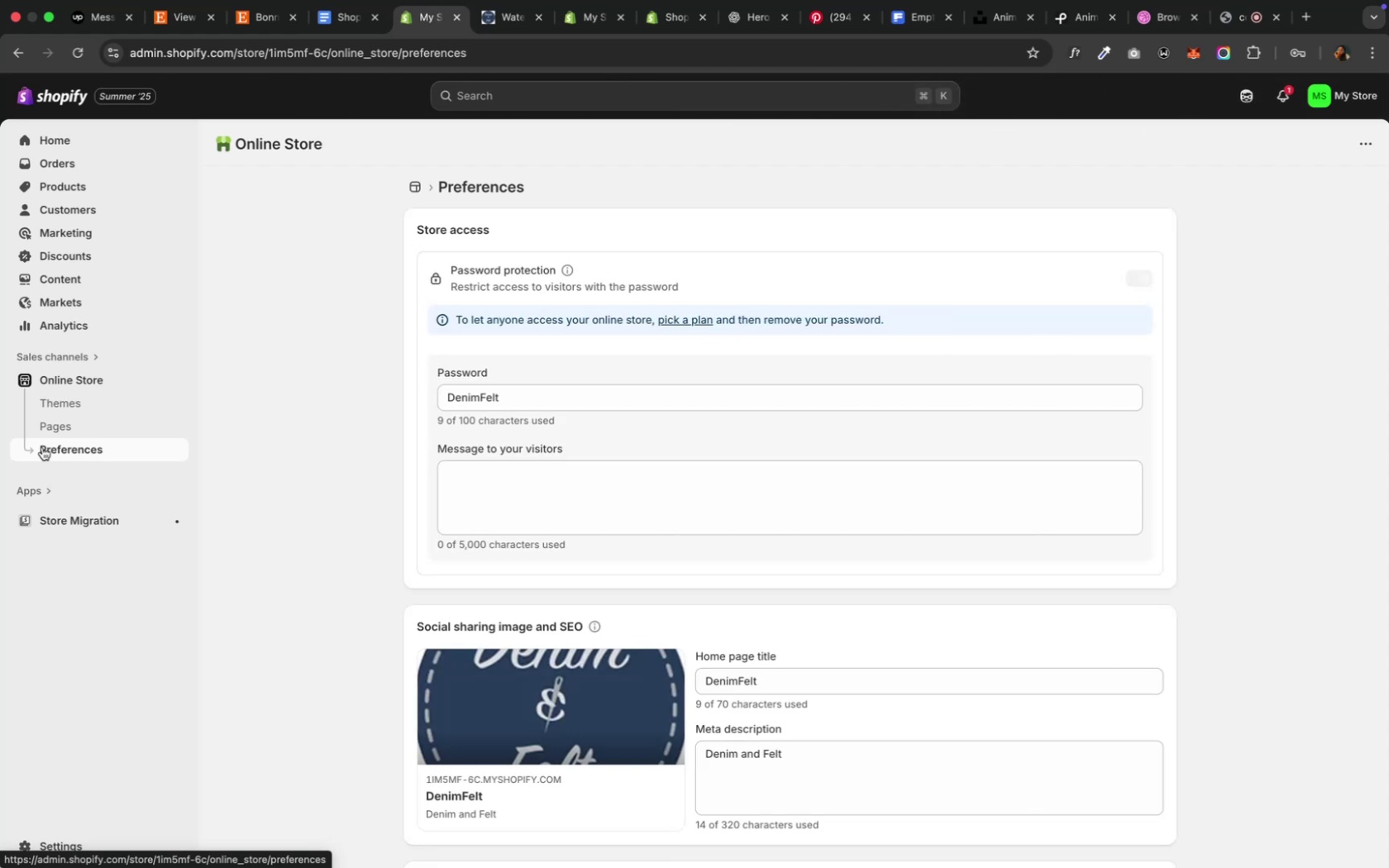 
mouse_move([1148, 39])
 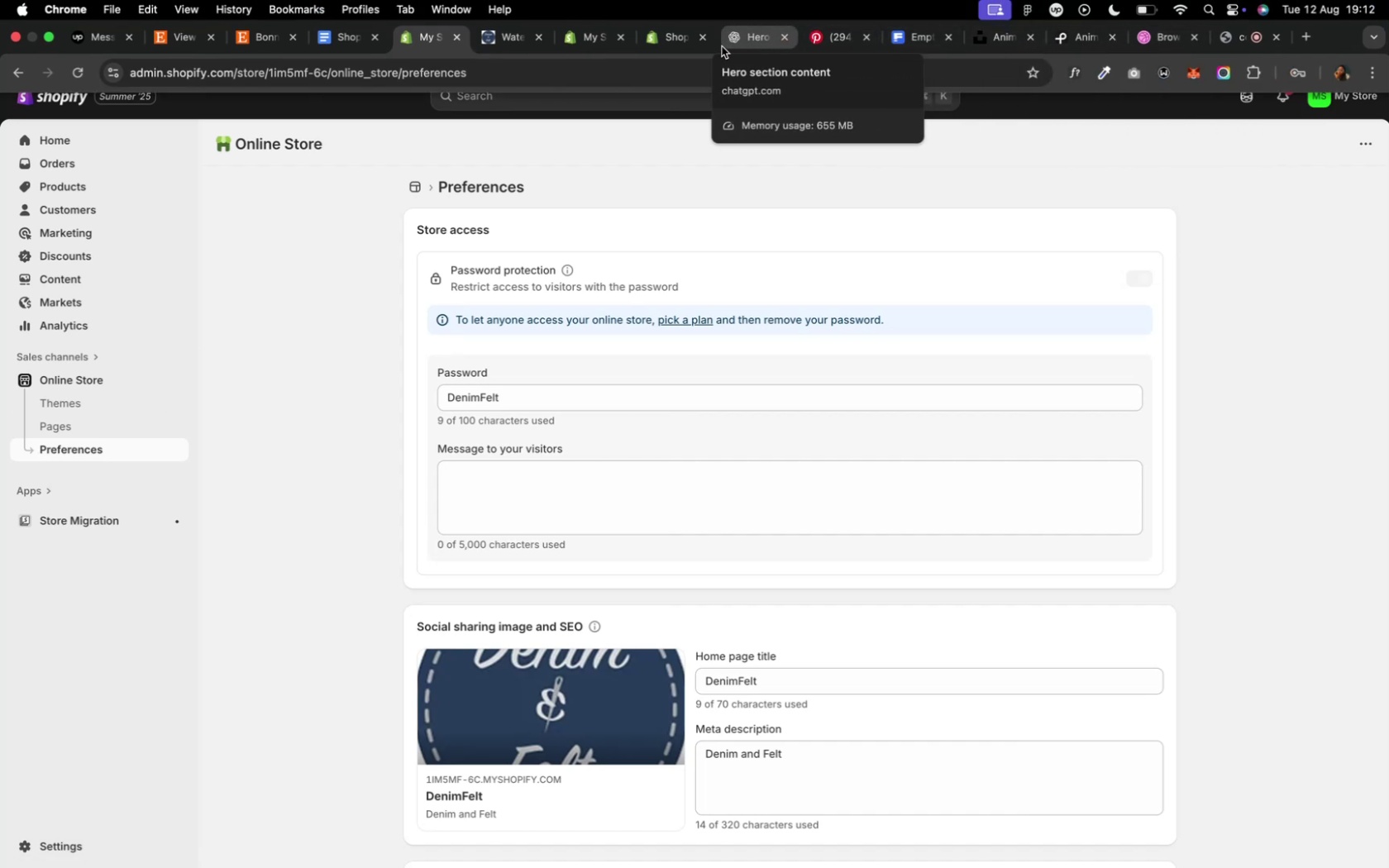 
left_click([728, 41])
 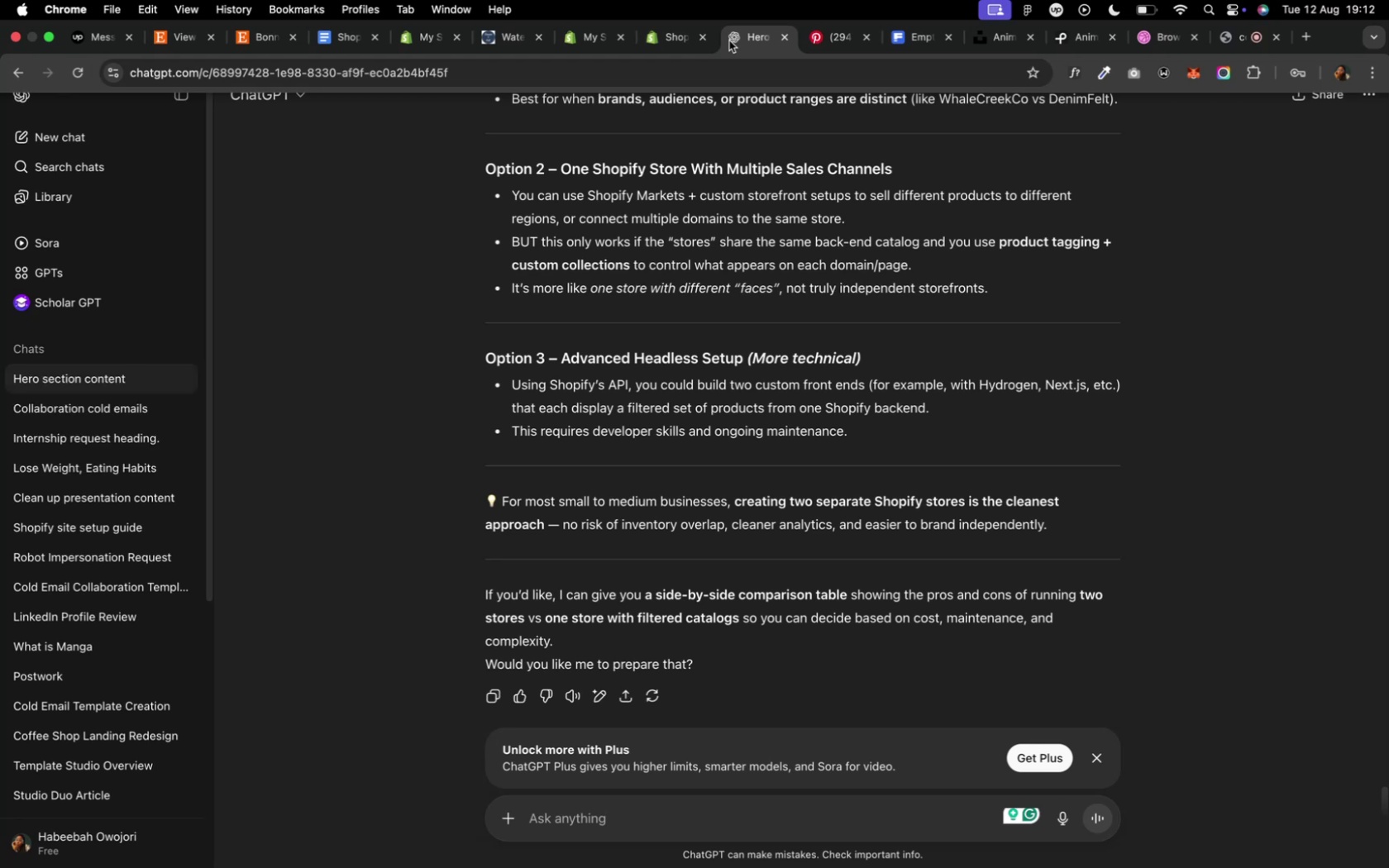 
wait(8.3)
 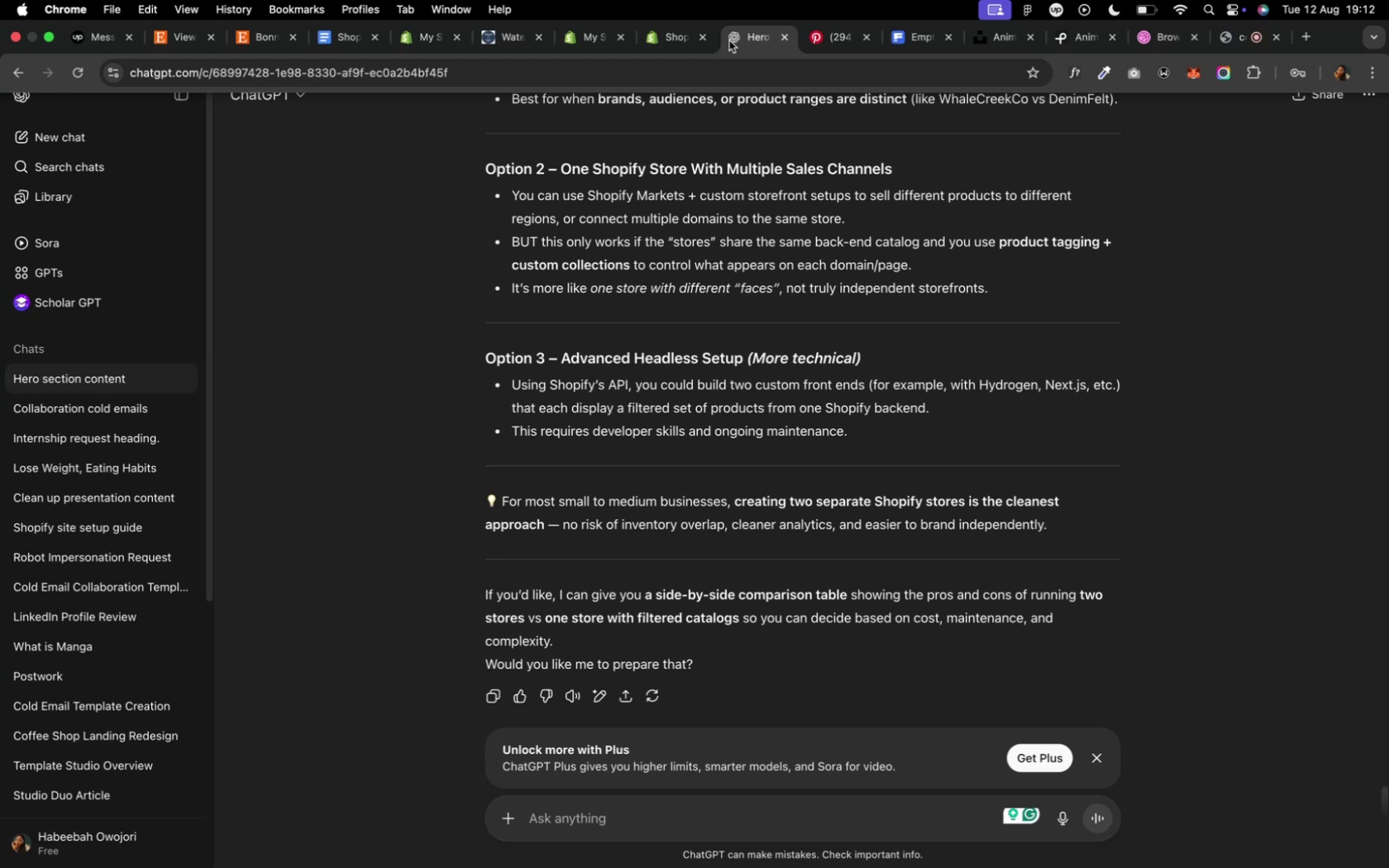 
mouse_move([378, 55])
 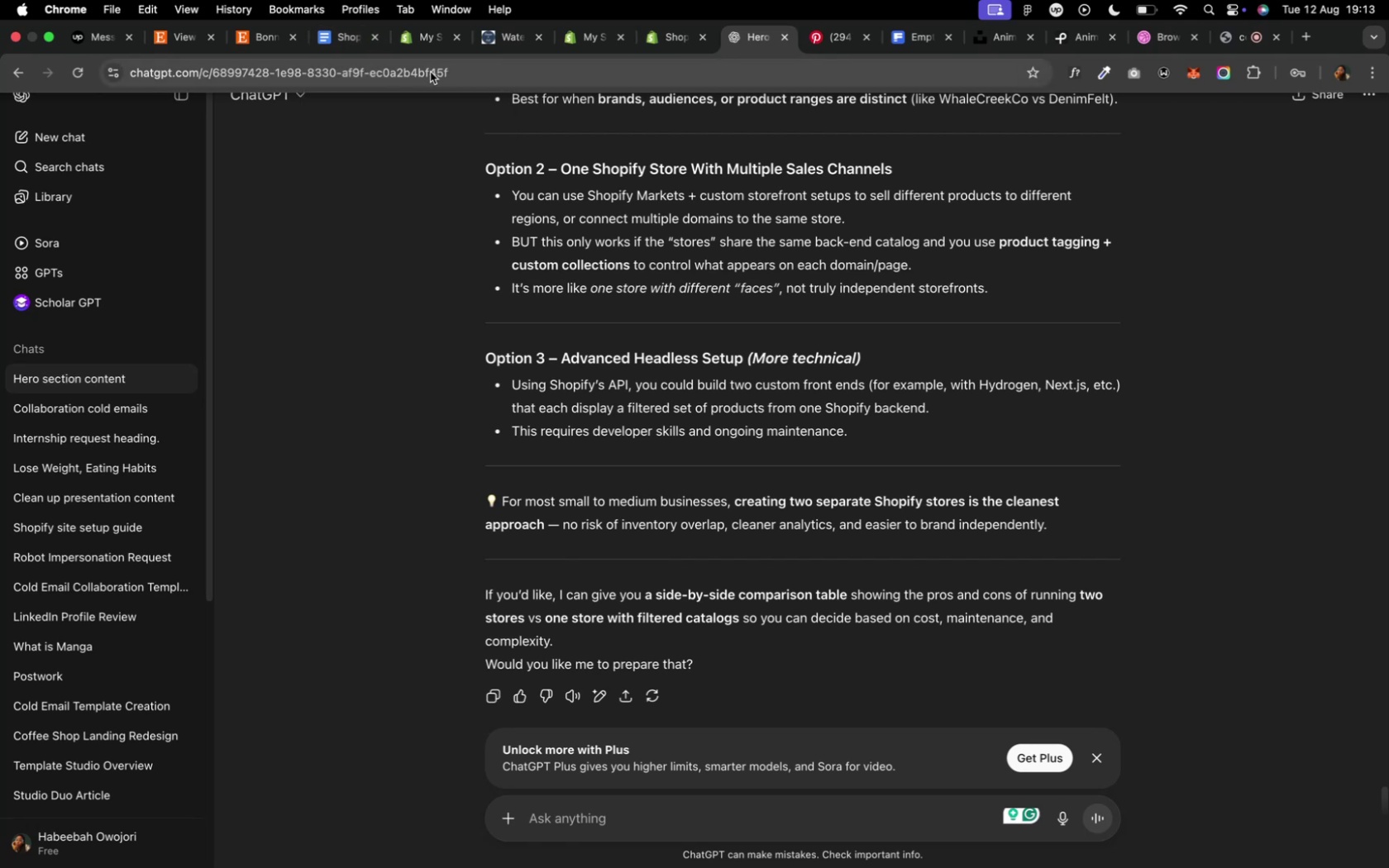 
mouse_move([523, 48])
 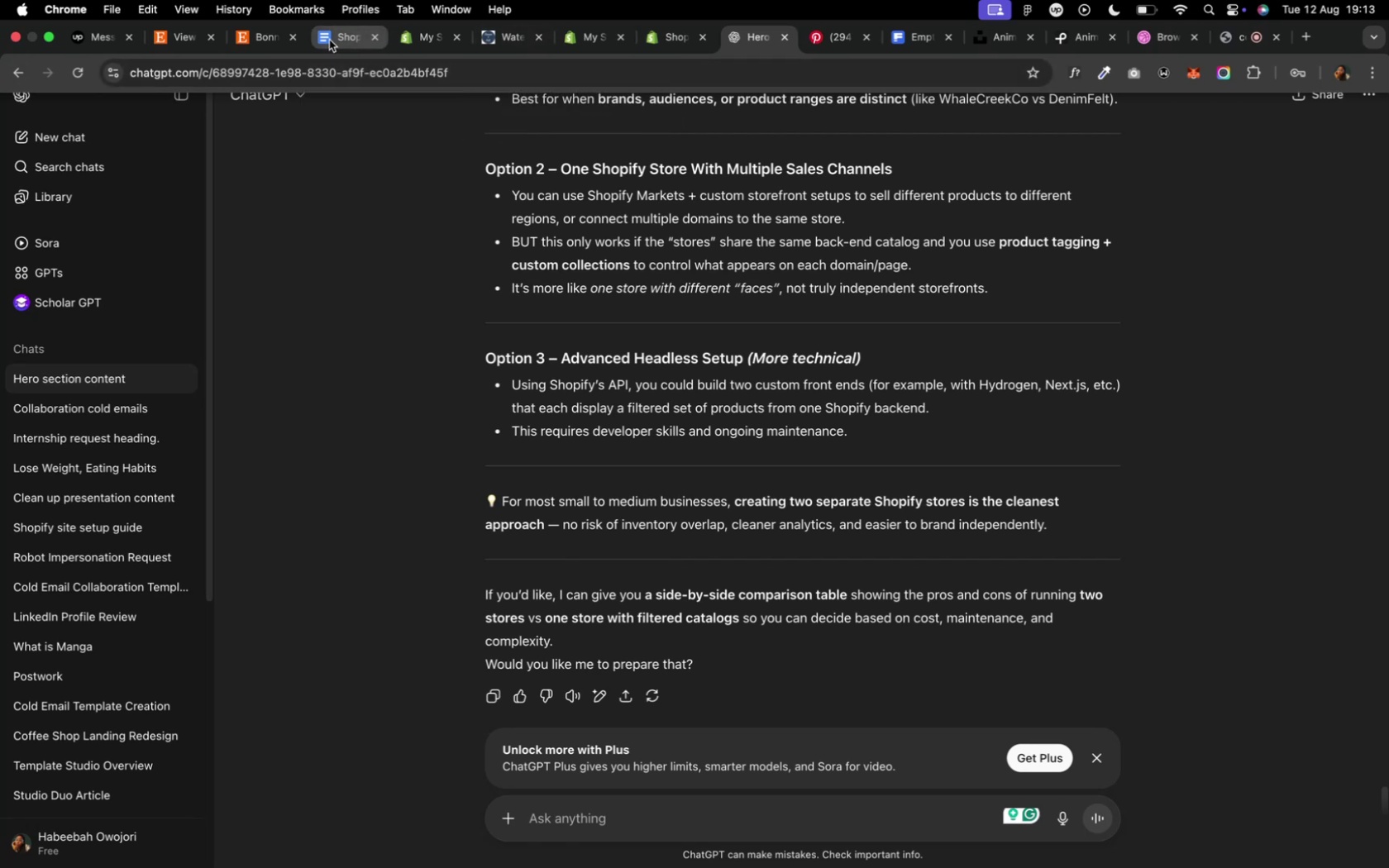 
mouse_move([267, 44])
 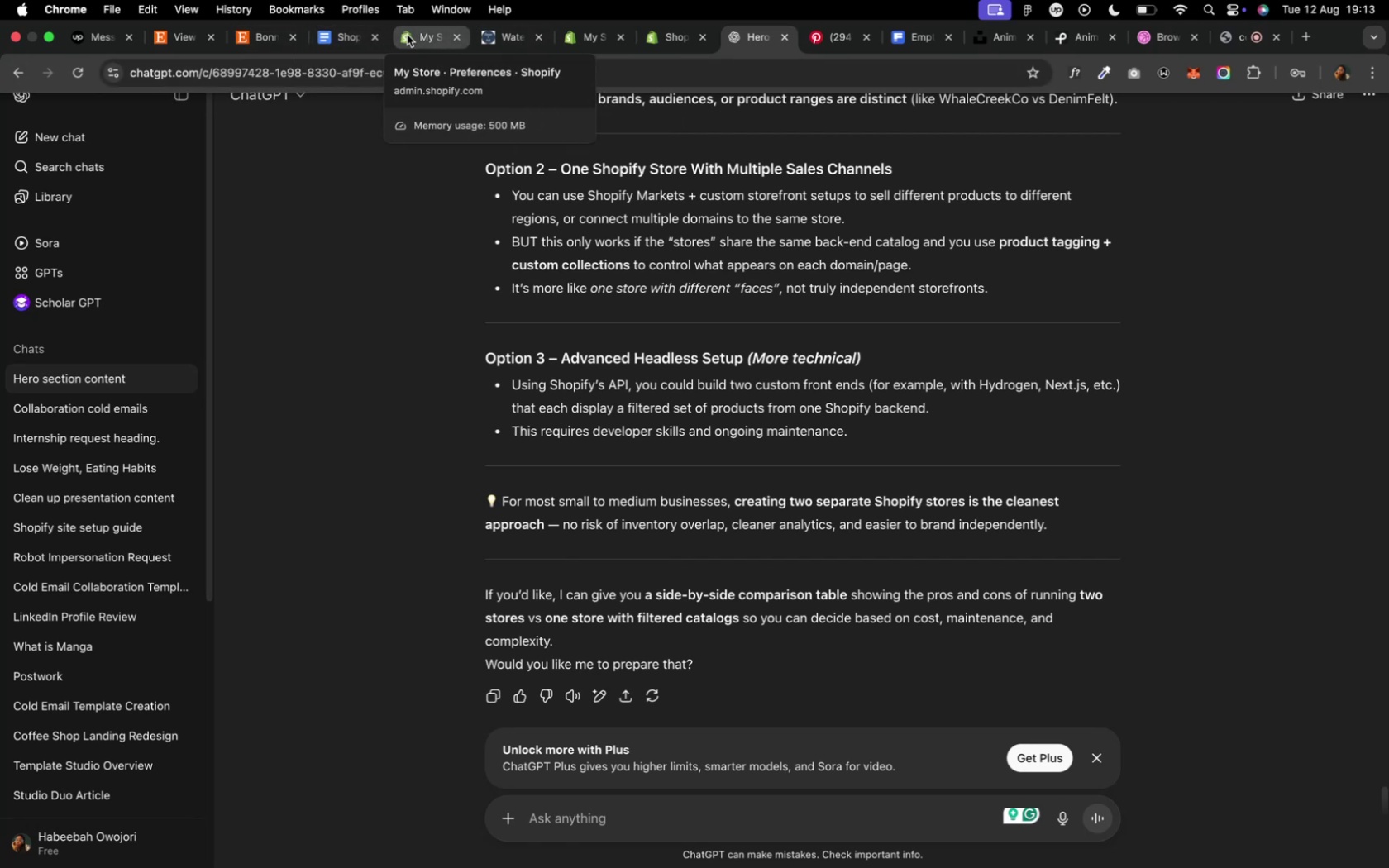 
left_click([407, 35])
 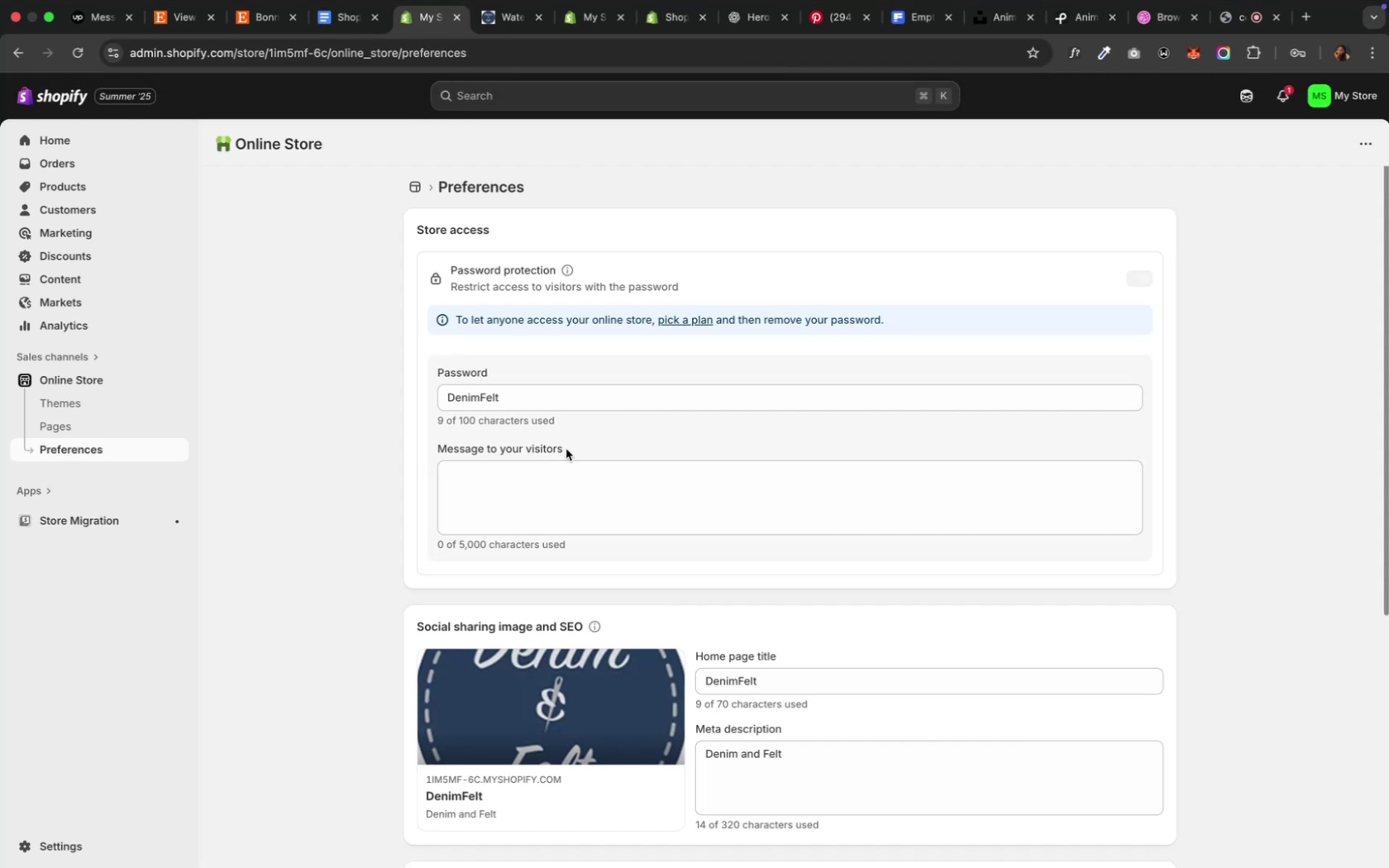 
wait(6.34)
 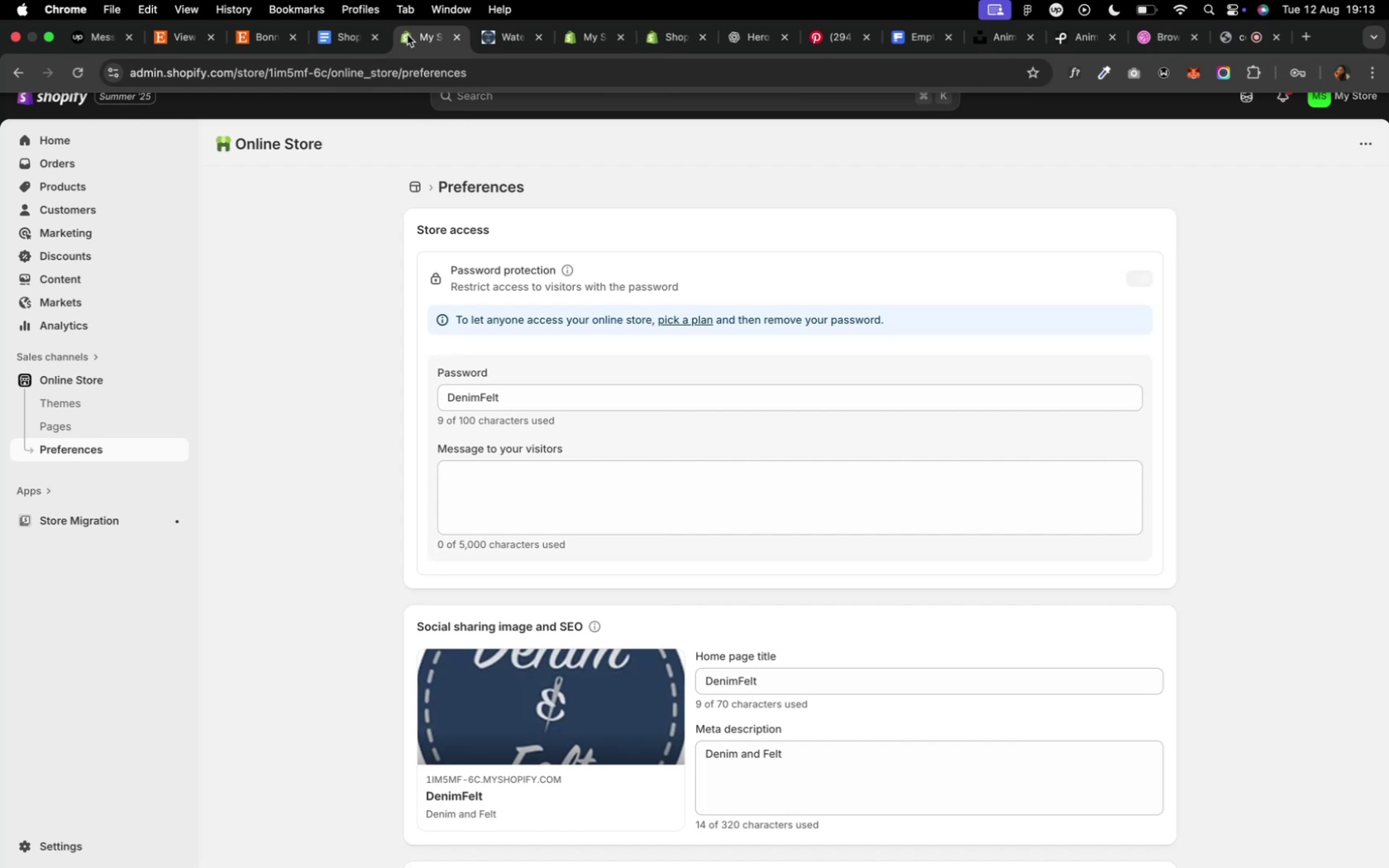 
scroll: coordinate [566, 449], scroll_direction: down, amount: 15.0
 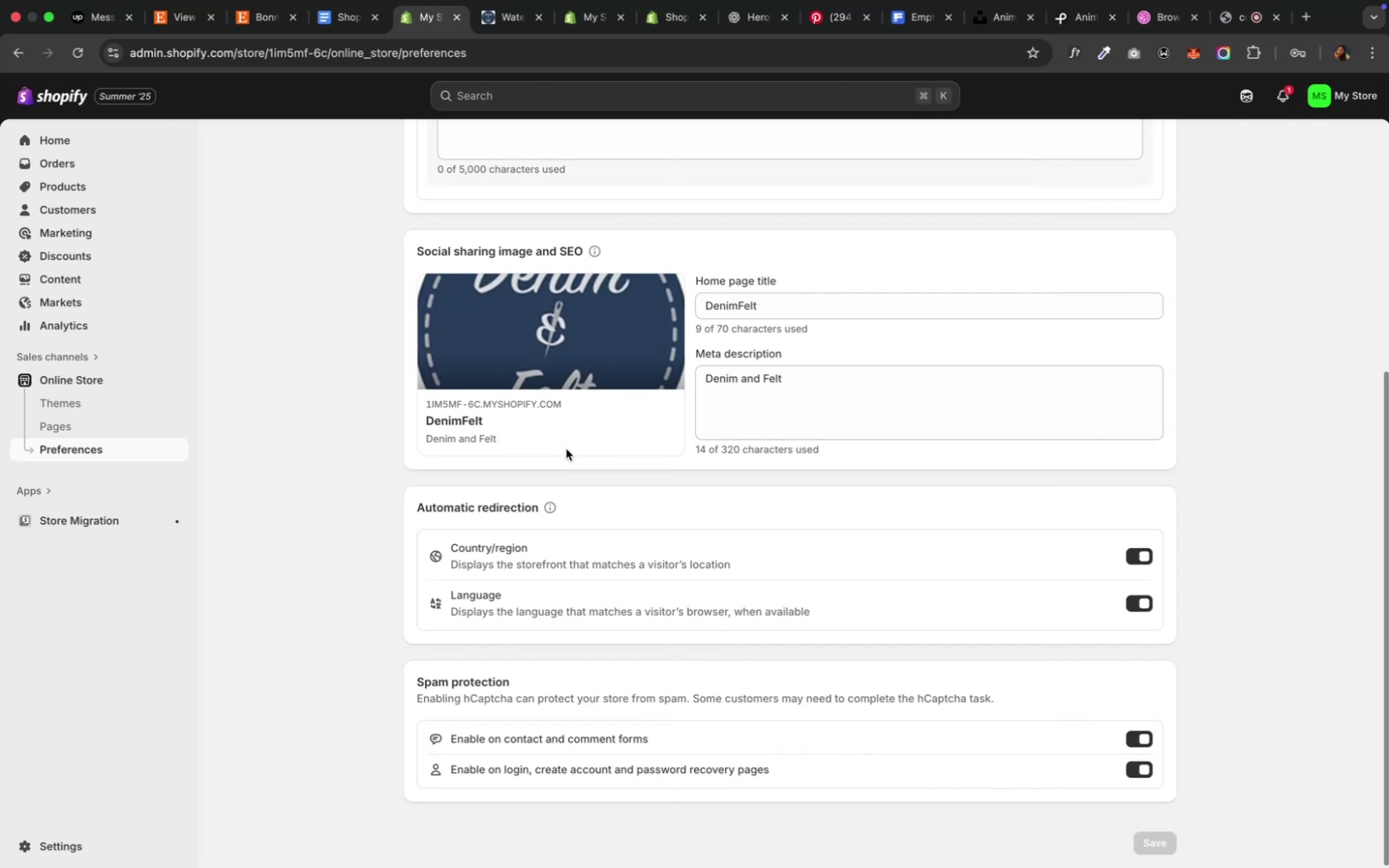 
scroll: coordinate [566, 449], scroll_direction: up, amount: 14.0
 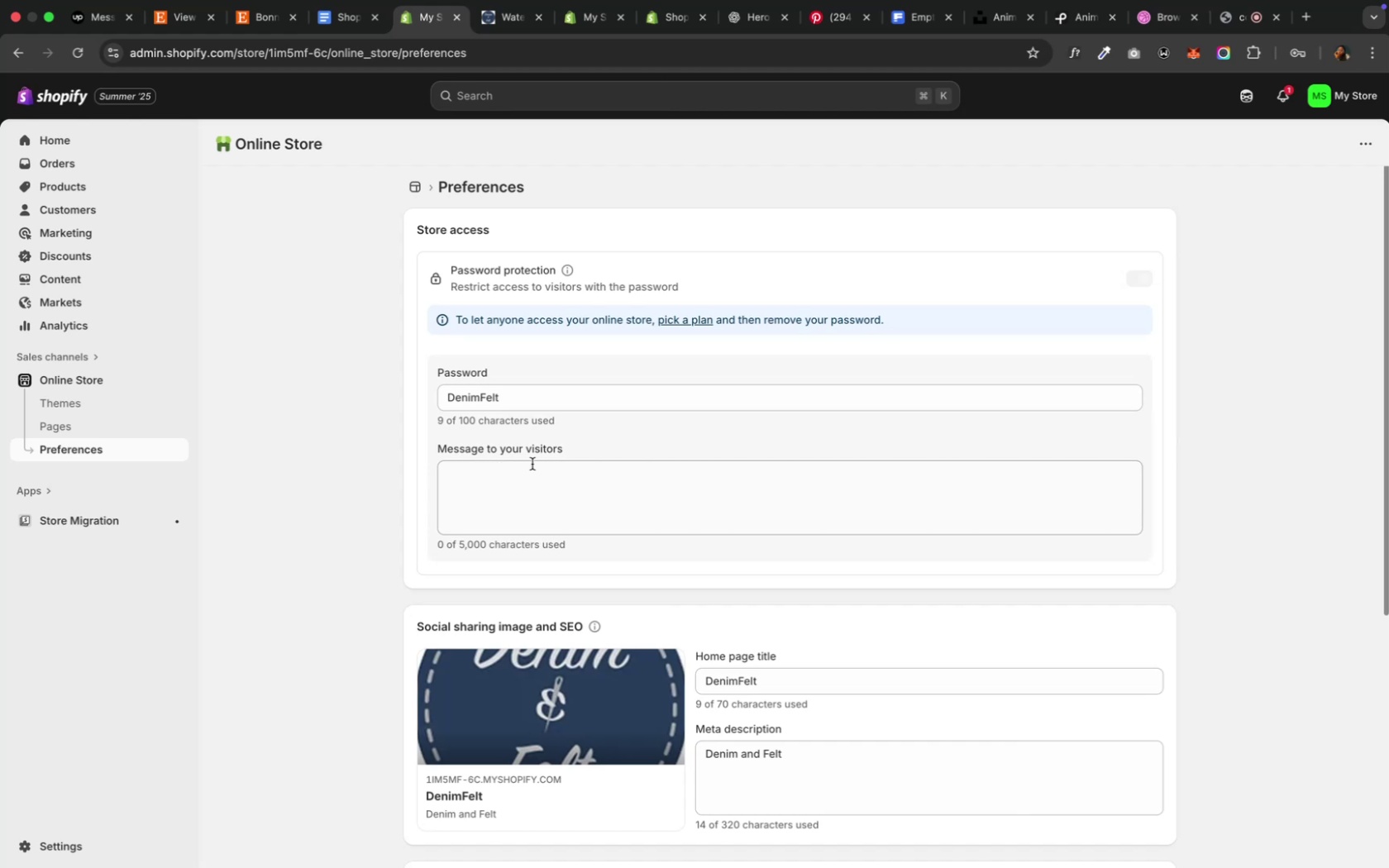 
wait(18.32)
 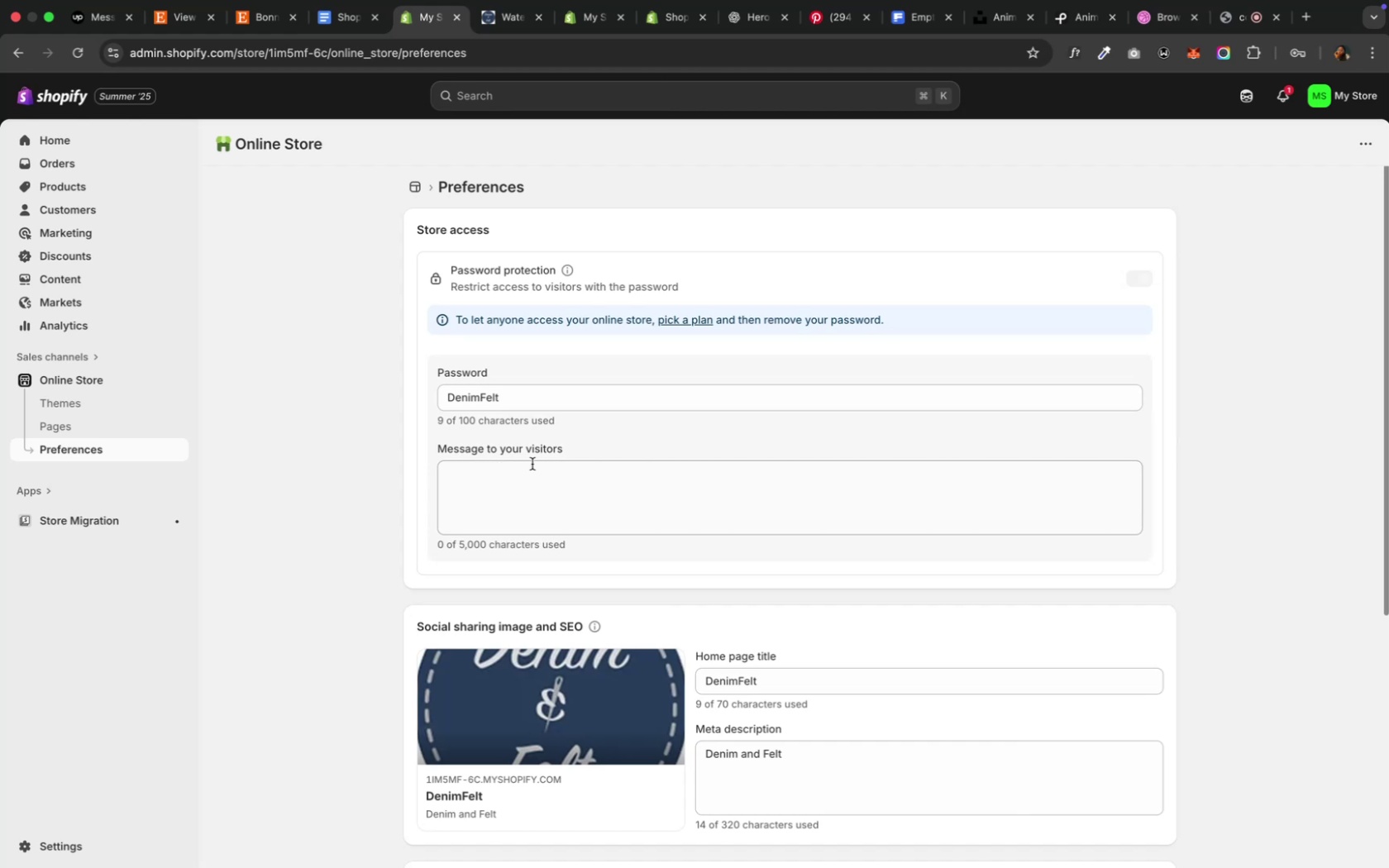 
left_click([699, 238])
 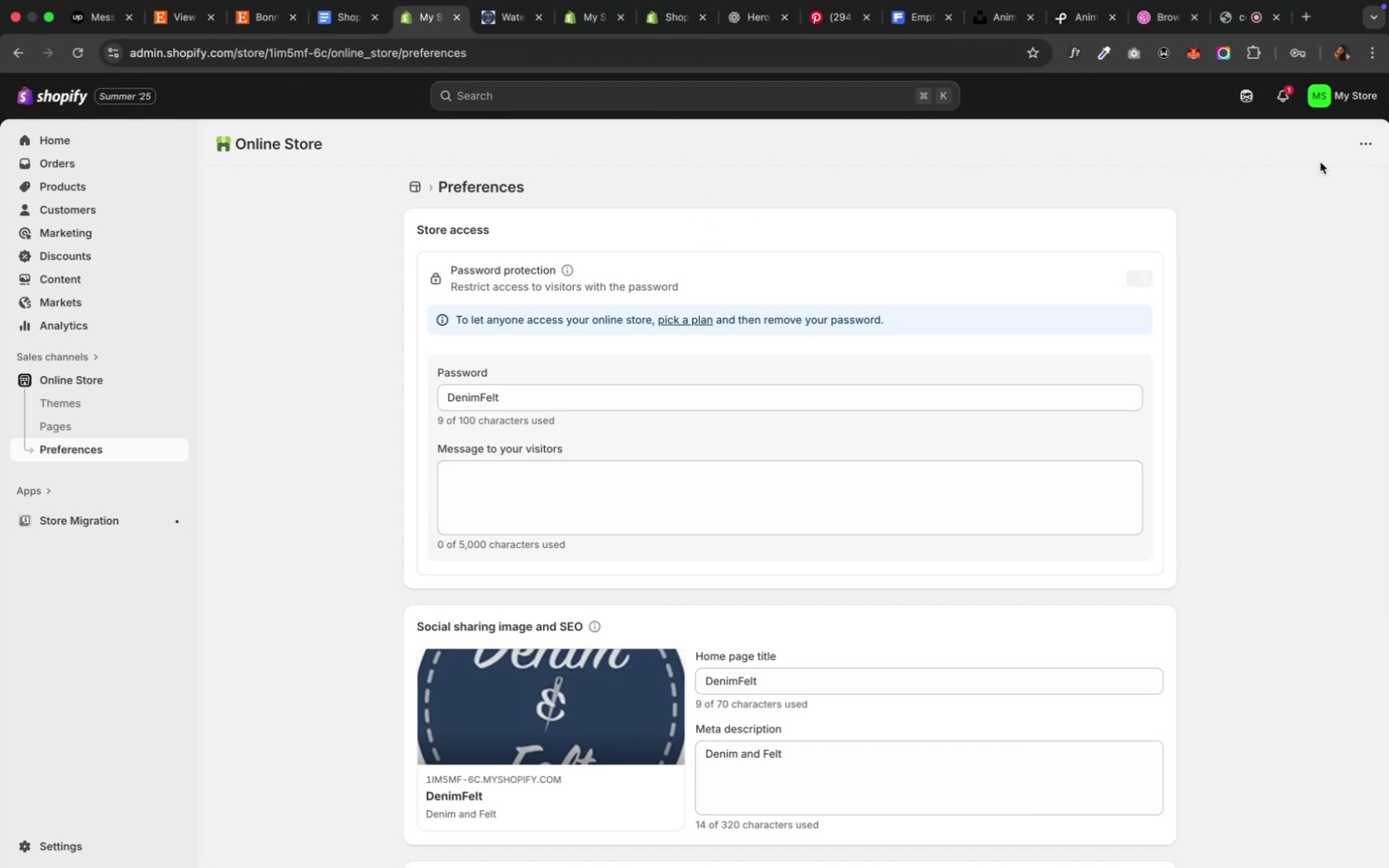 
wait(5.75)
 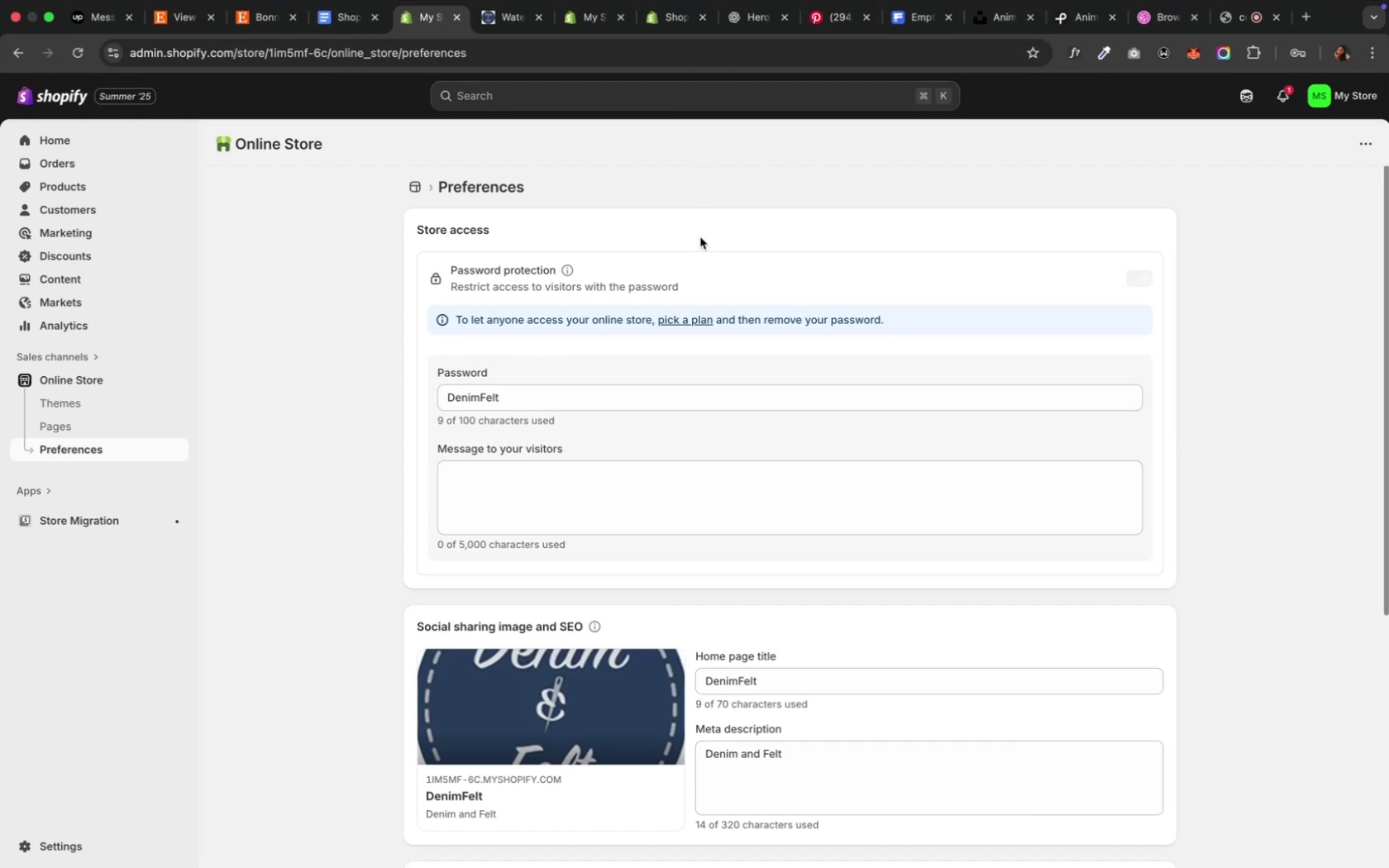 
left_click([1368, 141])
 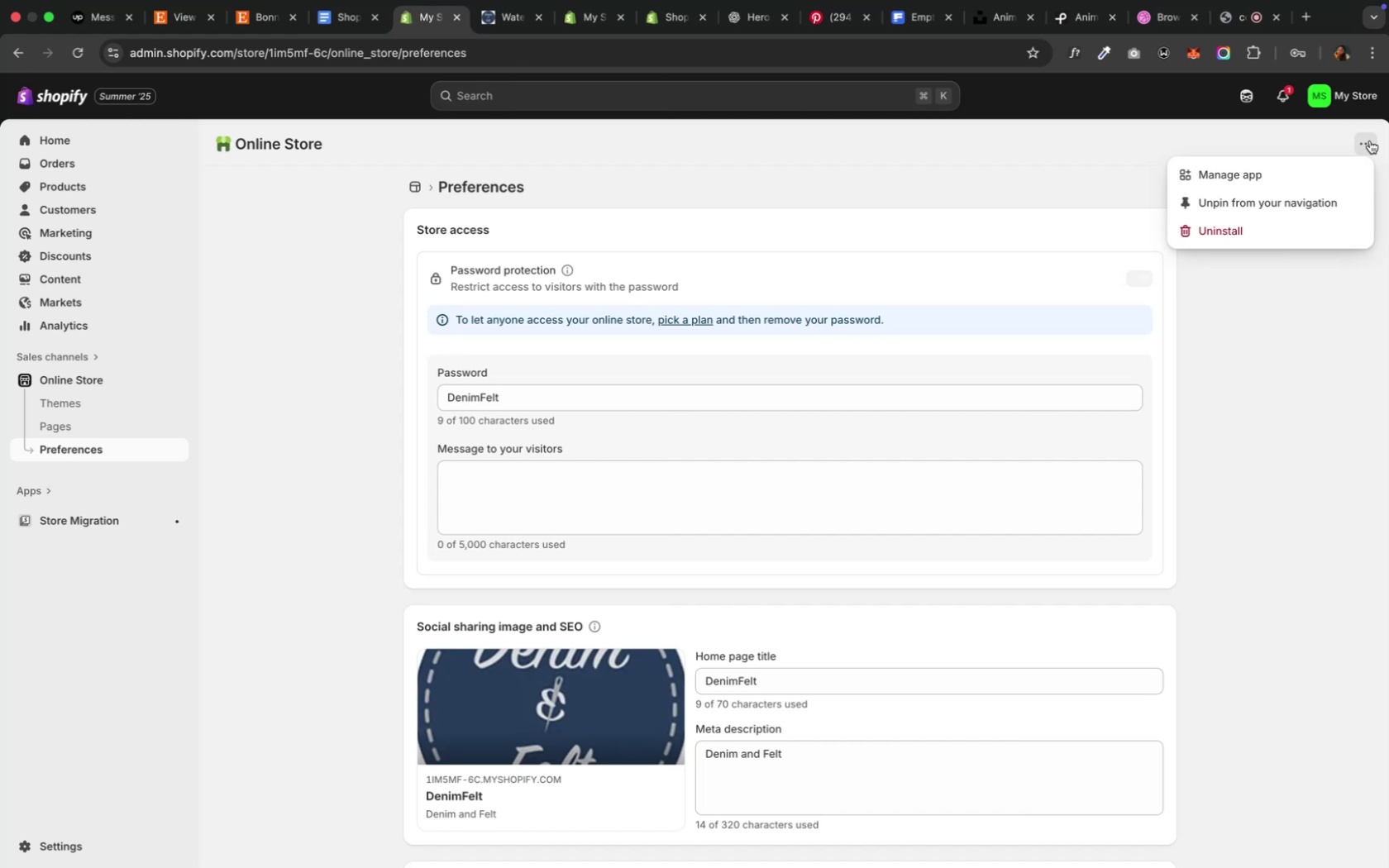 
left_click([1368, 141])
 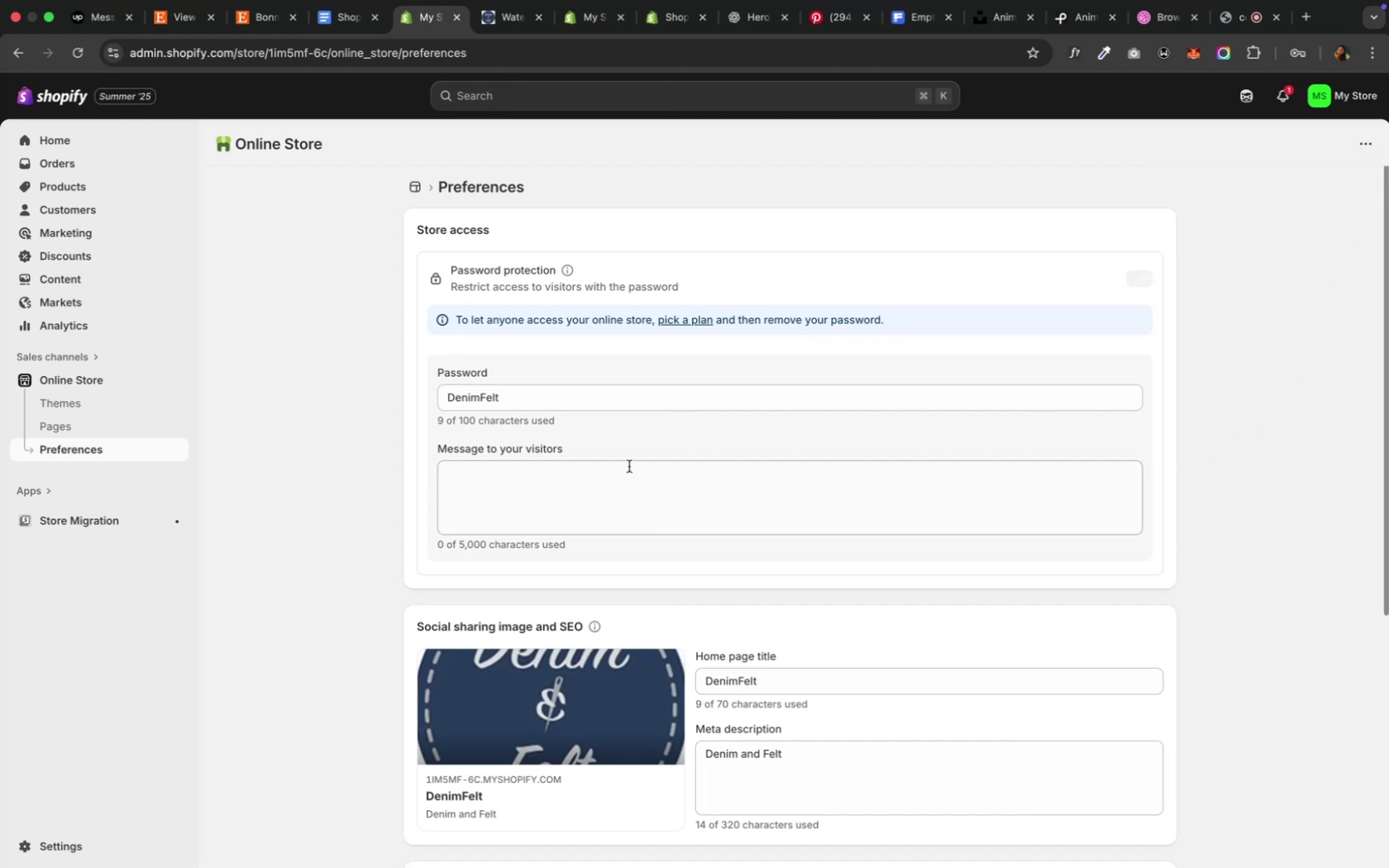 
wait(5.57)
 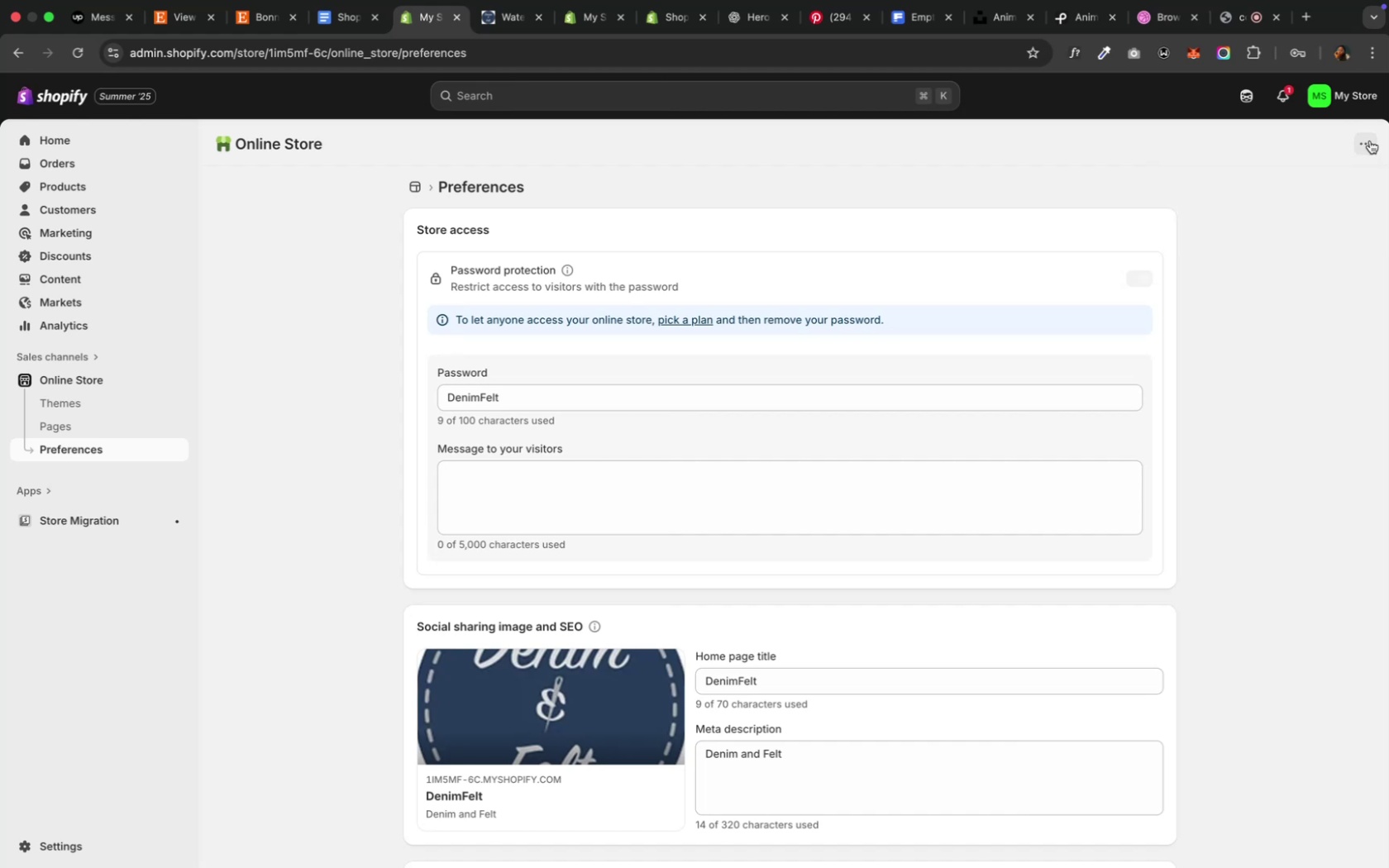 
left_click([566, 451])
 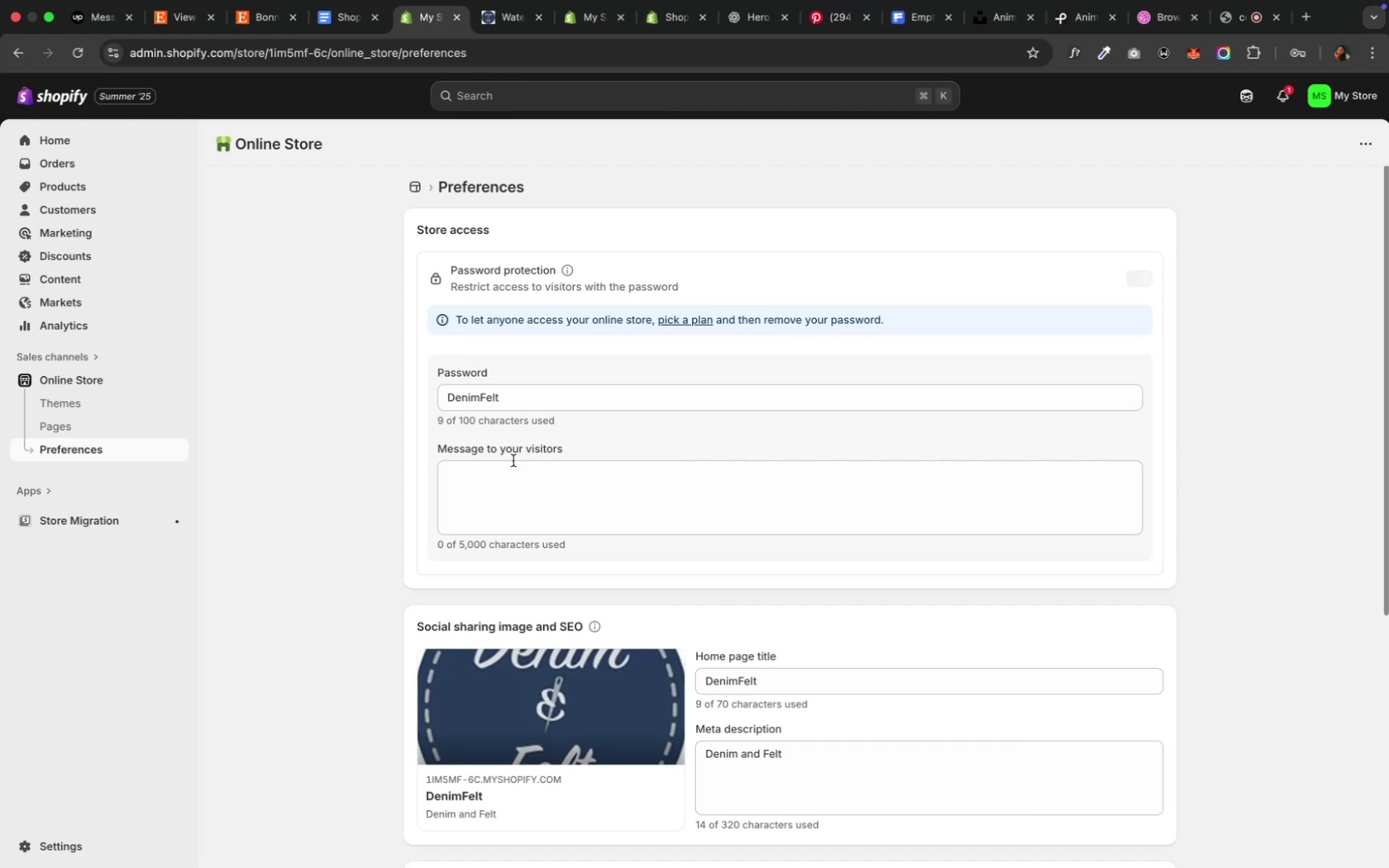 
wait(5.14)
 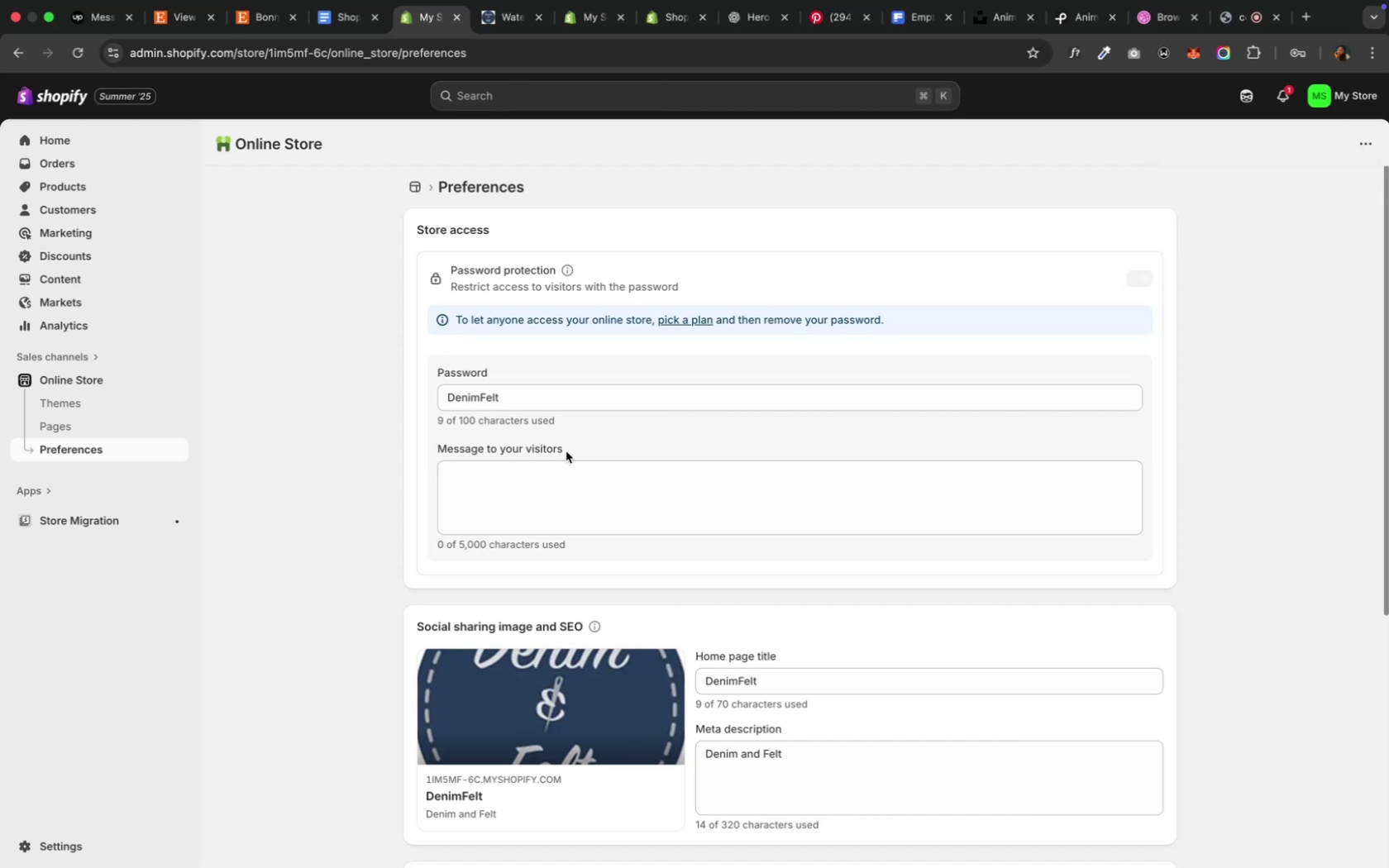 
scroll: coordinate [432, 551], scroll_direction: down, amount: 11.0
 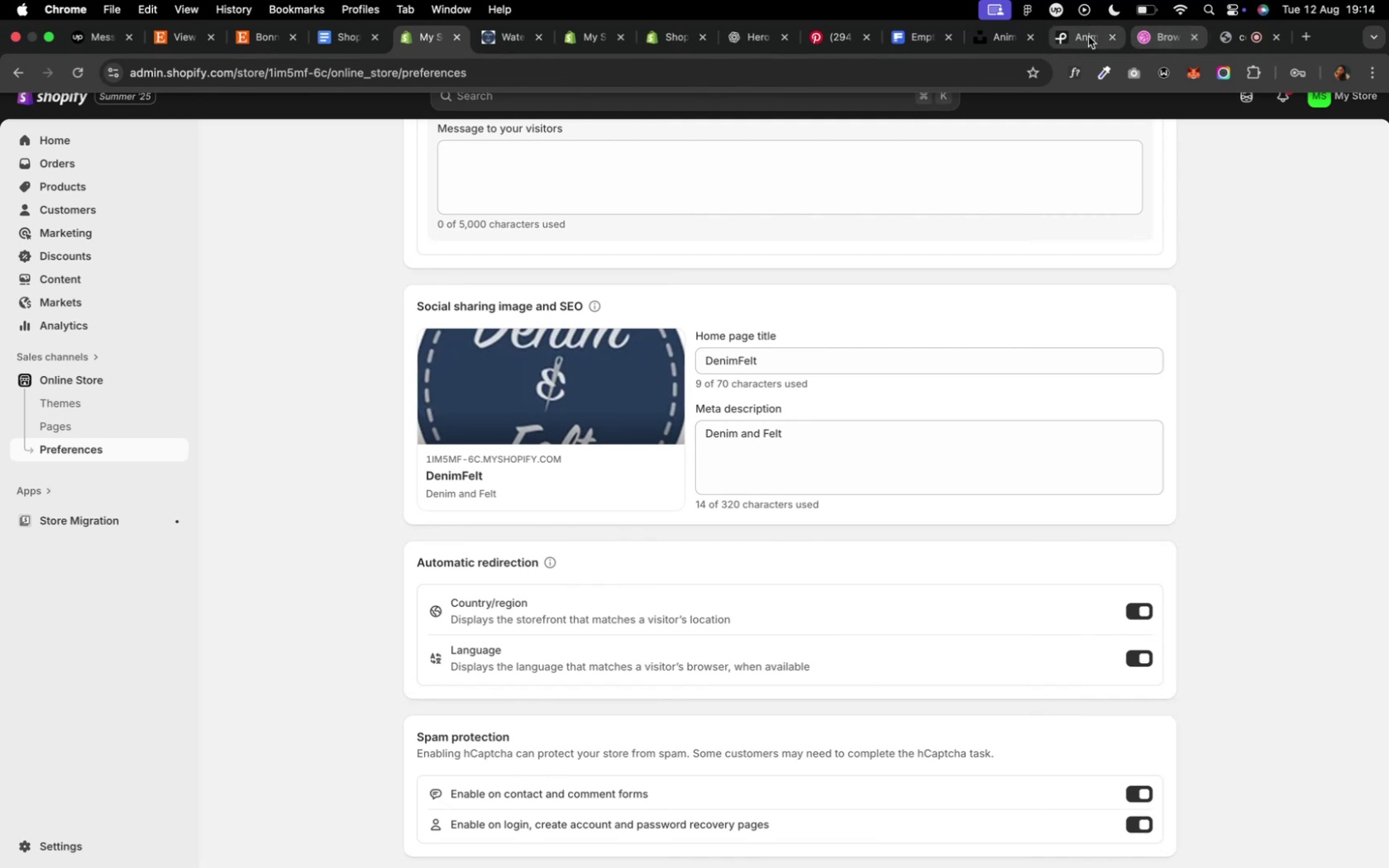 
wait(7.65)
 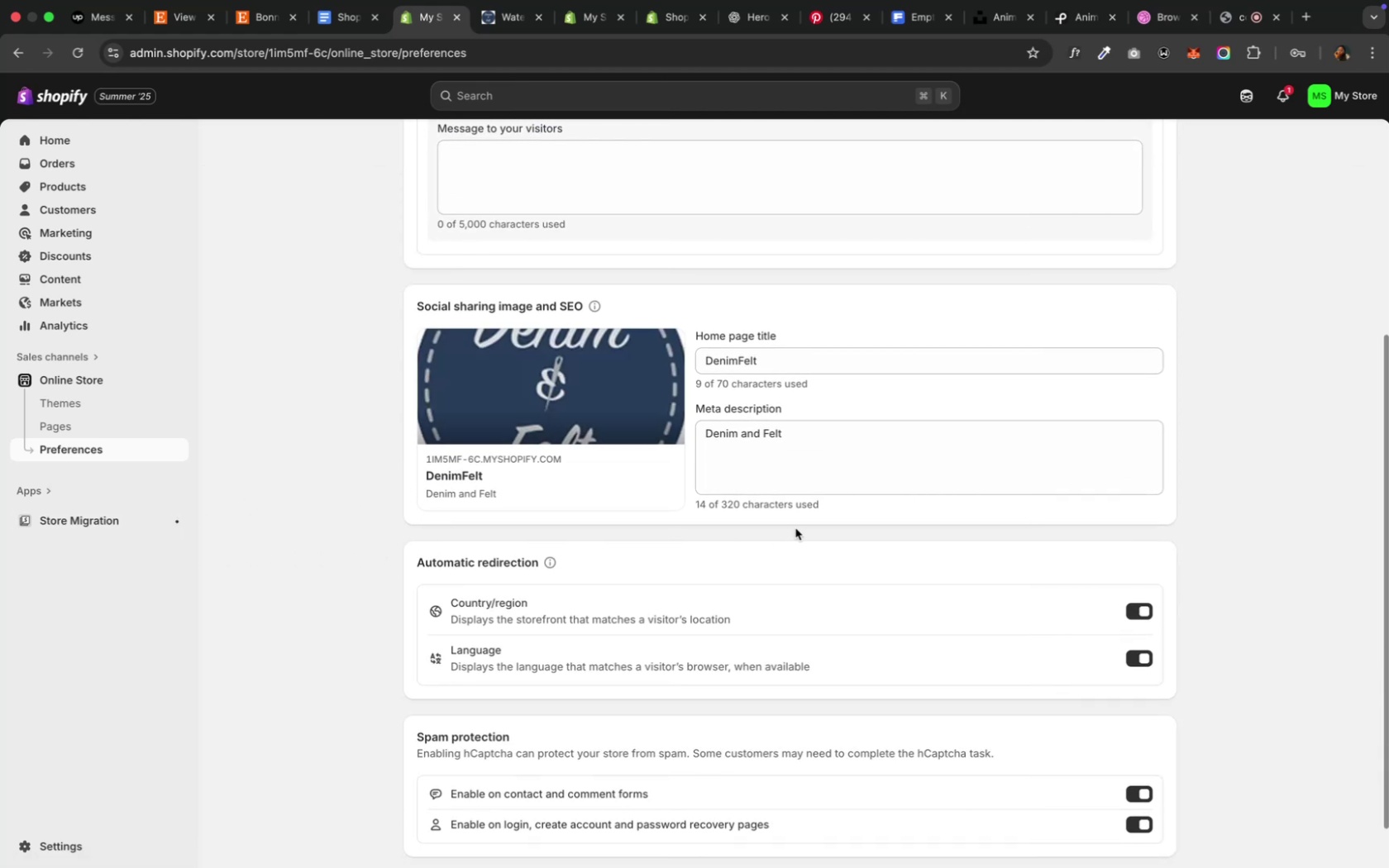 
left_click([737, 42])
 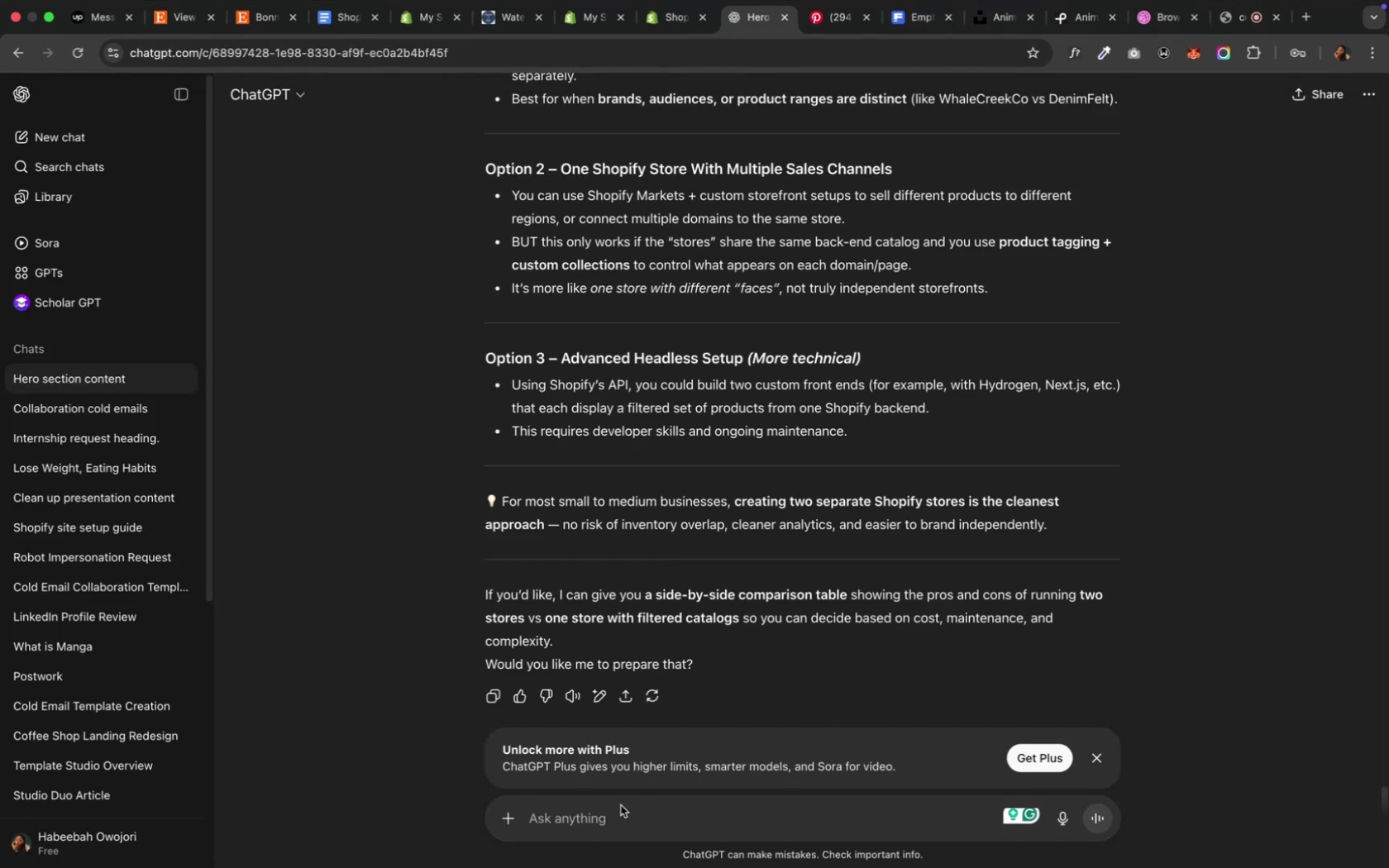 
left_click([620, 805])
 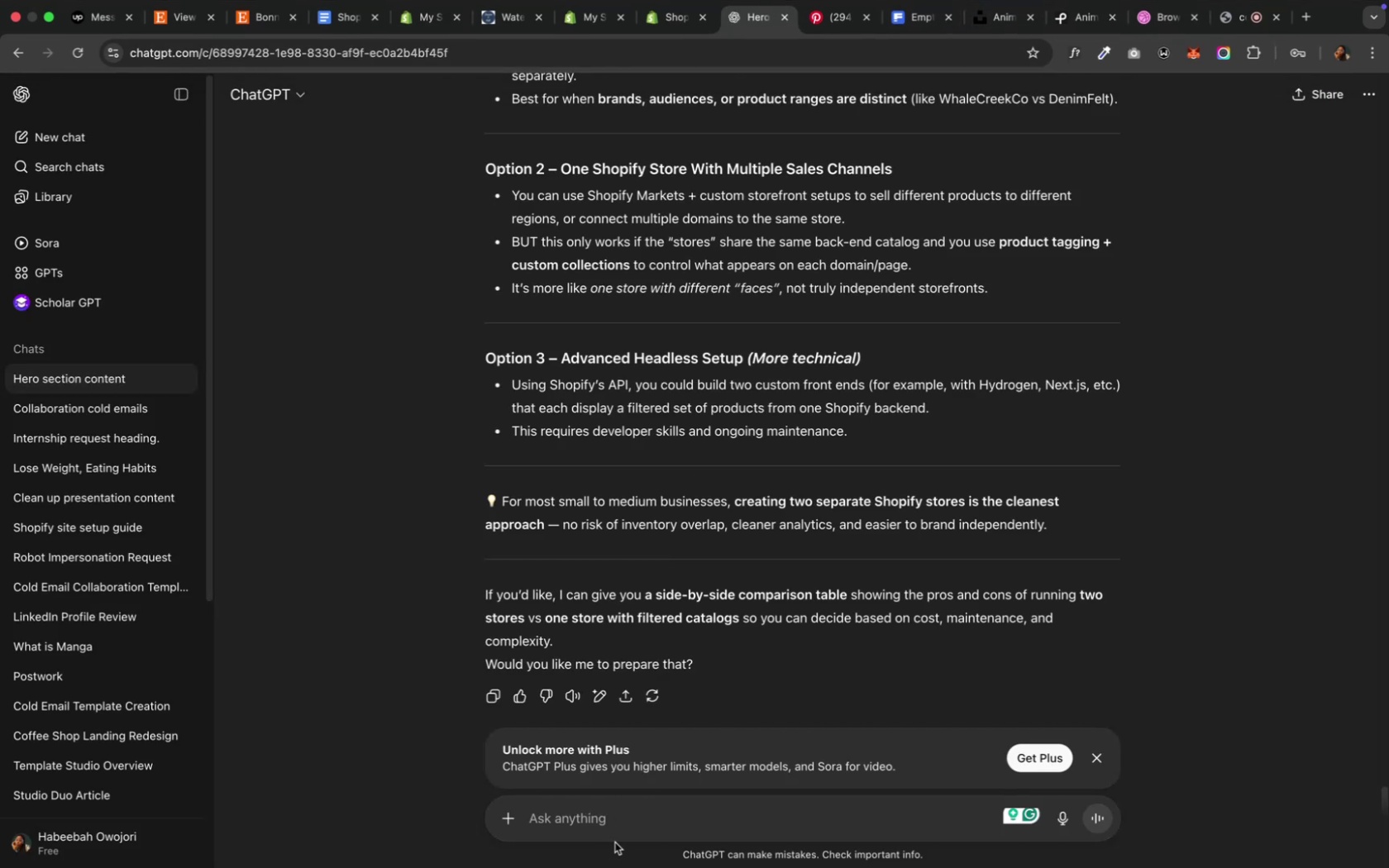 
hold_key(key=ShiftRight, duration=0.3)
 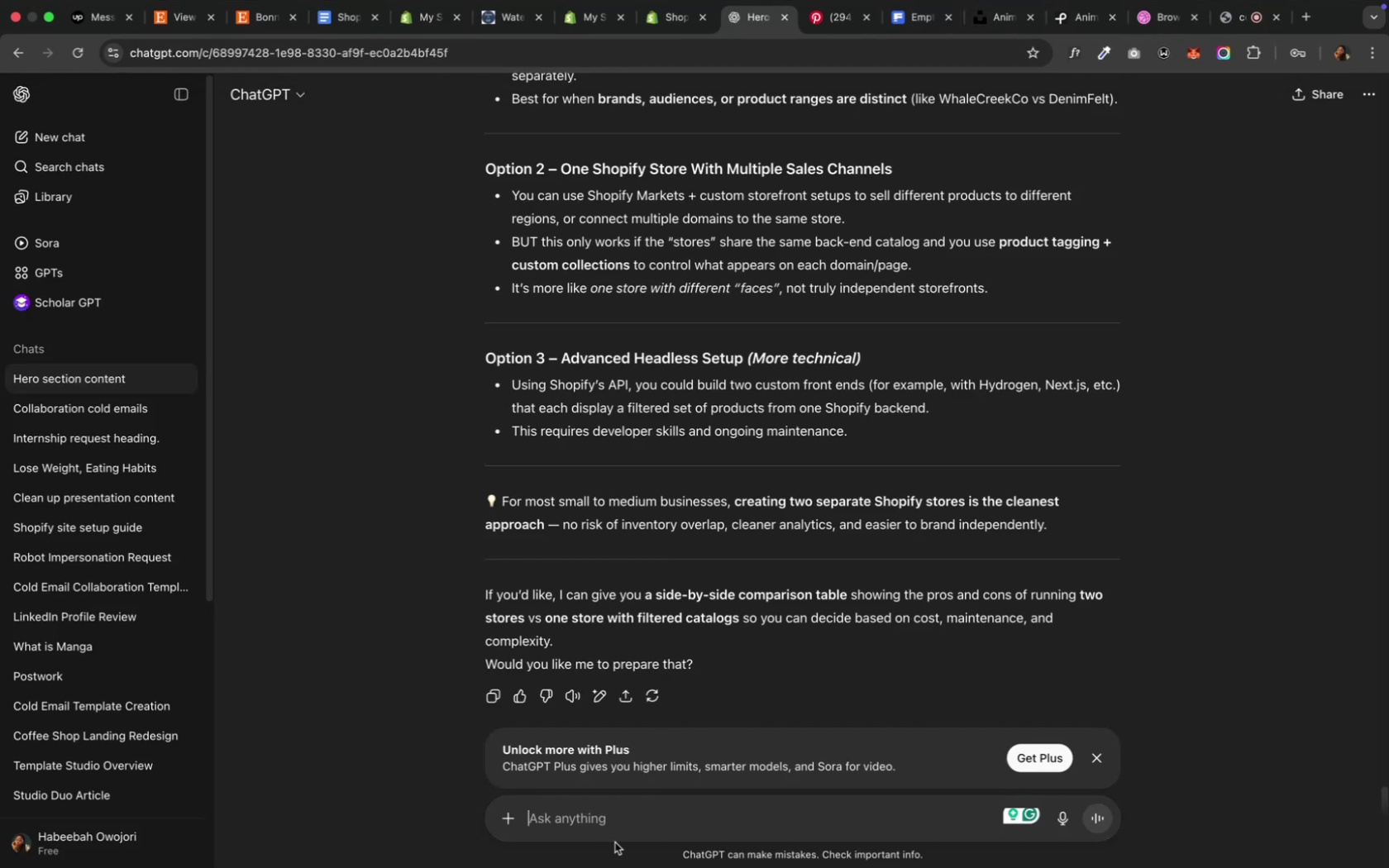 
type(h)
key(Backspace)
type(Help me with )
 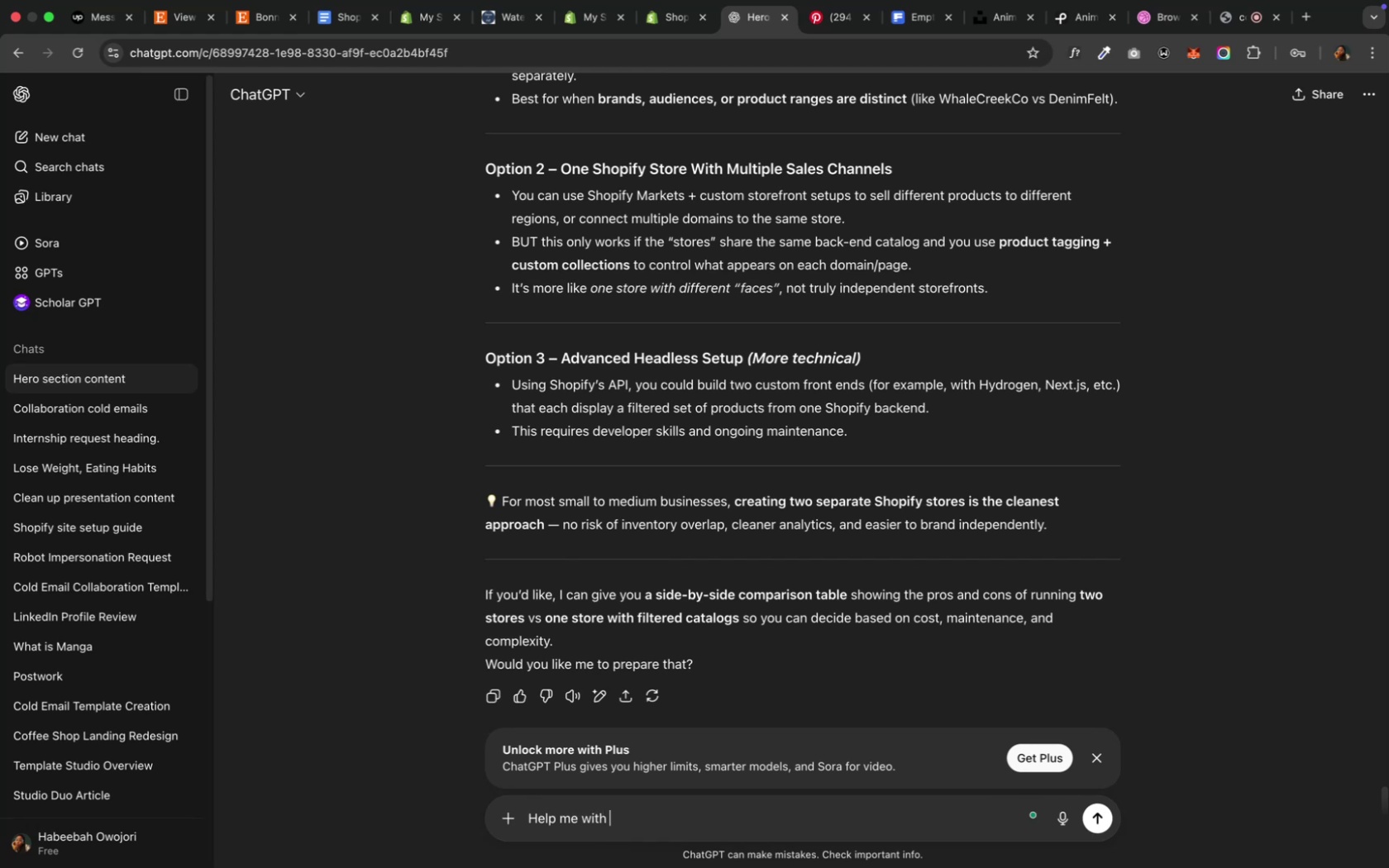 
hold_key(key=A, duration=0.38)
 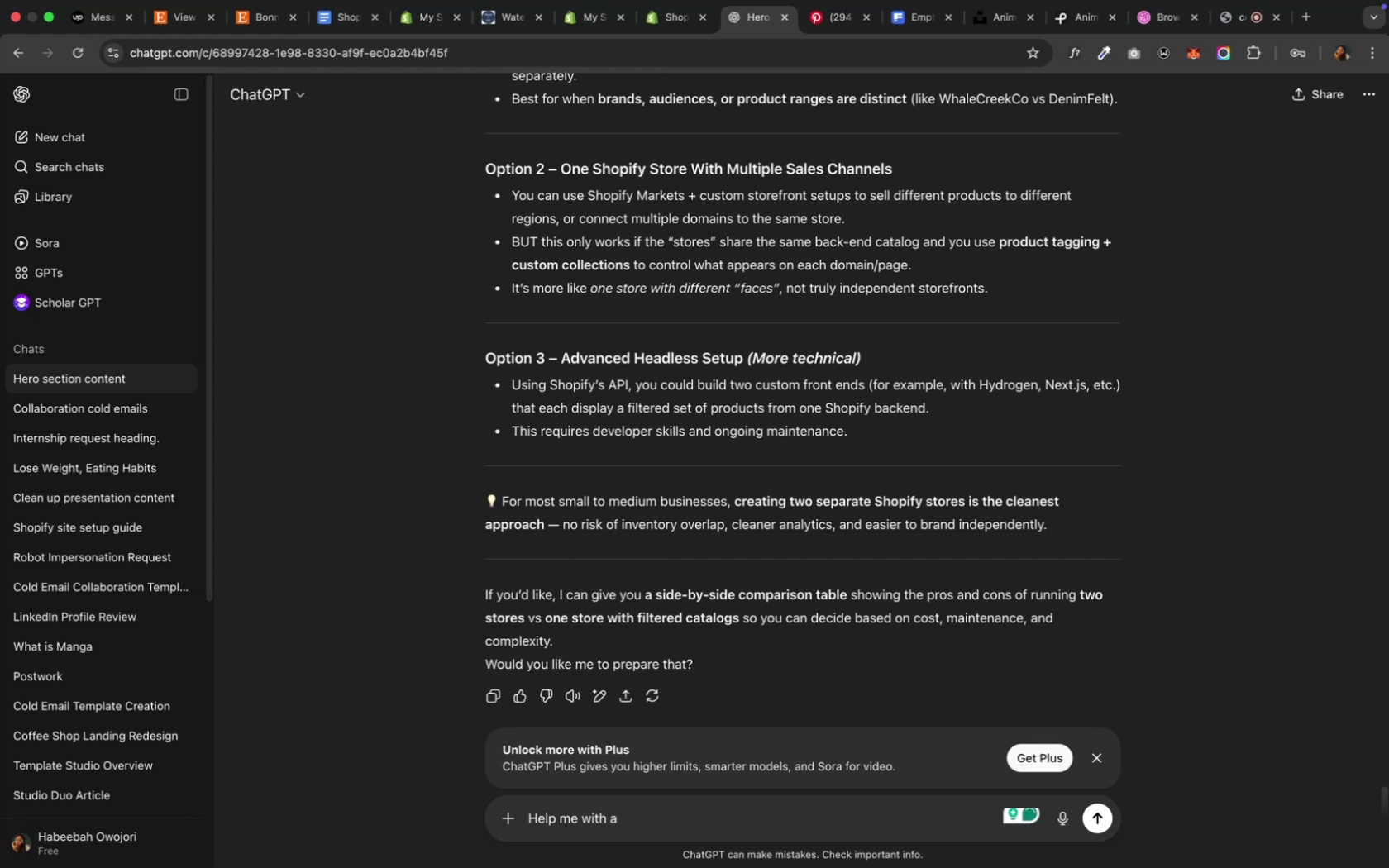 
type( meta description for DenimFelt)
 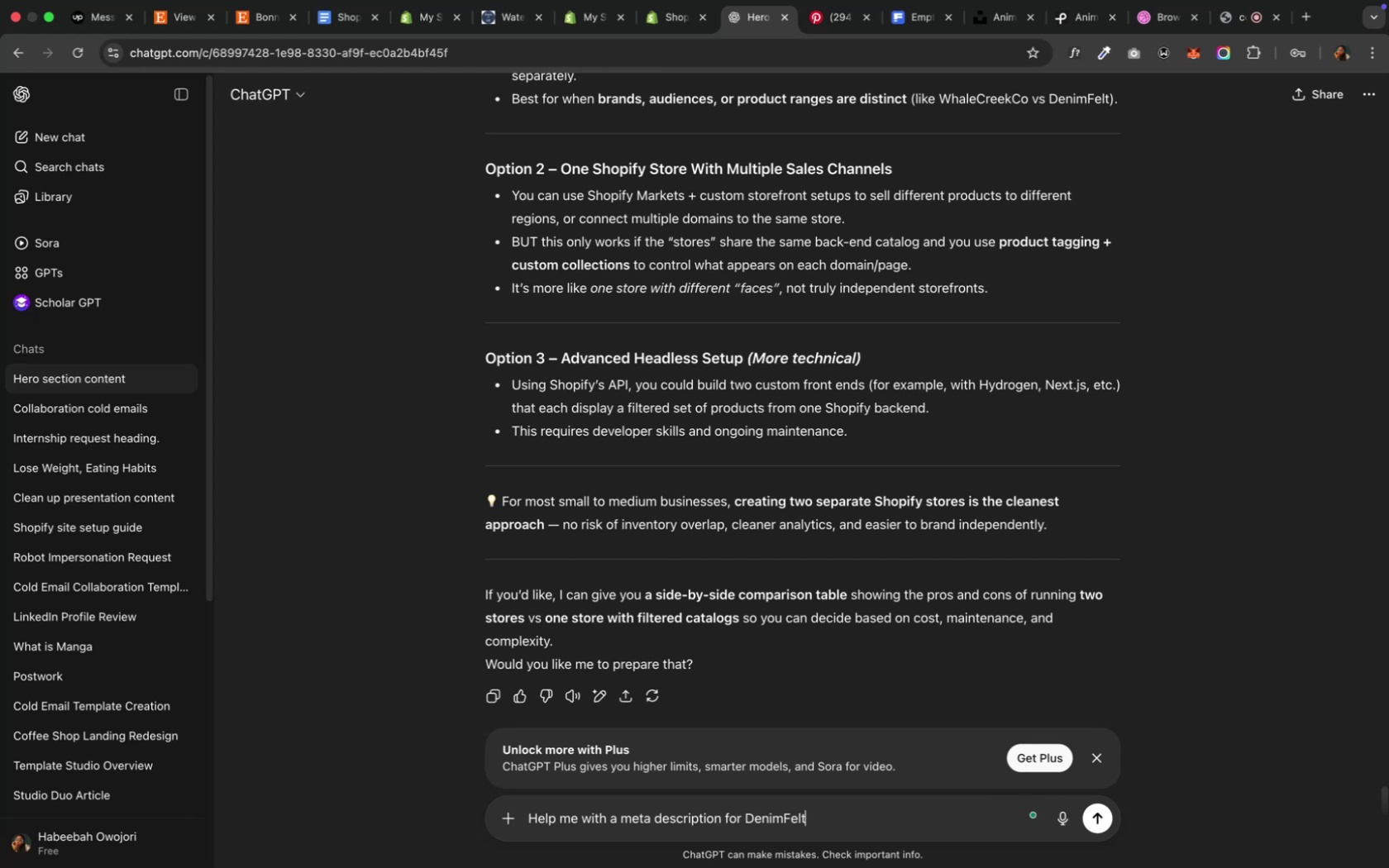 
key(Enter)
 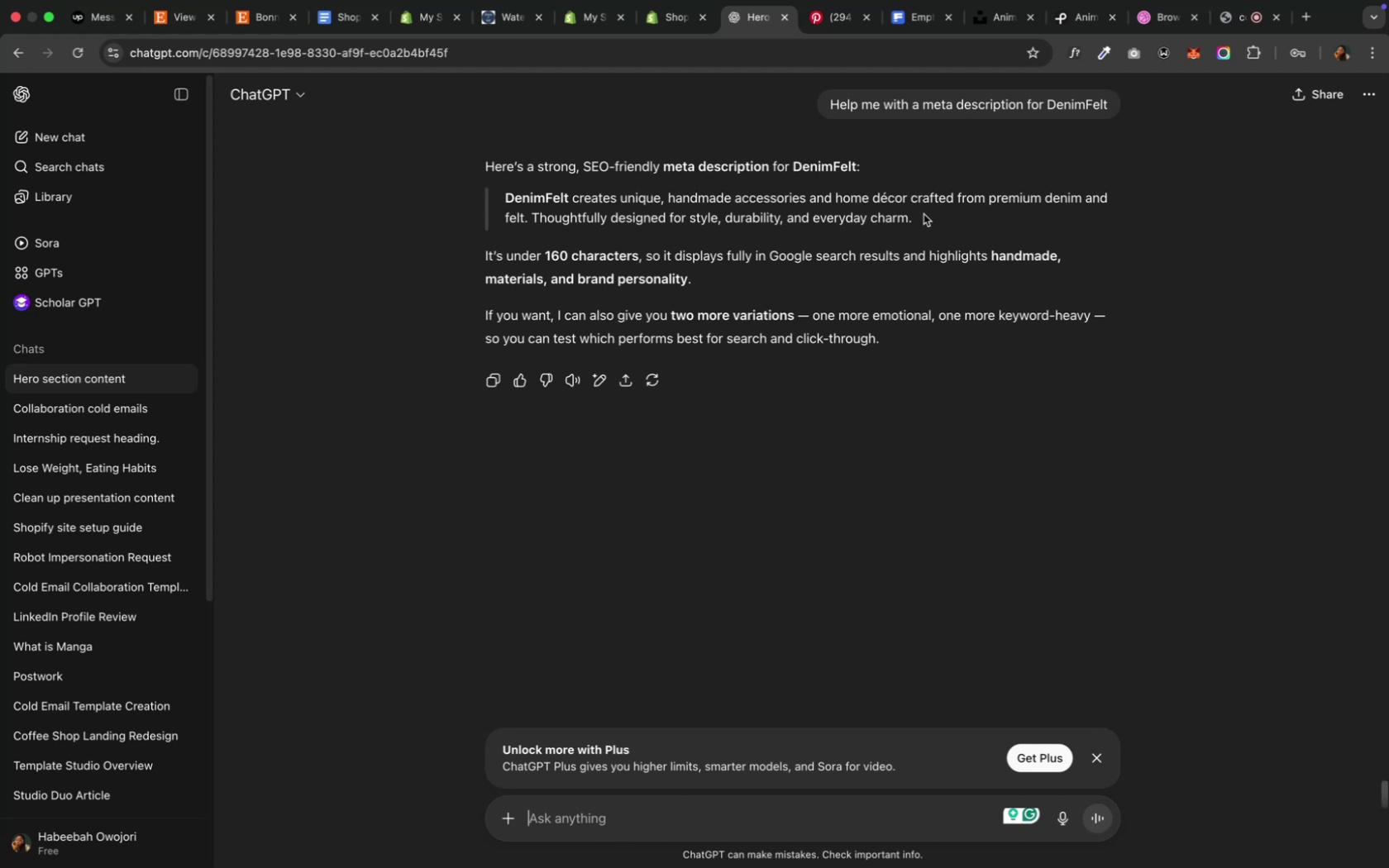 
wait(16.77)
 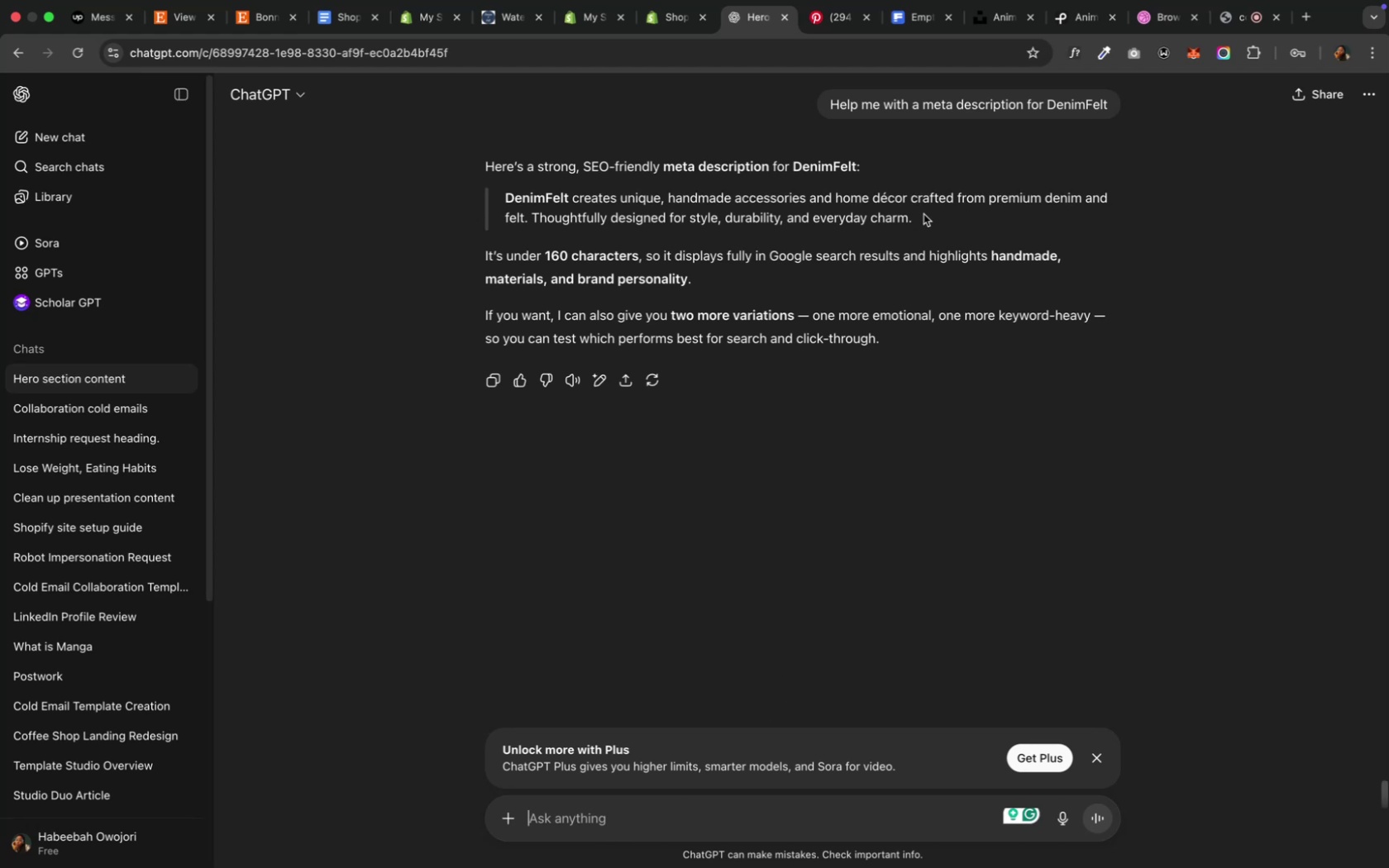 
key(Meta+C)
 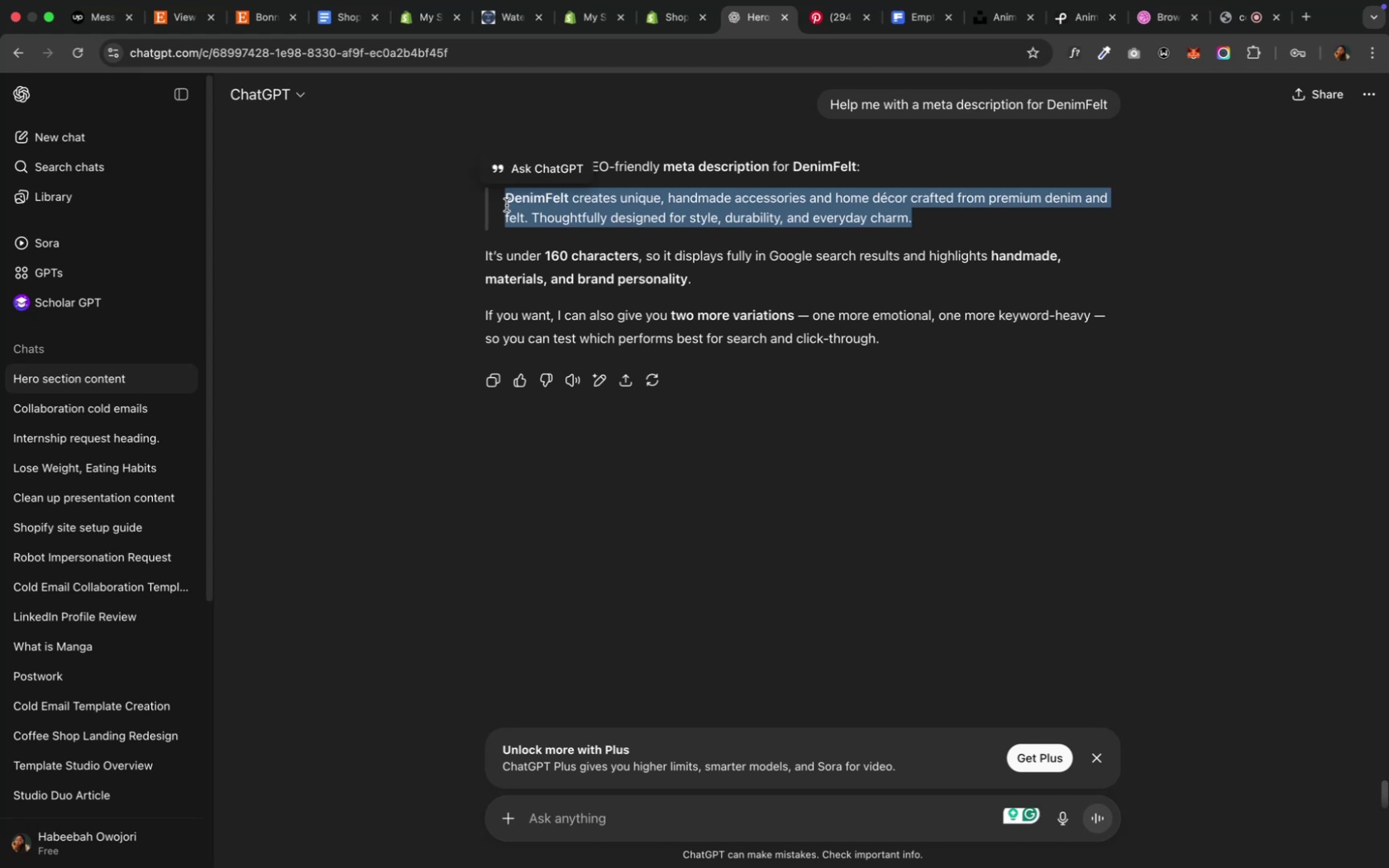 
key(Meta+C)
 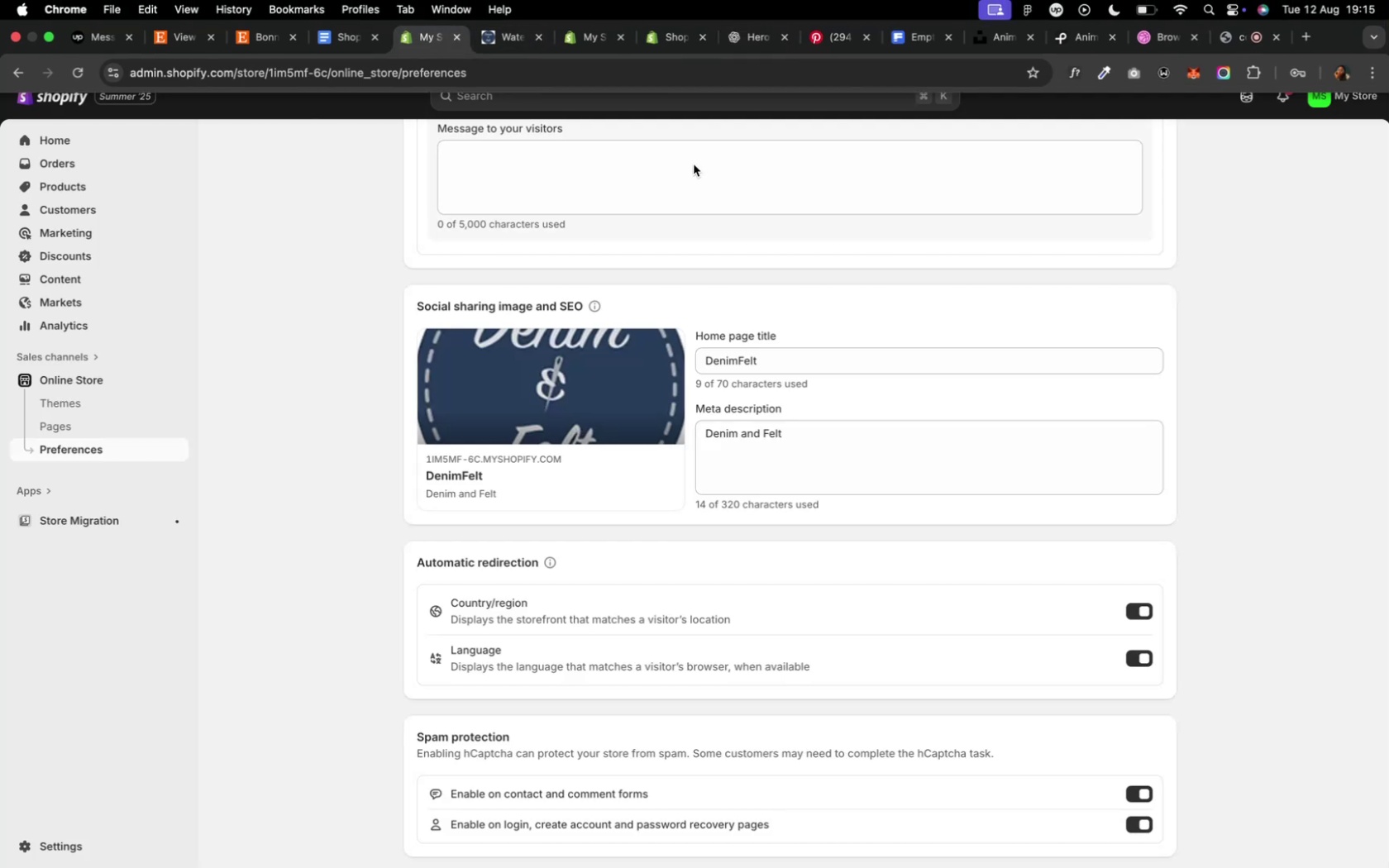 
wait(5.15)
 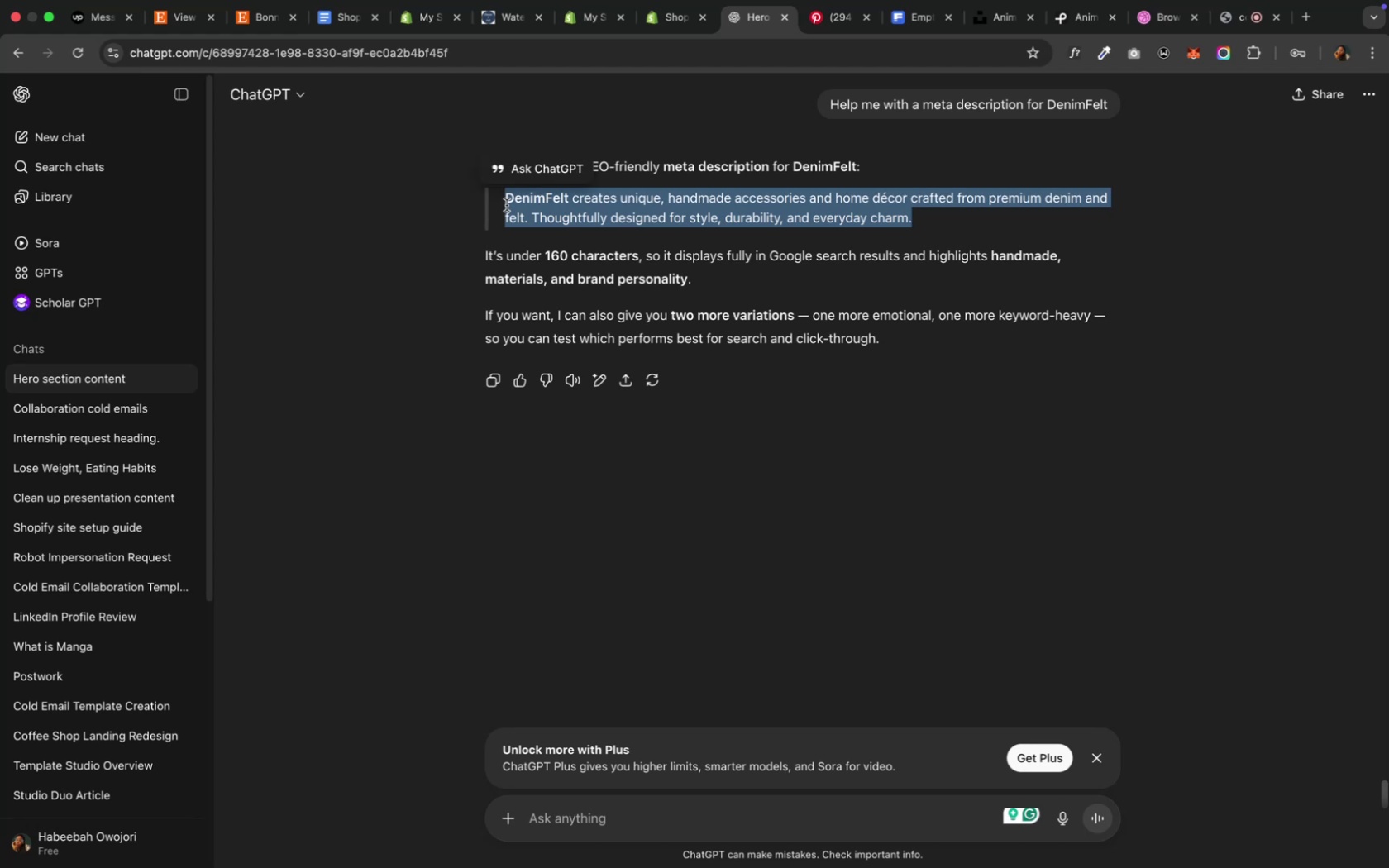 
left_click([835, 479])
 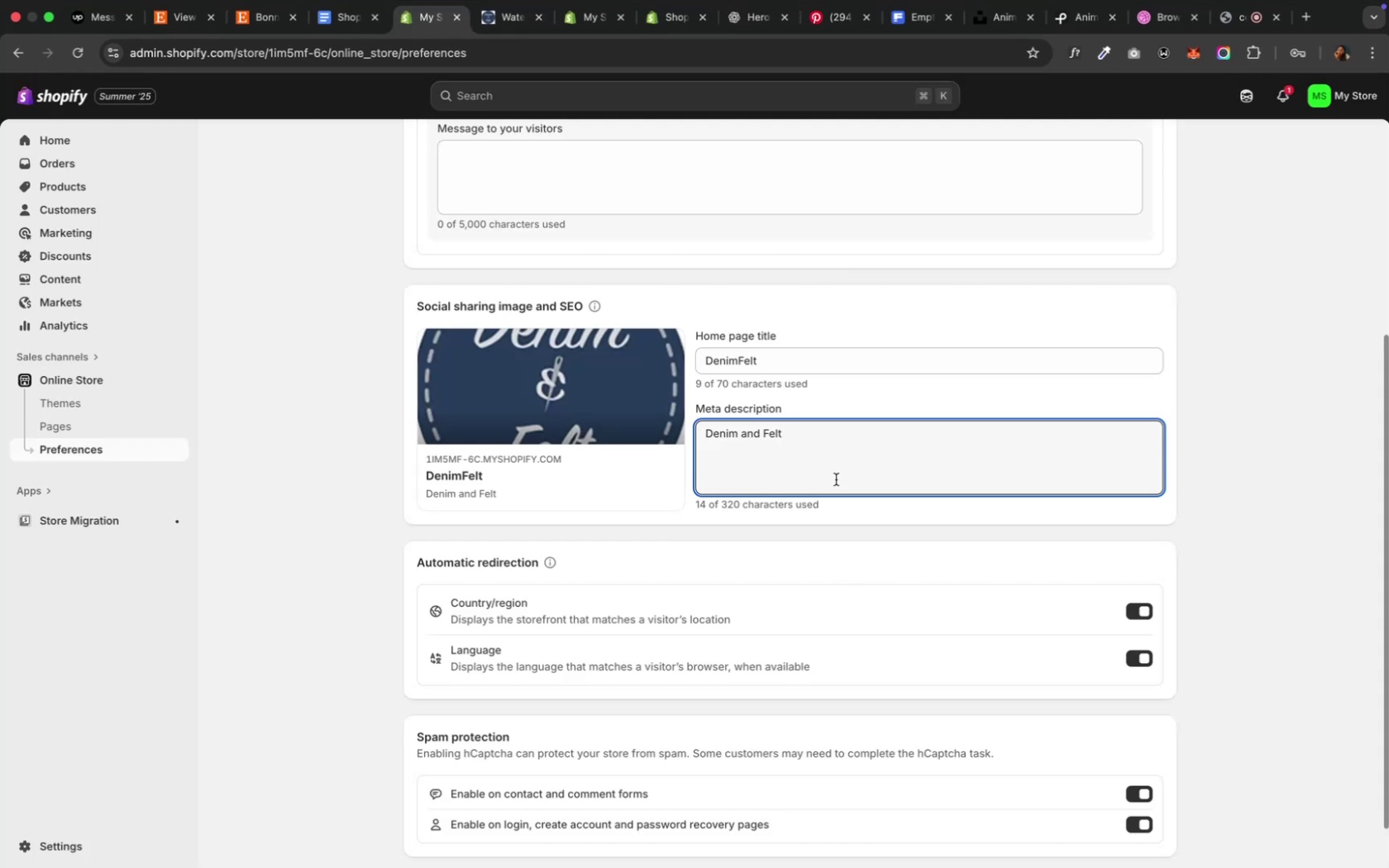 
key(Meta+A)
 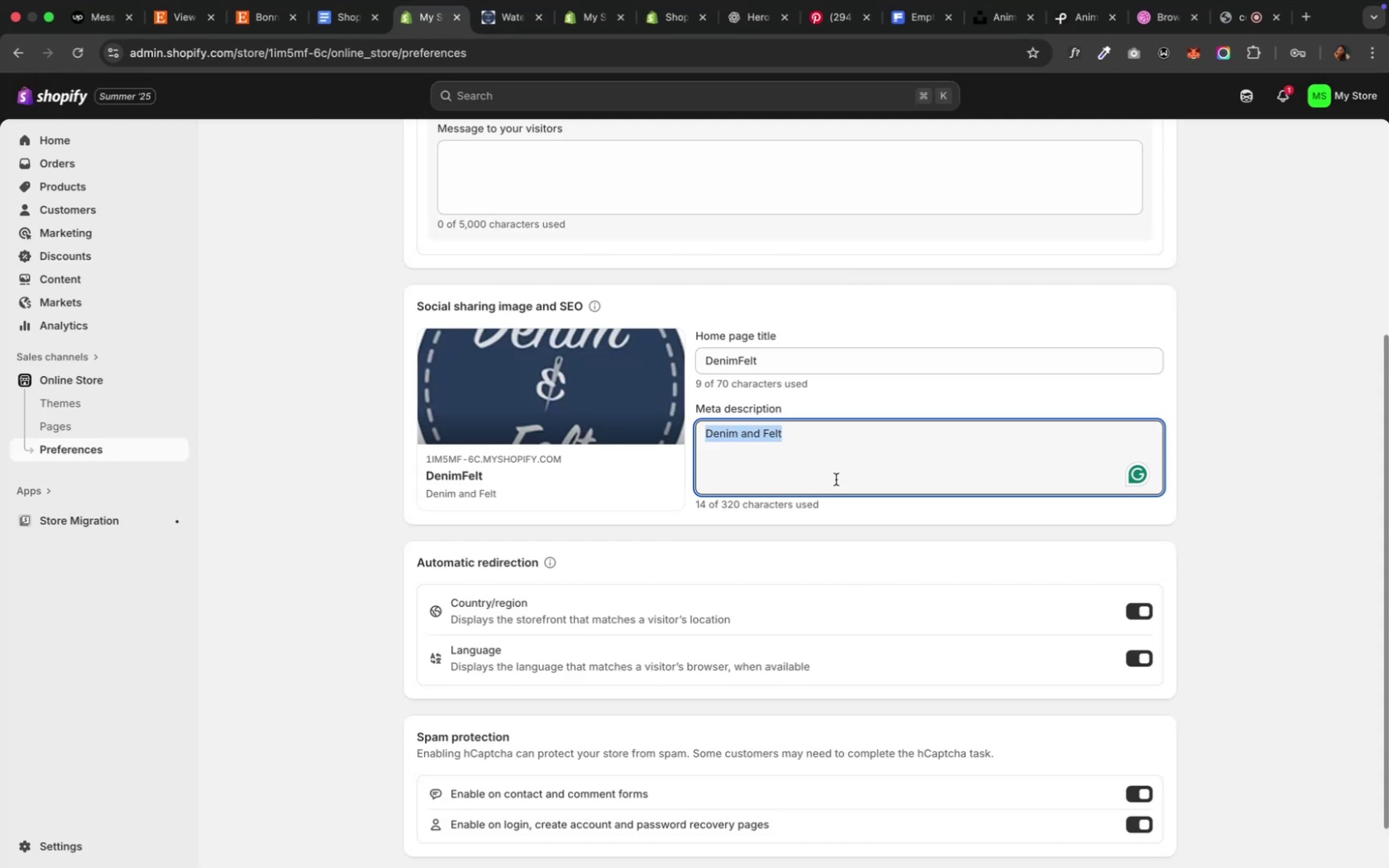 
key(Meta+V)
 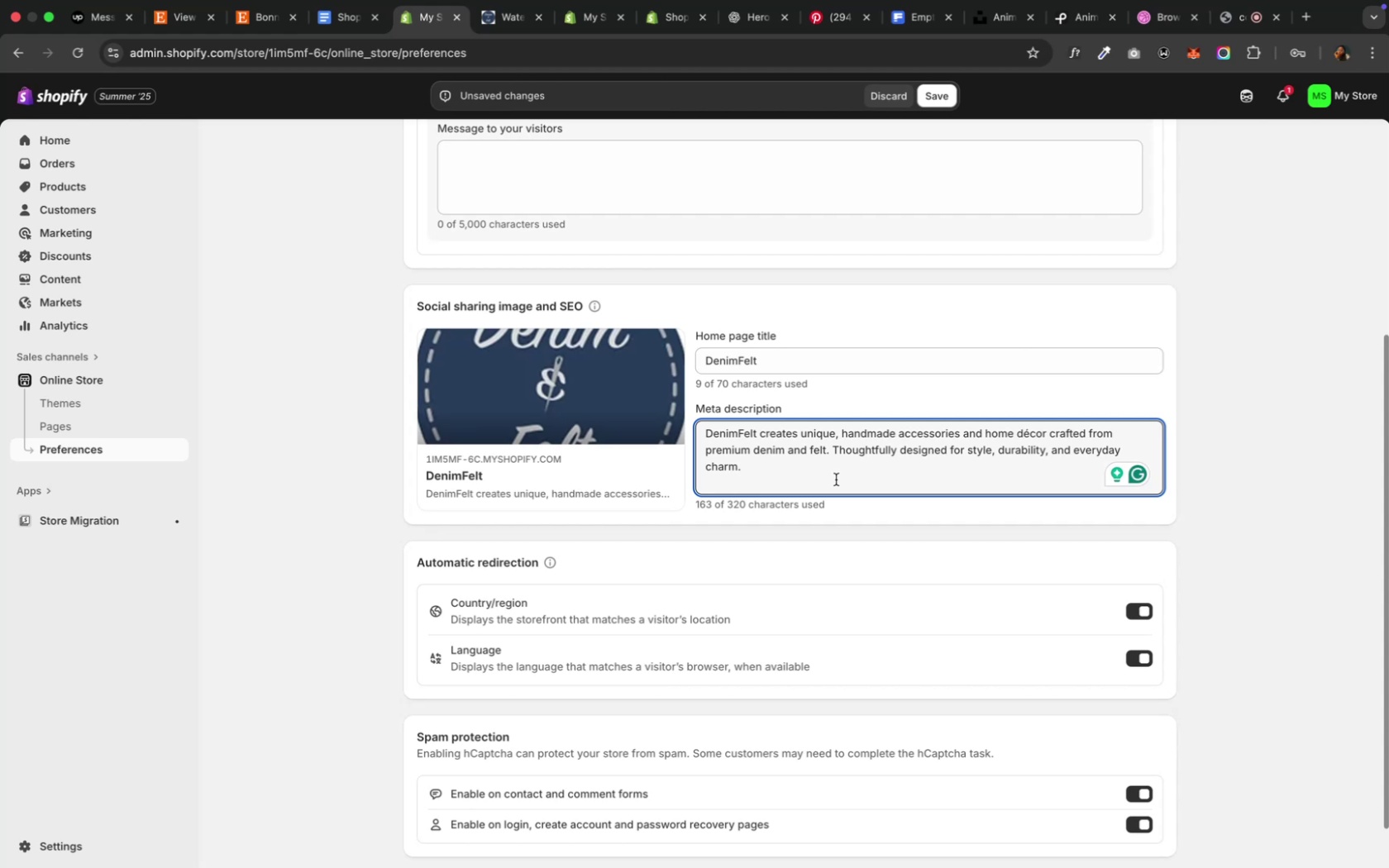 
wait(7.64)
 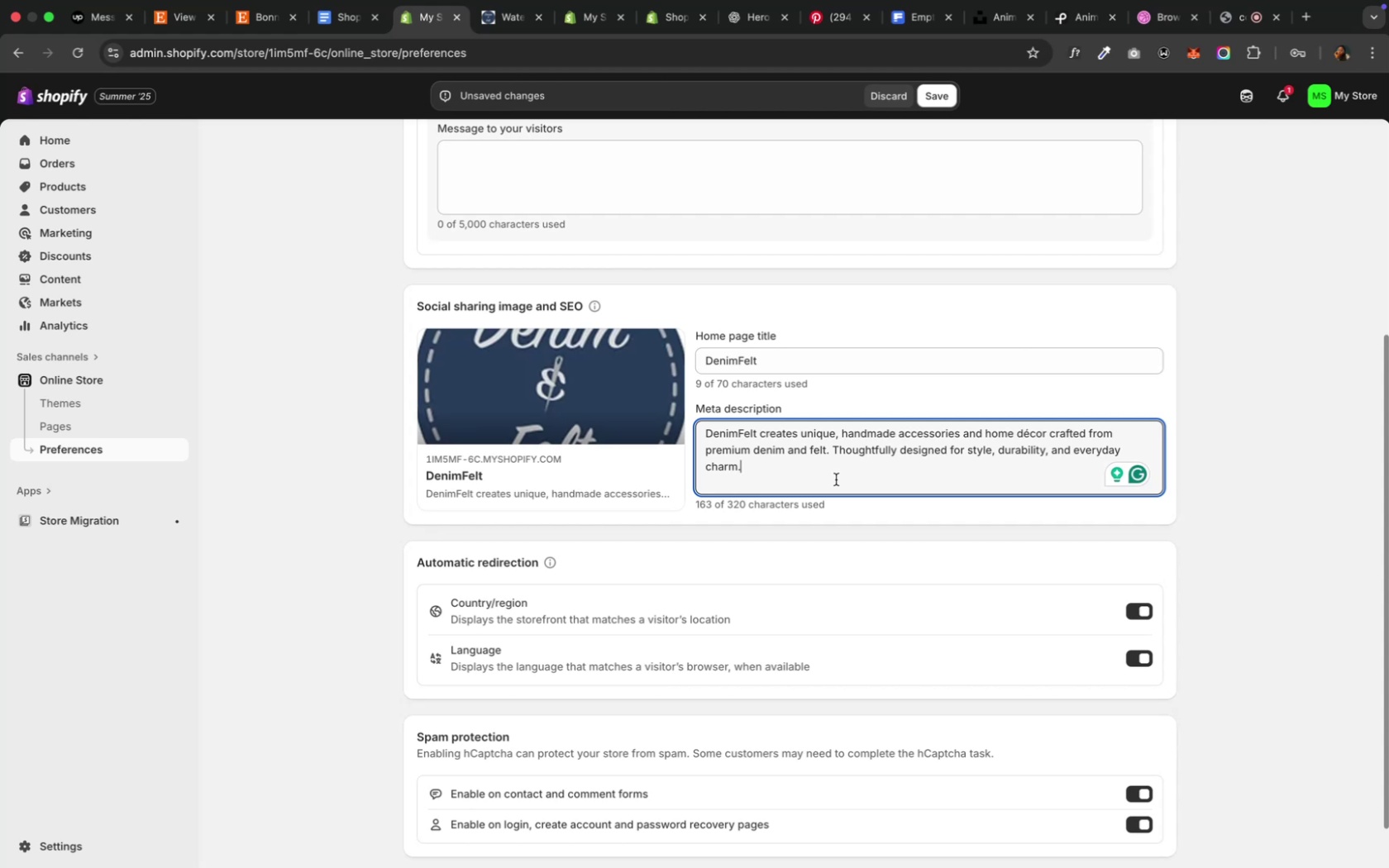 
scroll: coordinate [835, 479], scroll_direction: down, amount: 30.0
 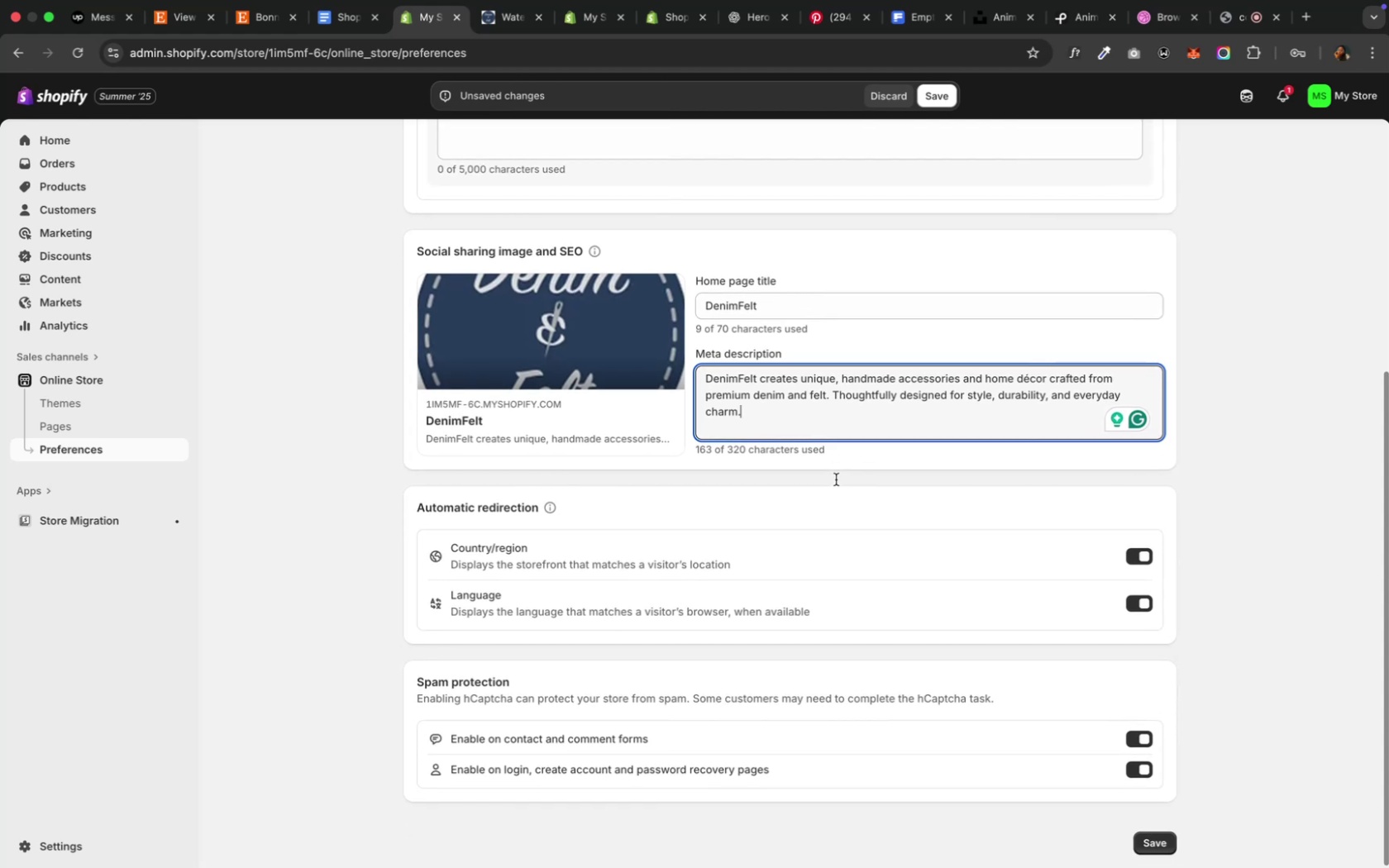 
scroll: coordinate [835, 479], scroll_direction: up, amount: 18.0
 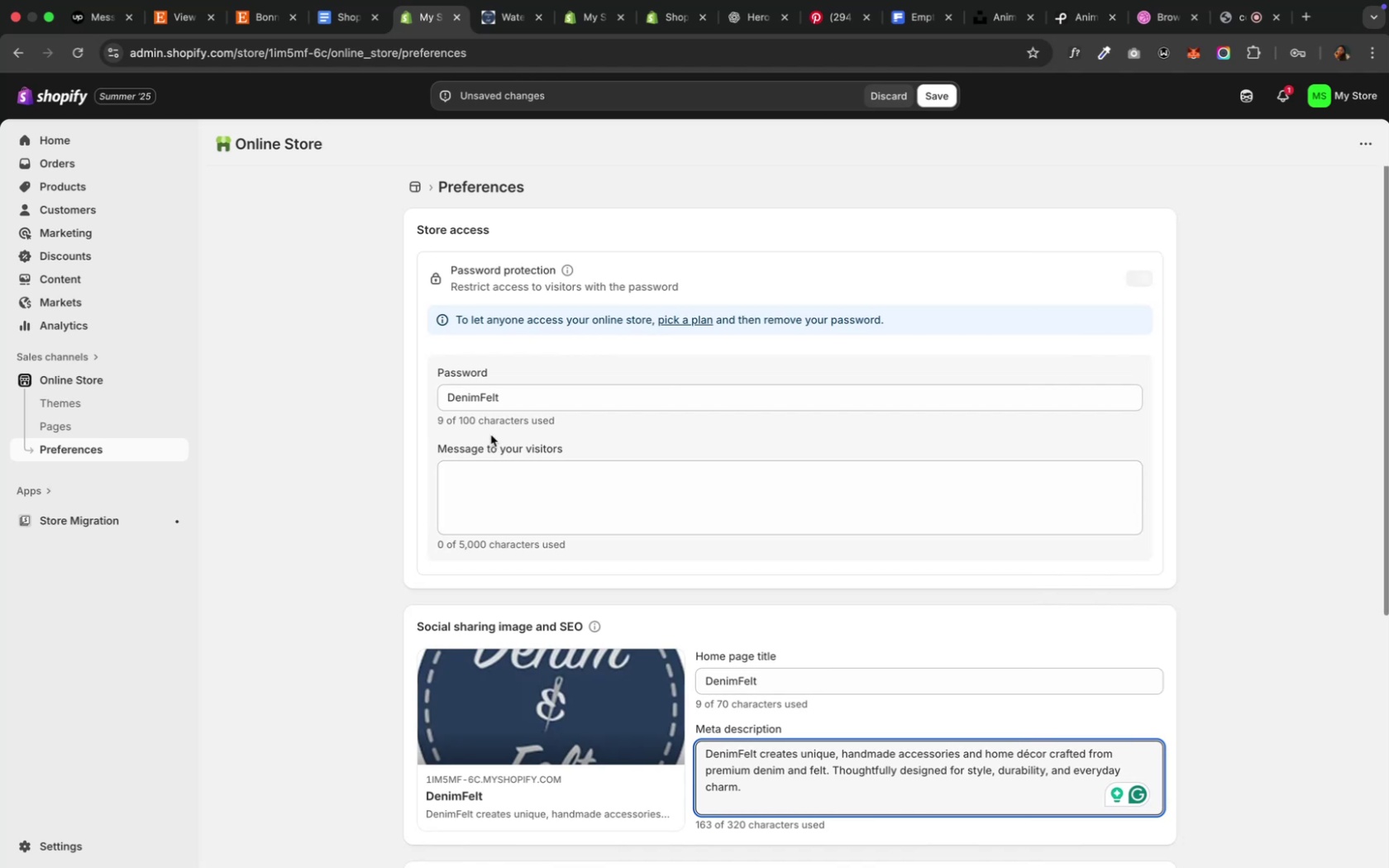 
left_click([477, 393])
 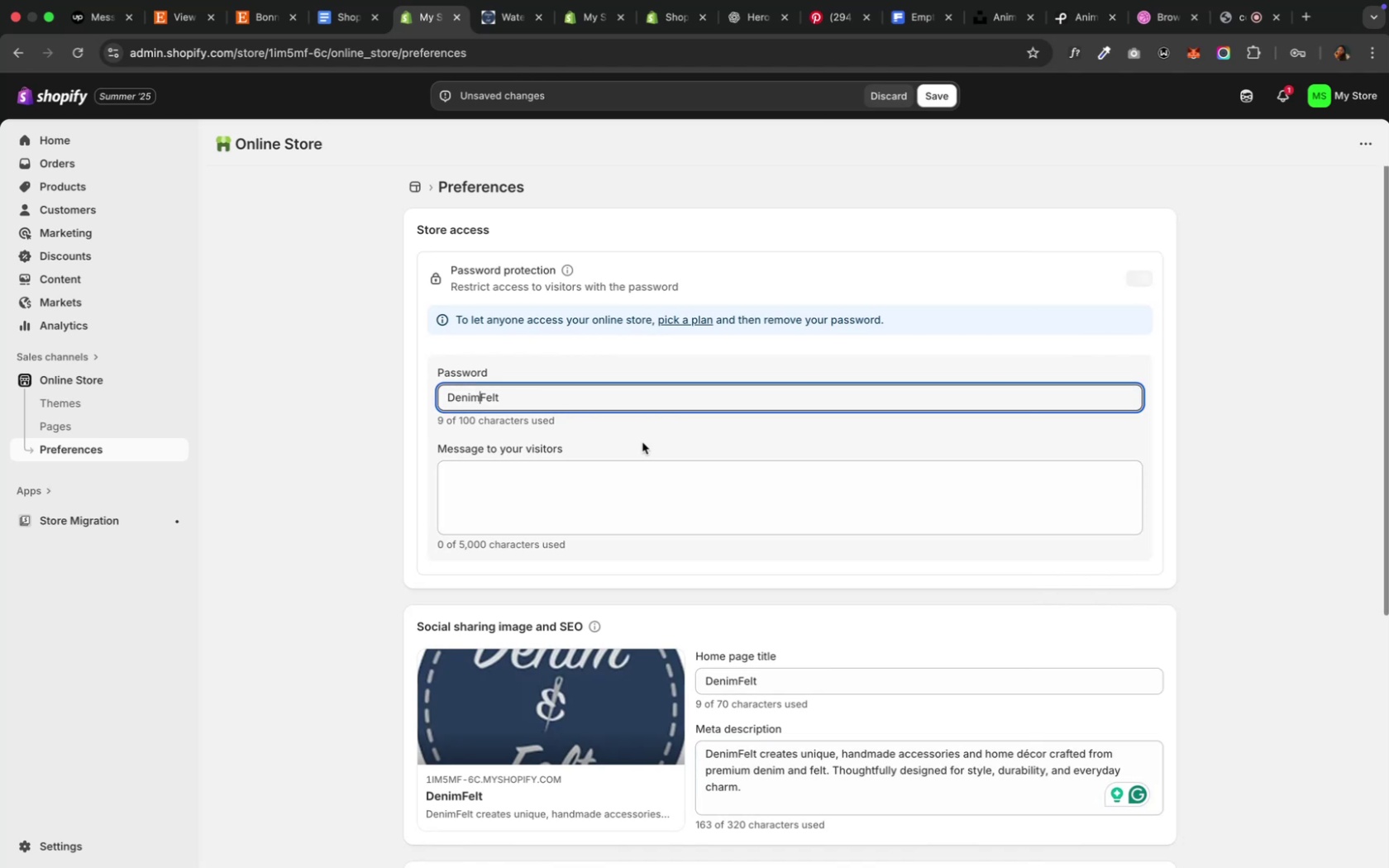 
left_click([652, 451])
 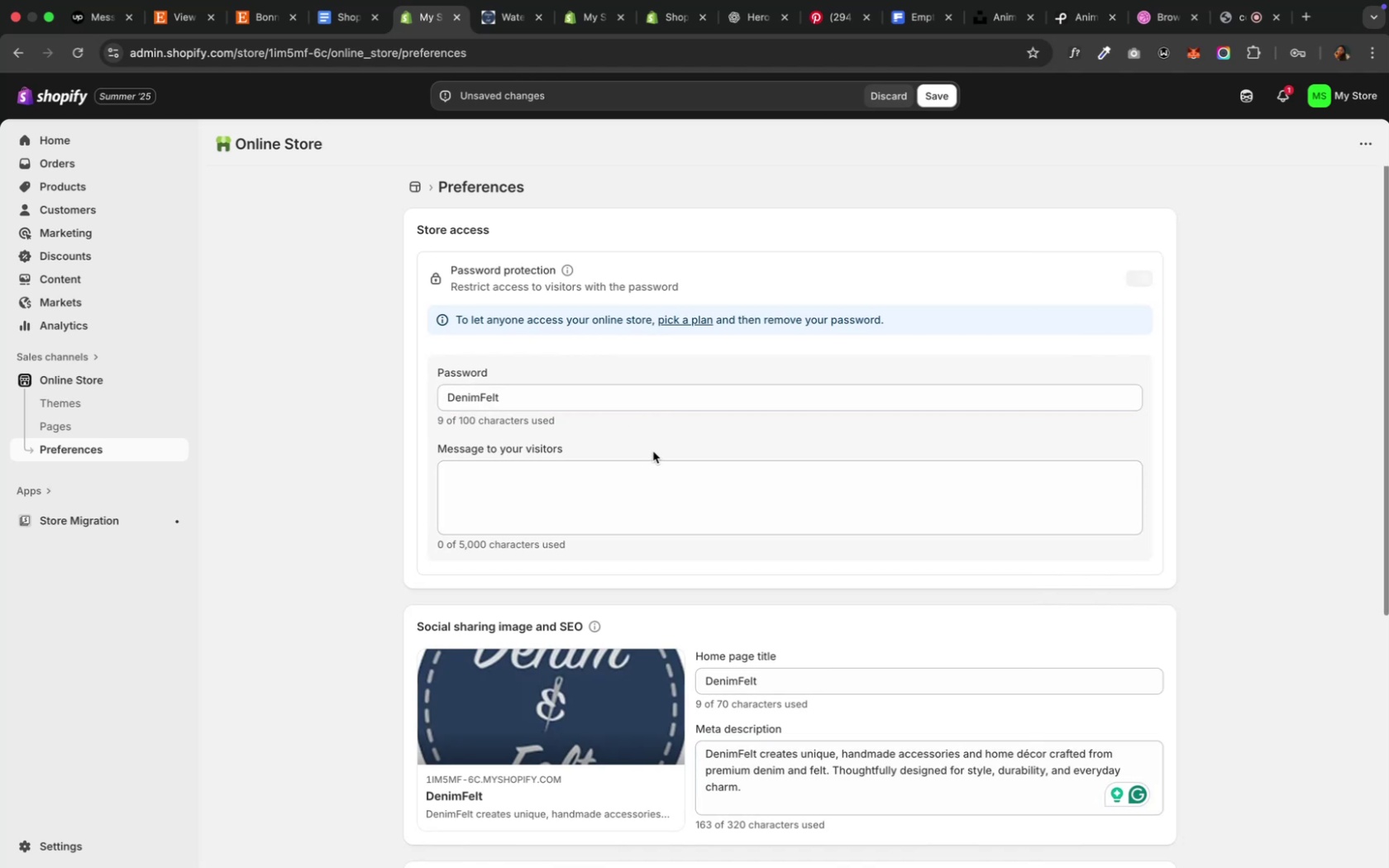 
scroll: coordinate [697, 451], scroll_direction: down, amount: 18.0
 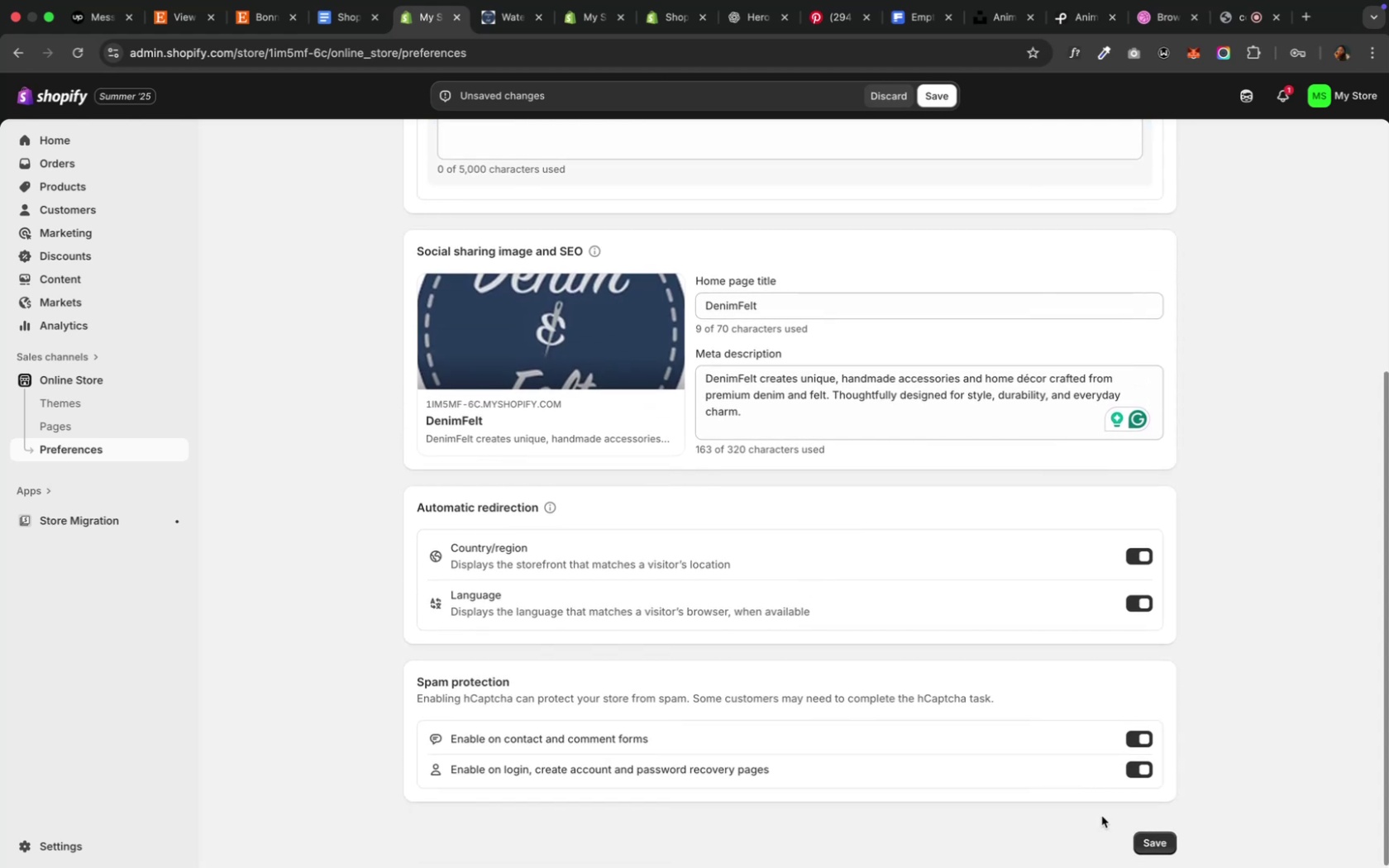 
left_click([1153, 839])
 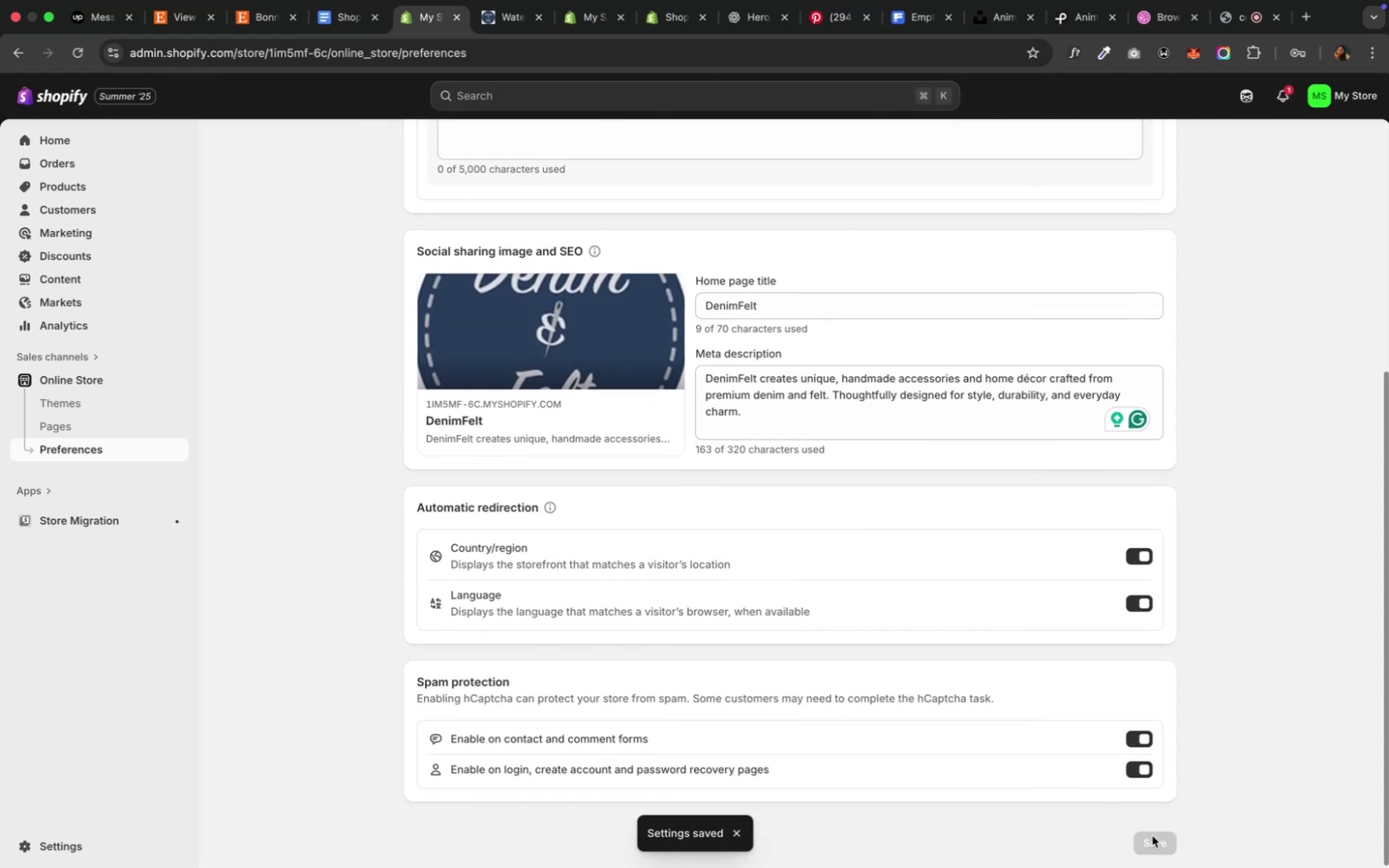 
wait(5.2)
 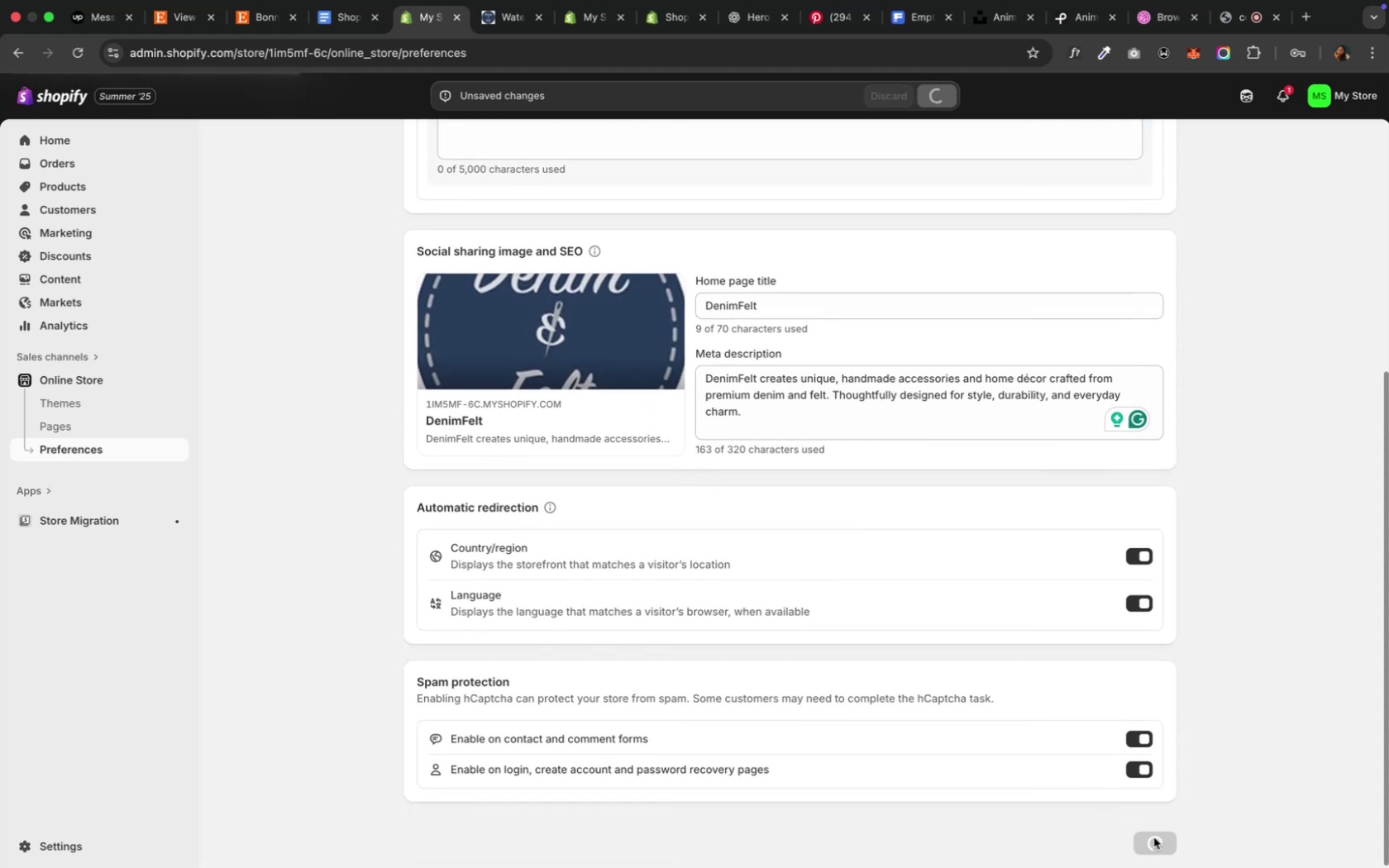 
scroll: coordinate [371, 551], scroll_direction: up, amount: 22.0
 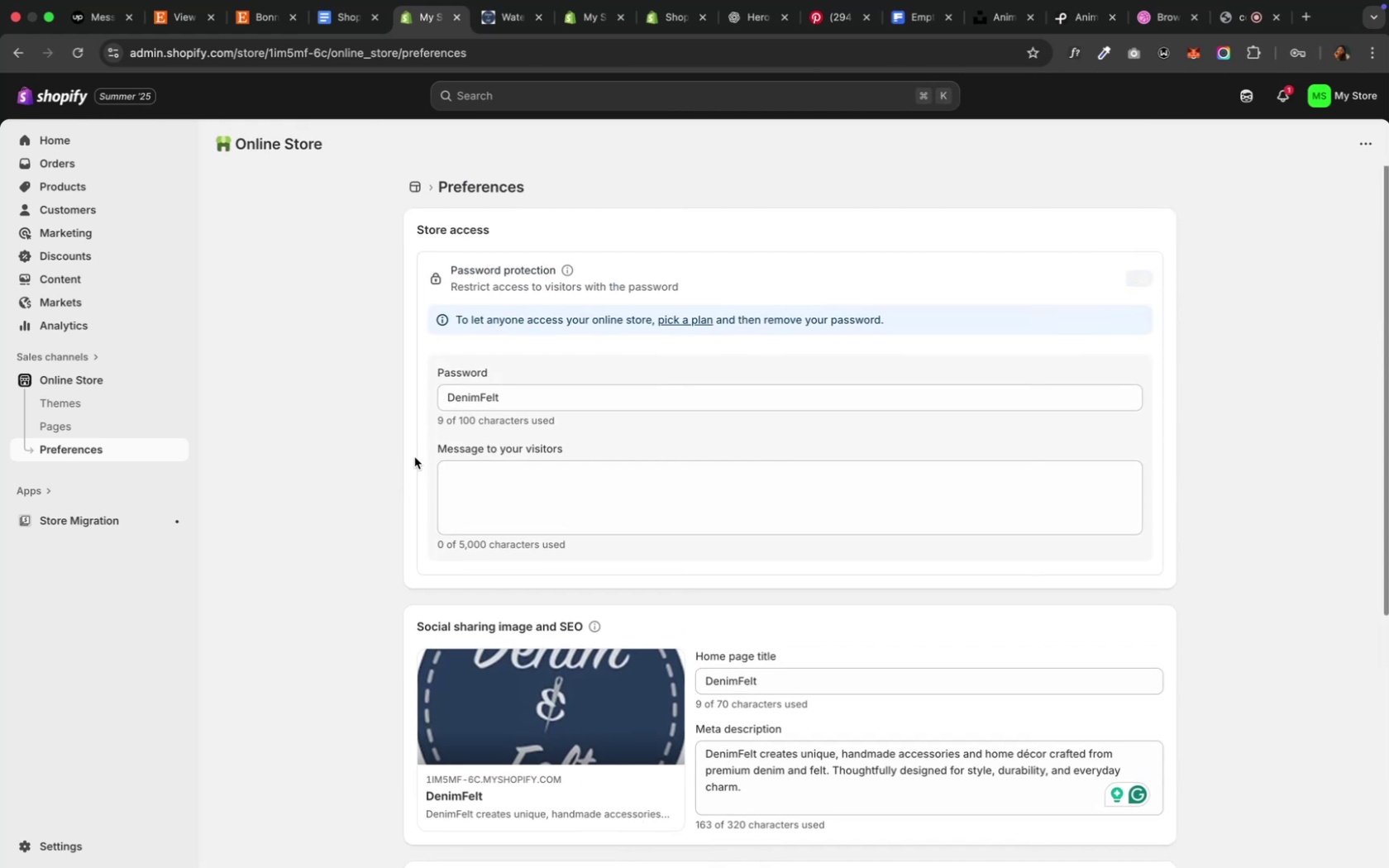 
scroll: coordinate [391, 465], scroll_direction: down, amount: 18.0
 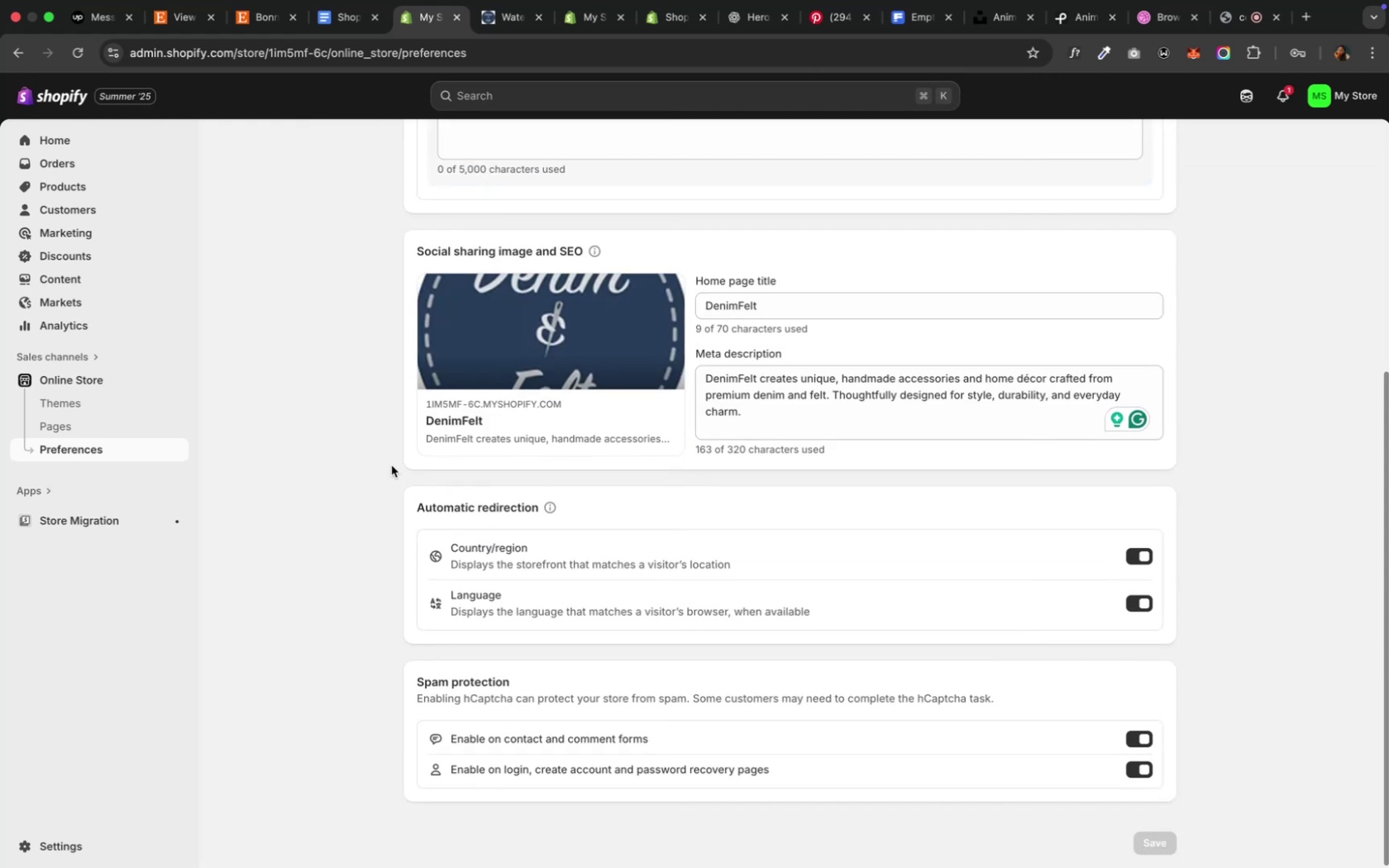 
scroll: coordinate [405, 462], scroll_direction: up, amount: 22.0
 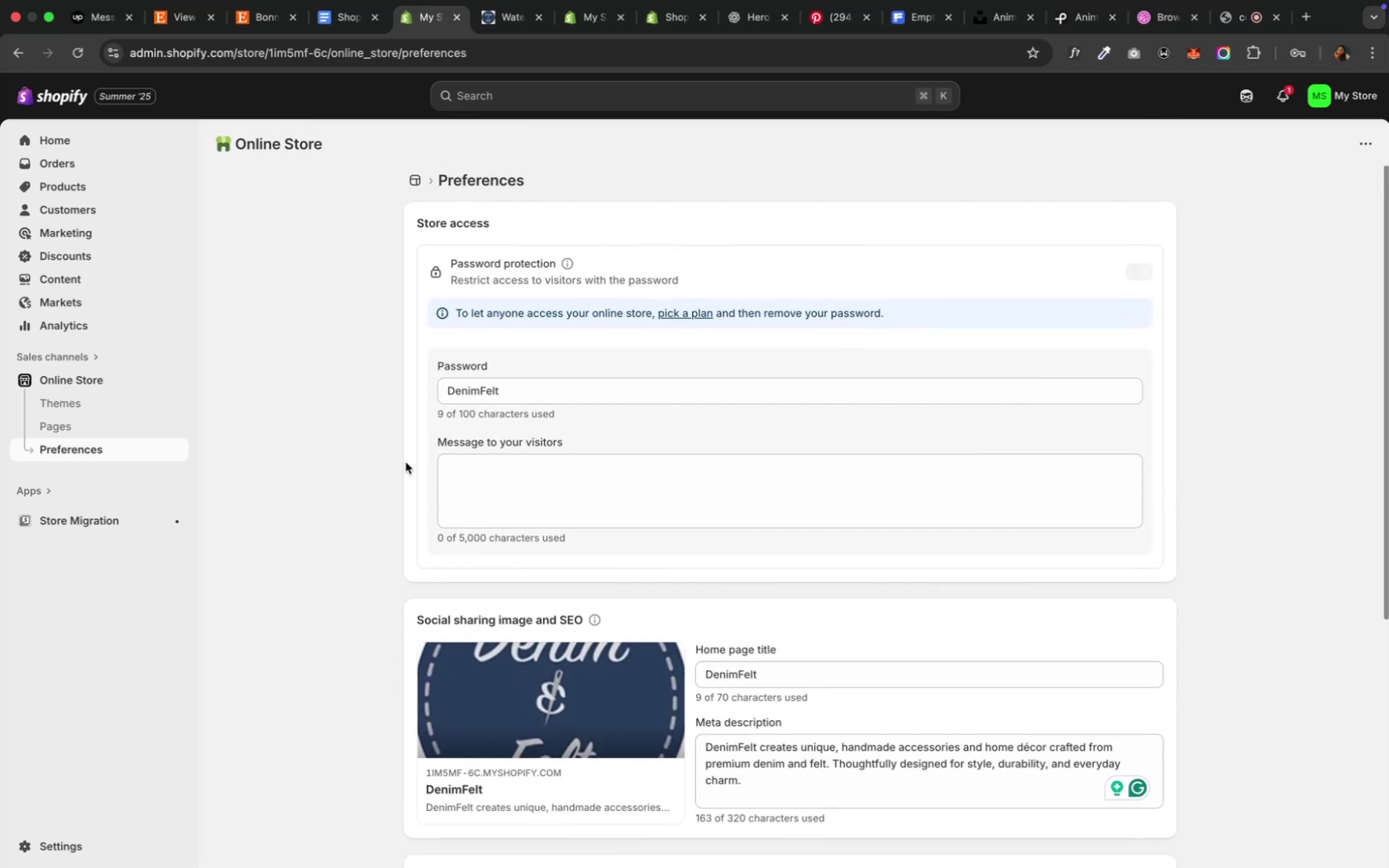 
wait(8.72)
 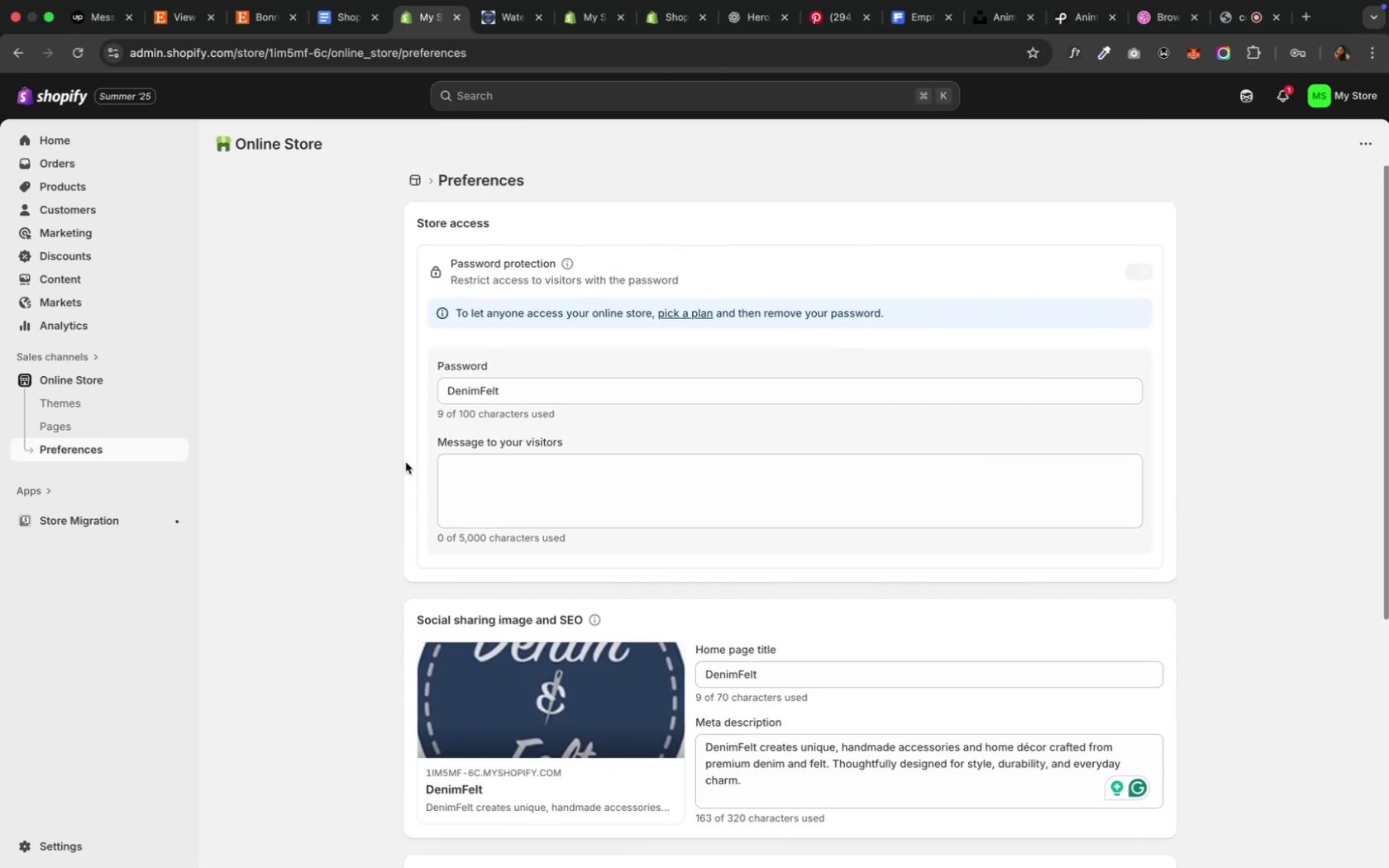 
left_click([57, 425])
 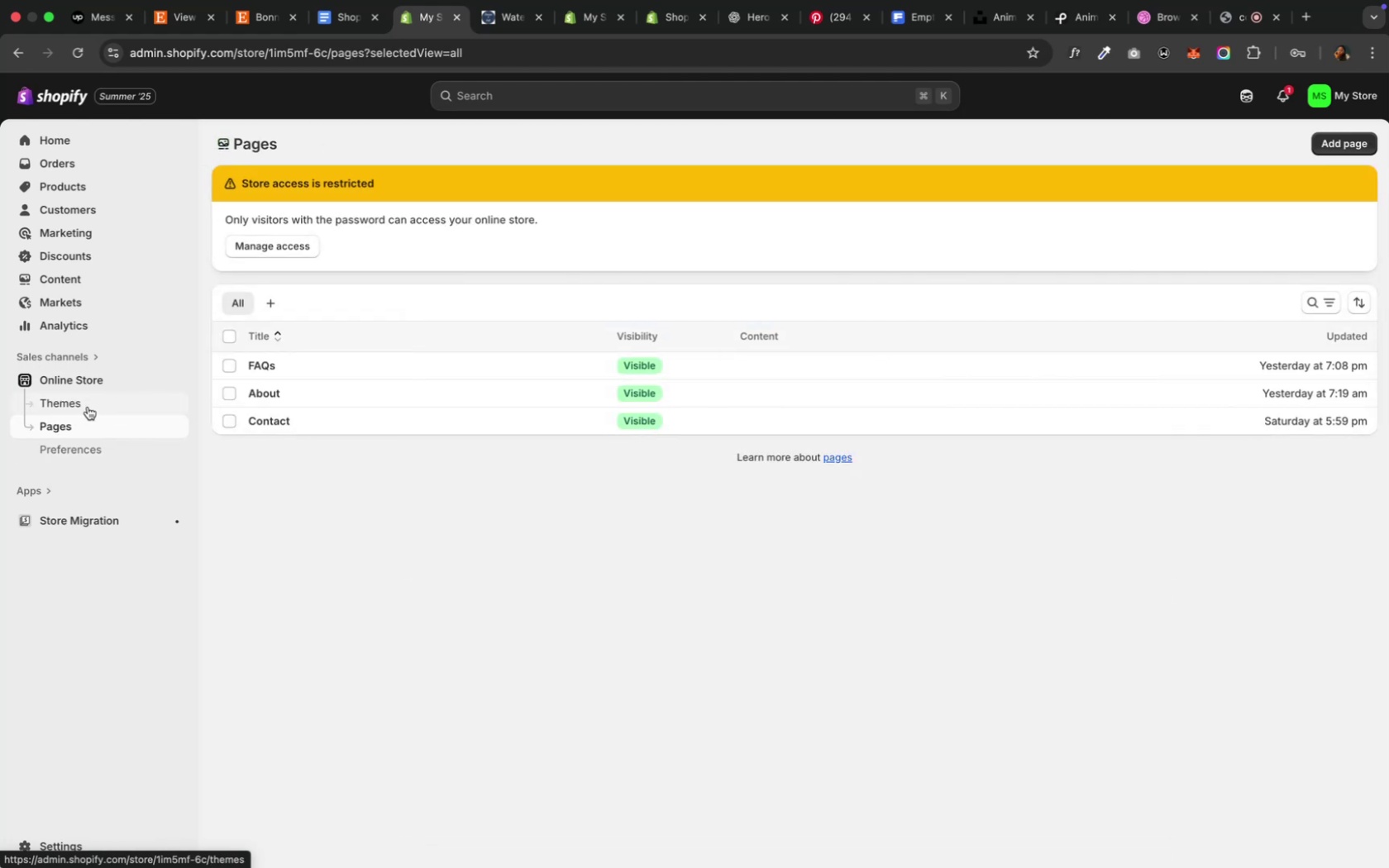 
wait(8.92)
 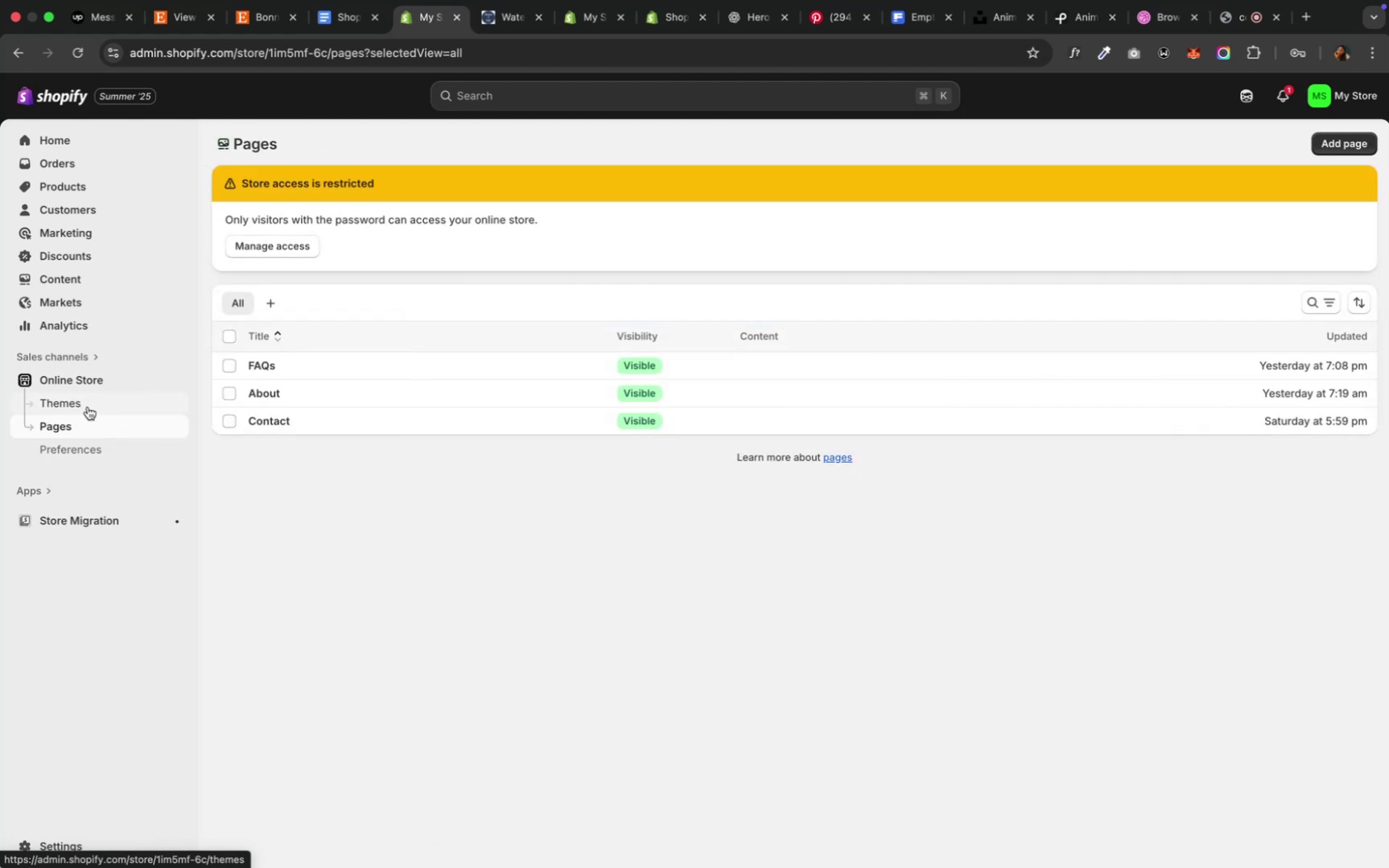 
left_click([85, 408])
 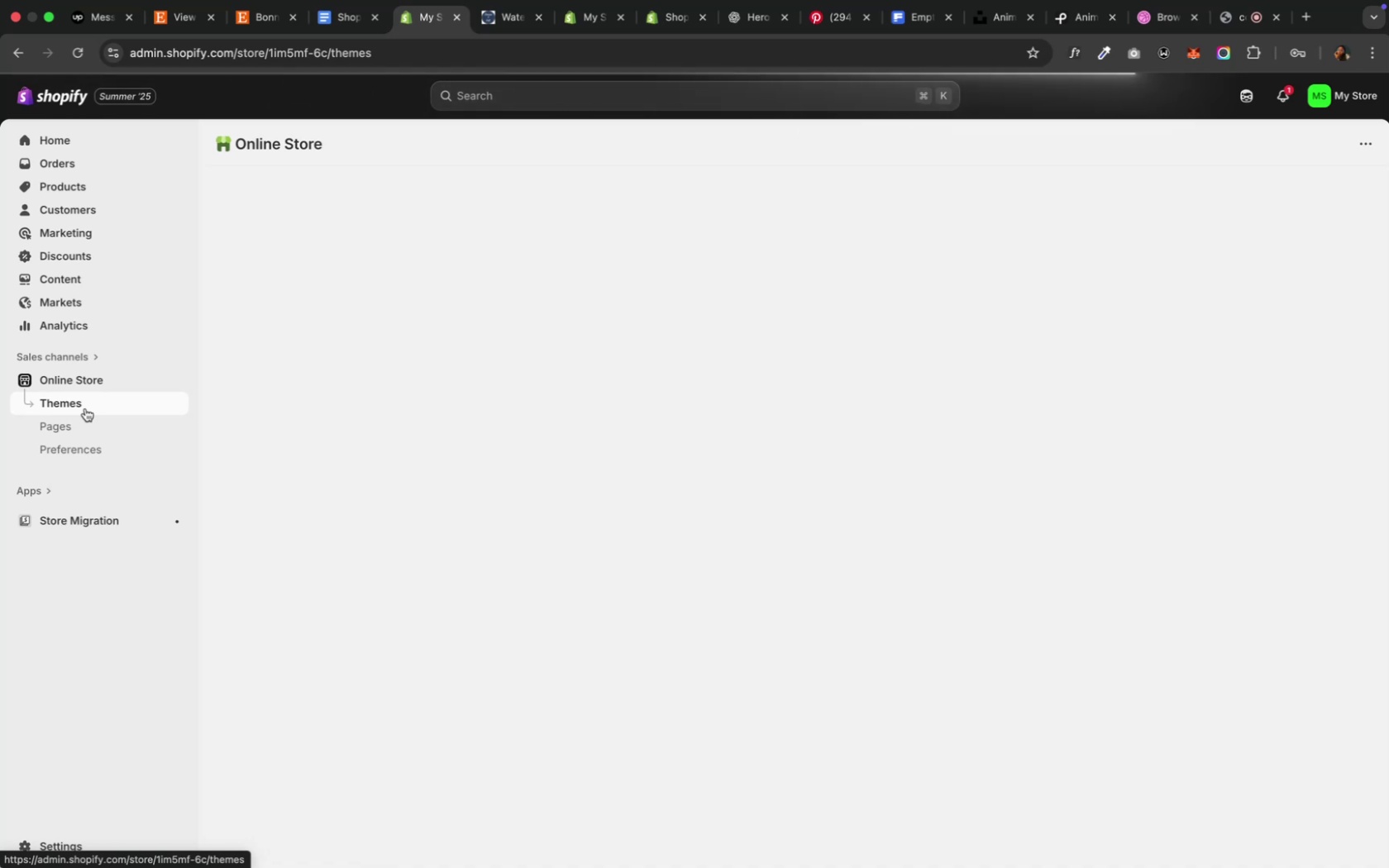 
wait(8.39)
 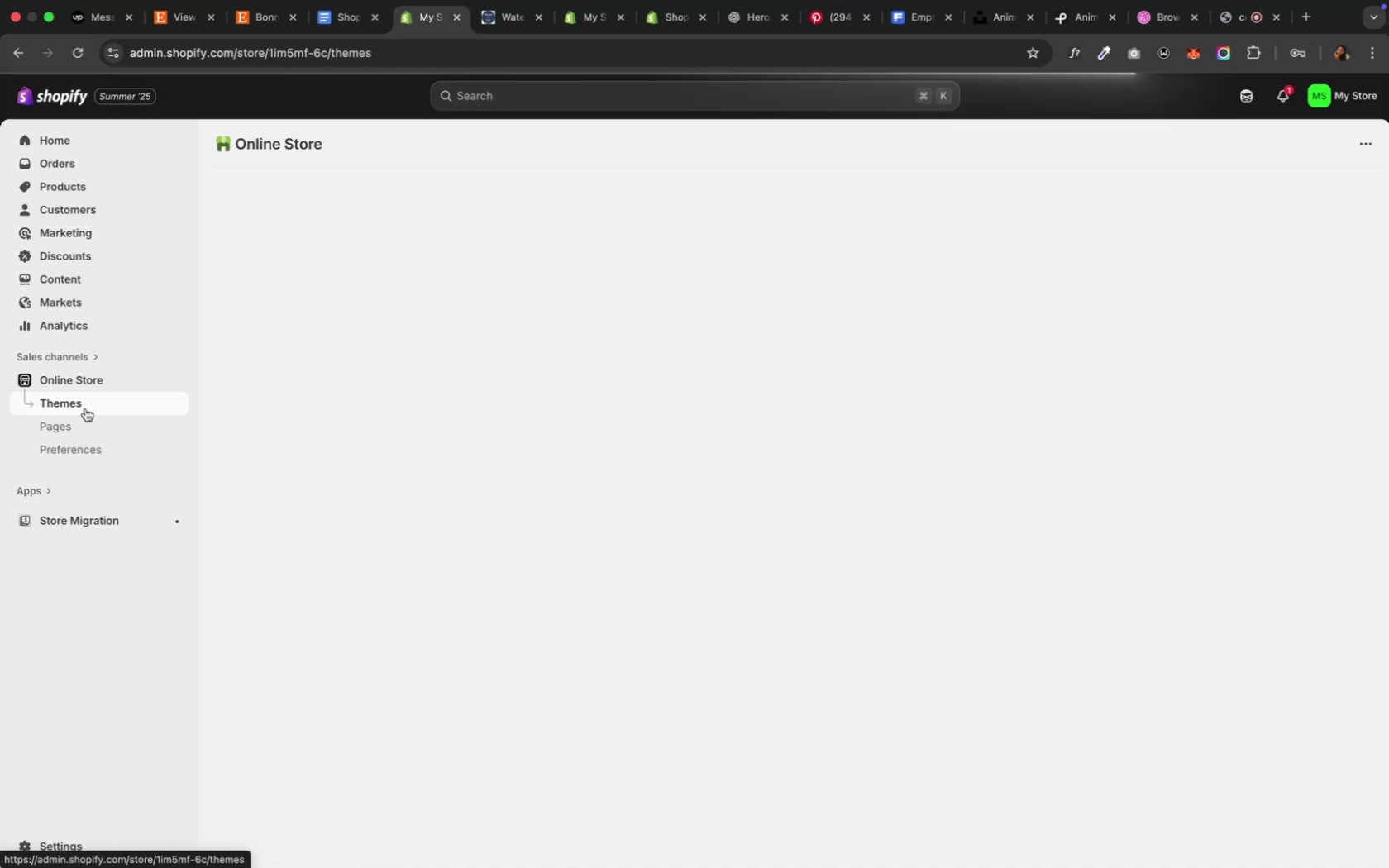 
left_click([68, 73])
 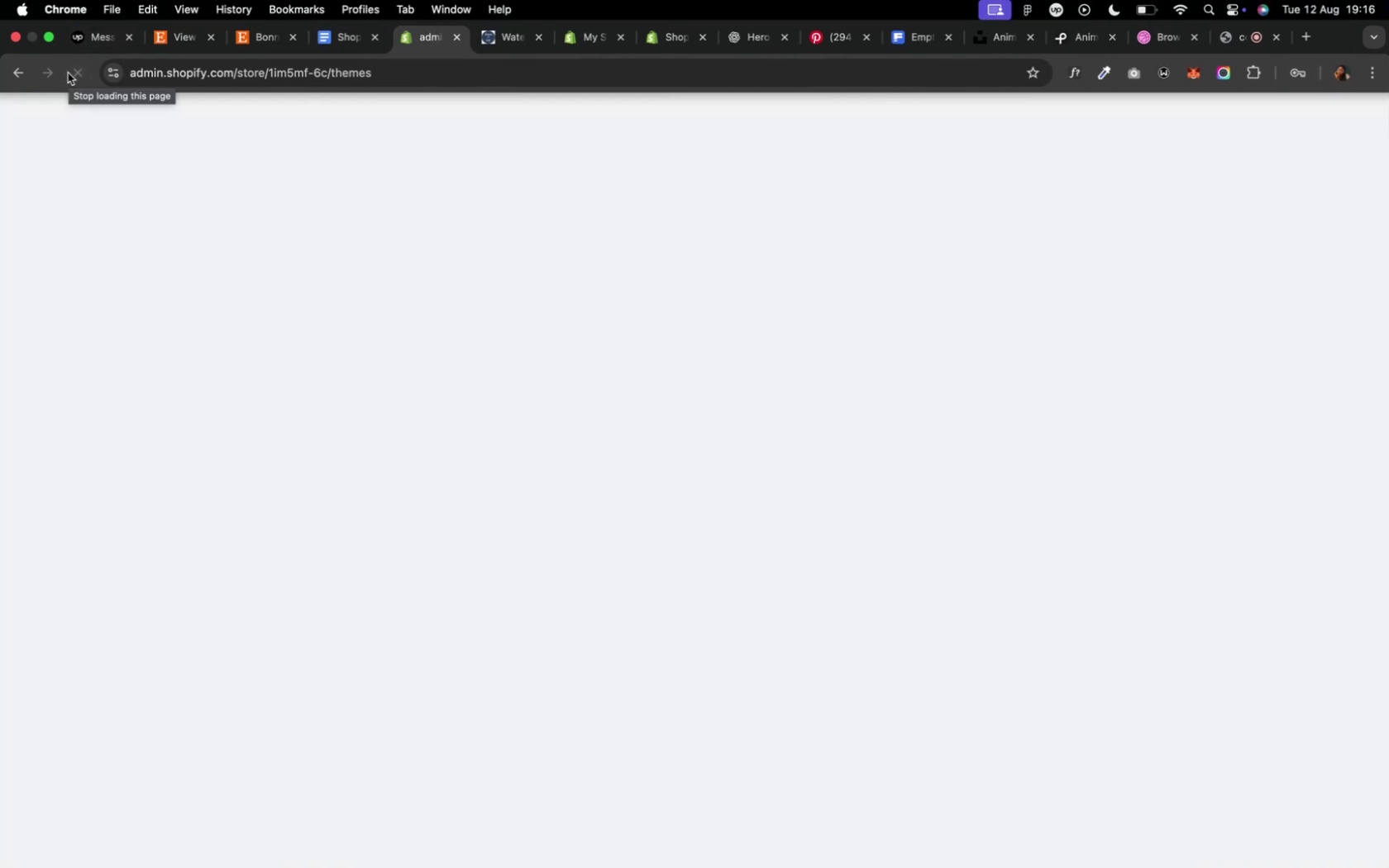 
mouse_move([493, 48])
 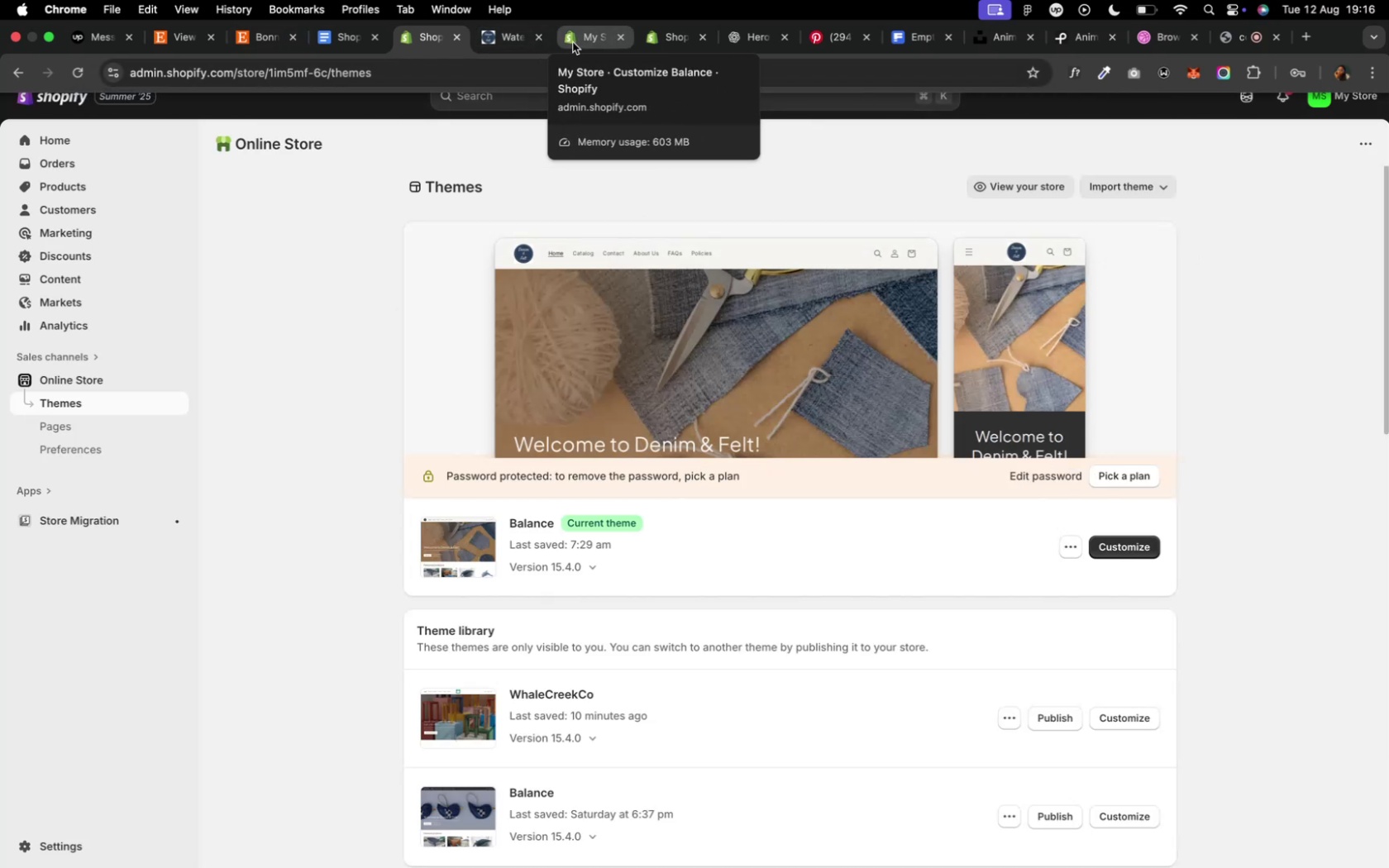 
wait(8.9)
 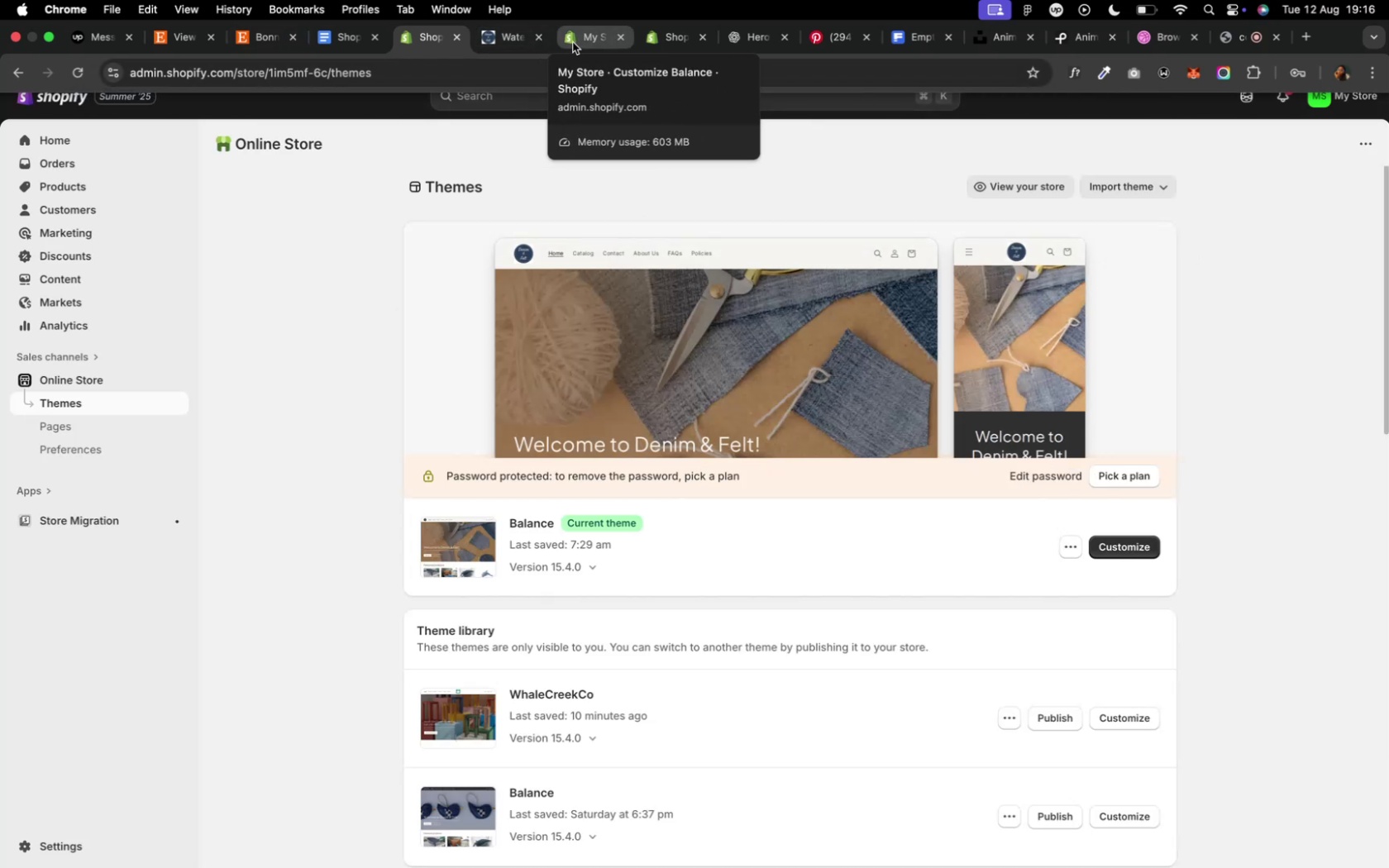 
left_click([660, 32])
 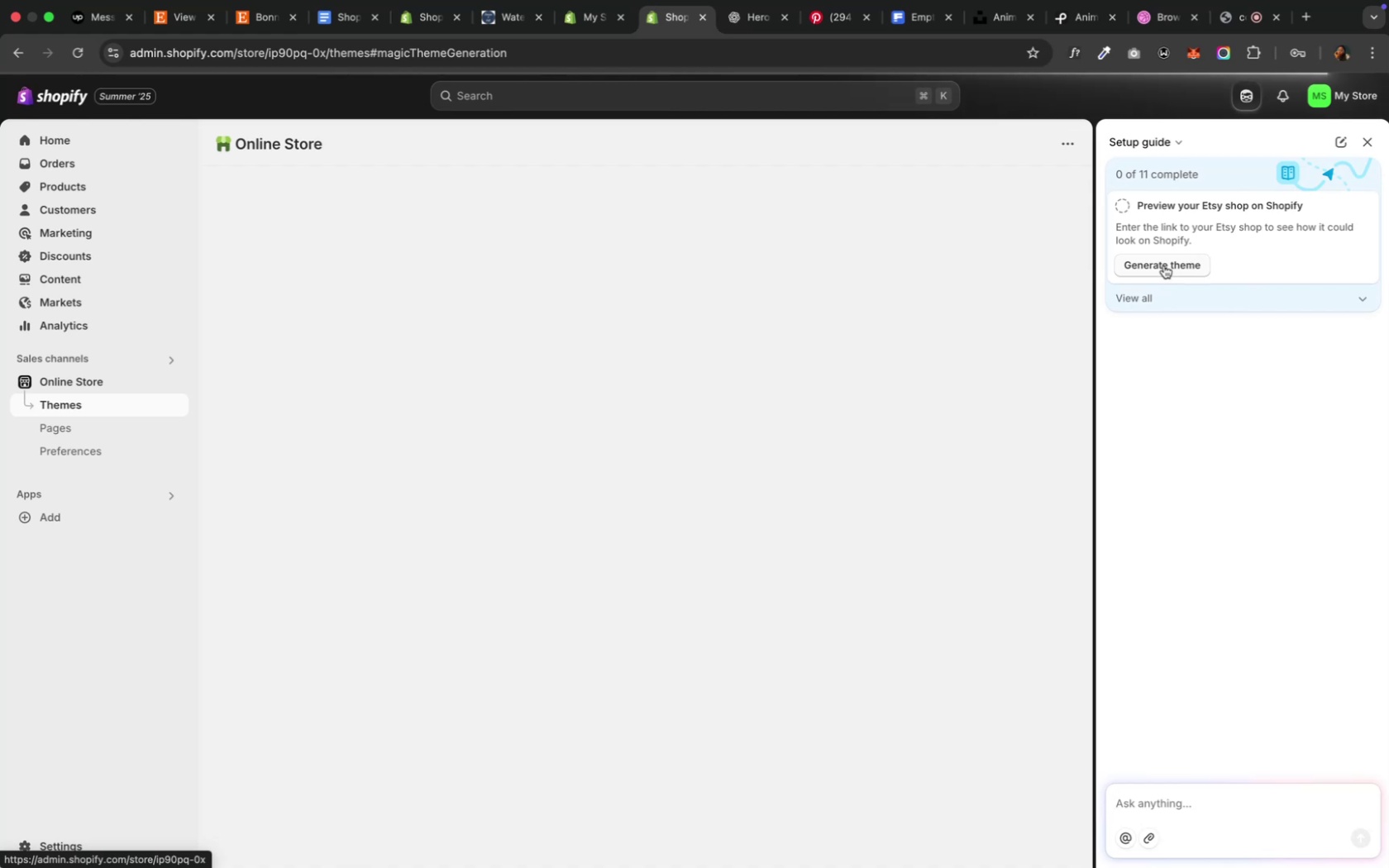 
wait(35.17)
 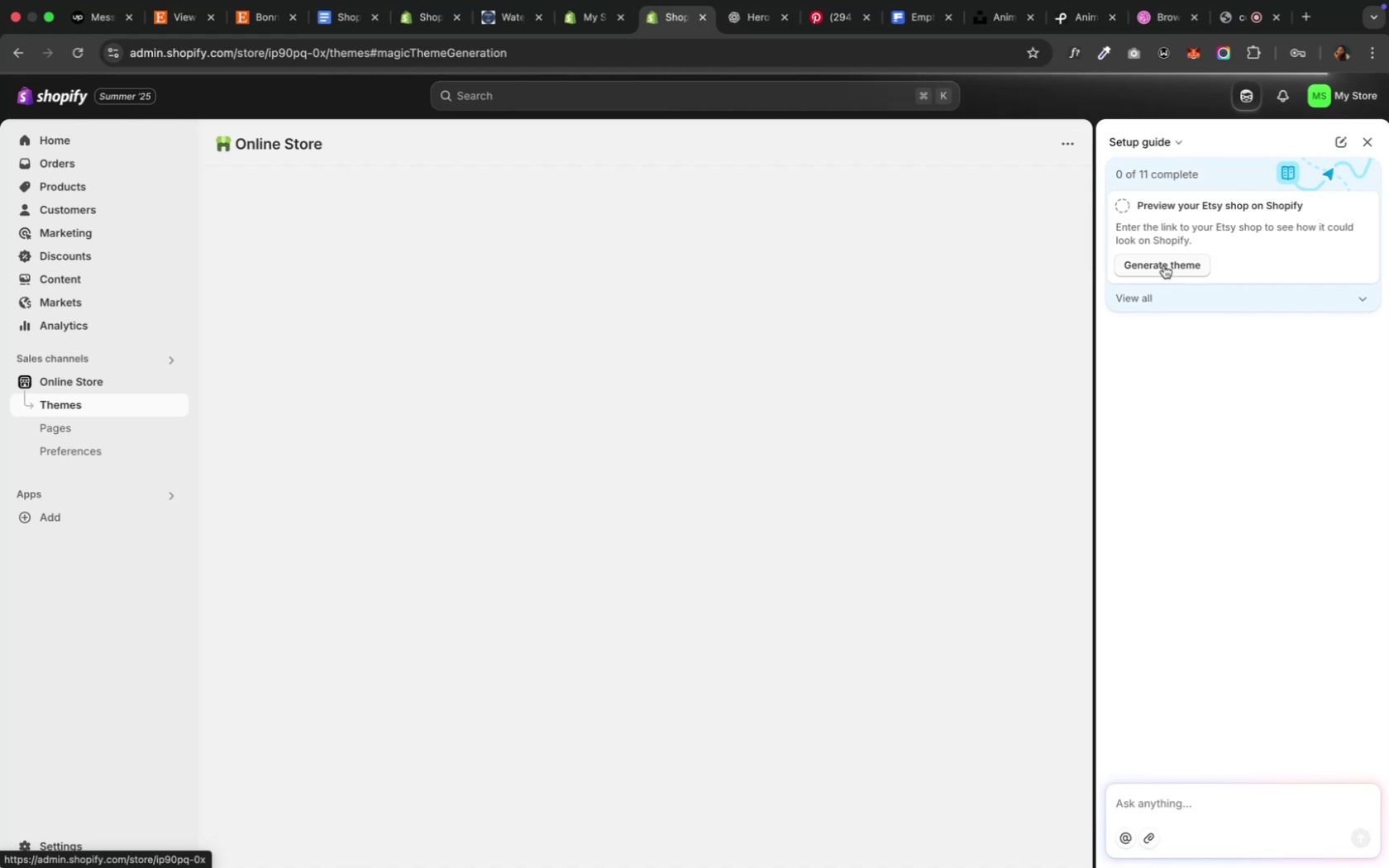 
left_click([573, 27])
 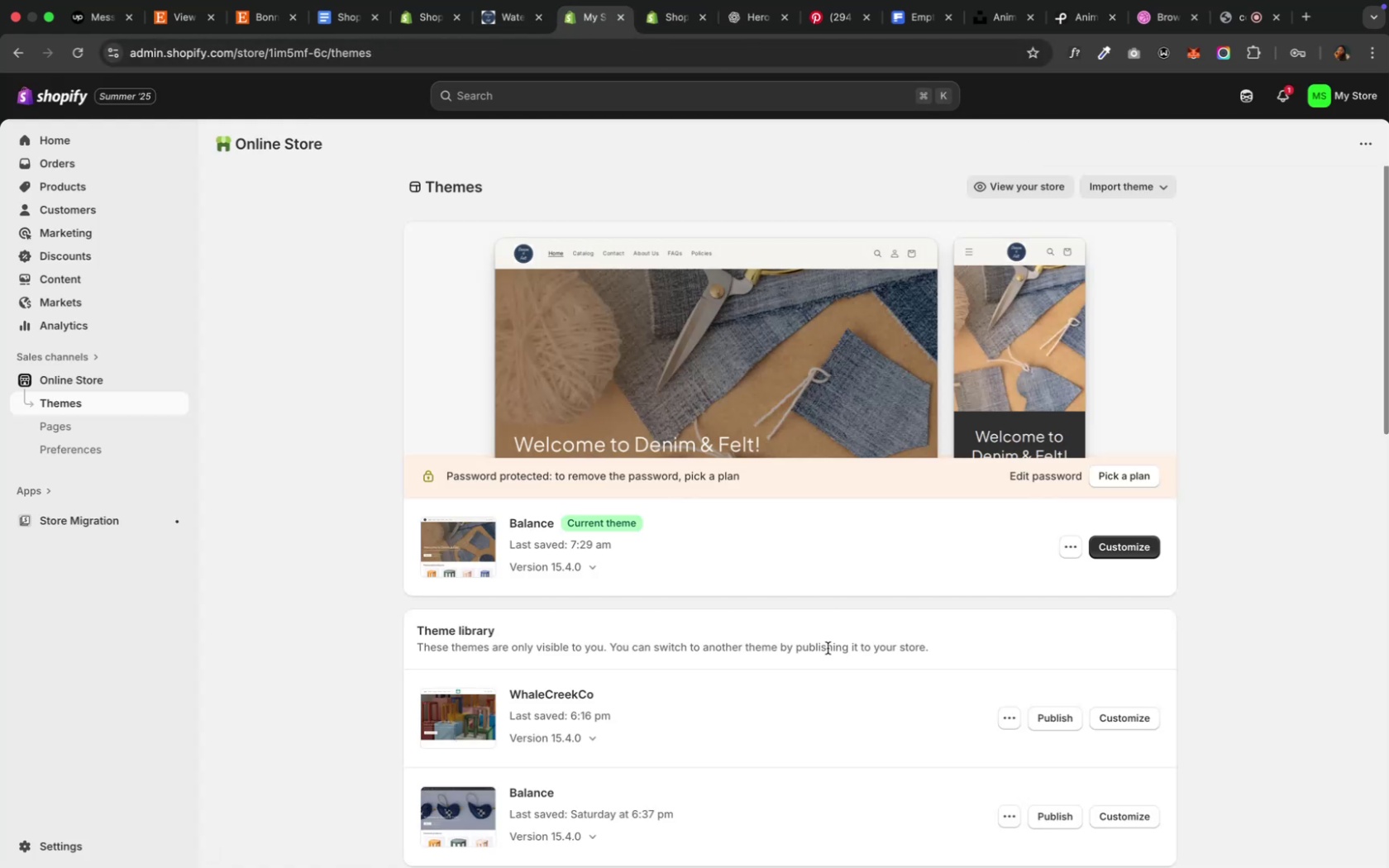 
wait(5.35)
 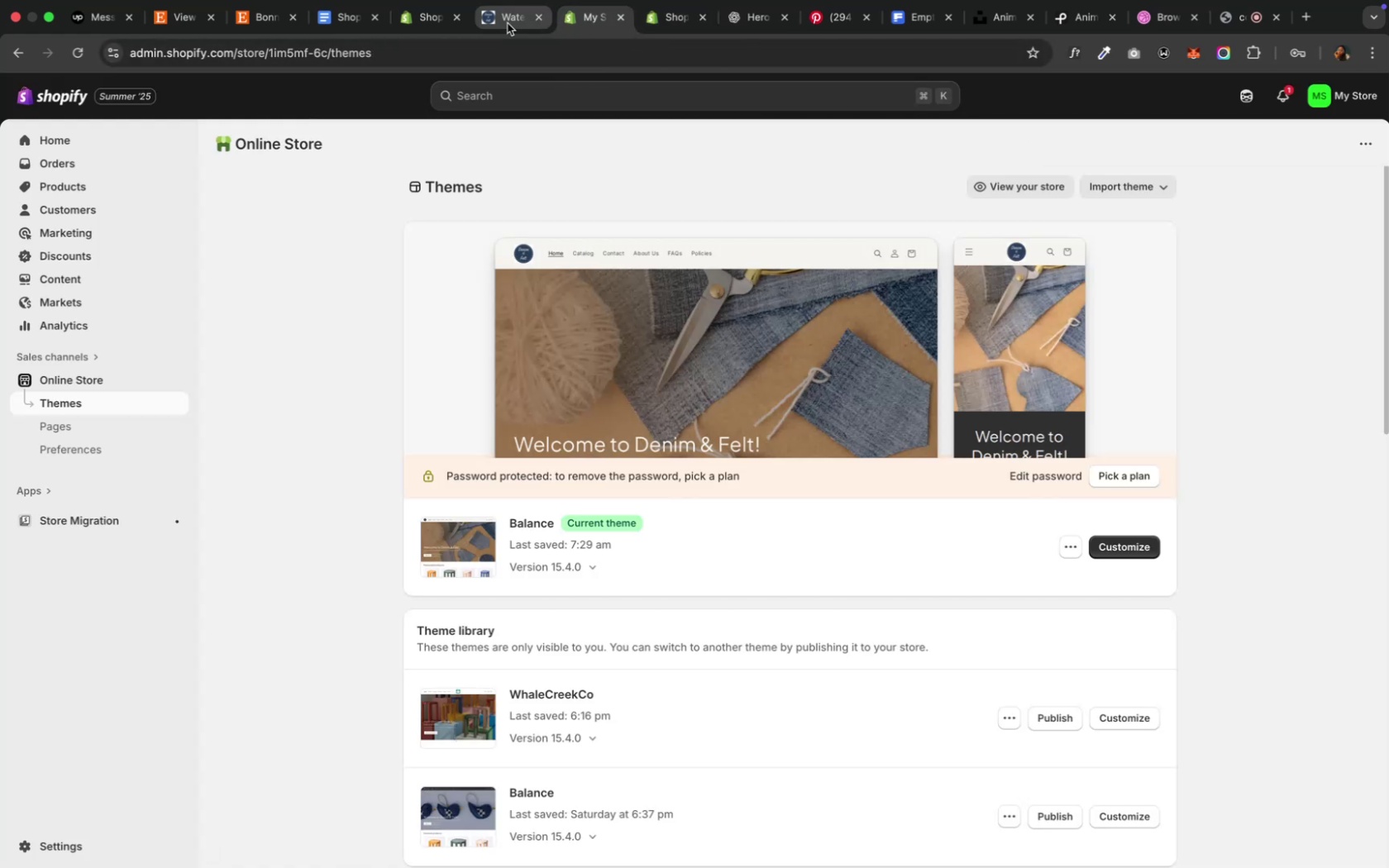 
left_click([479, 17])
 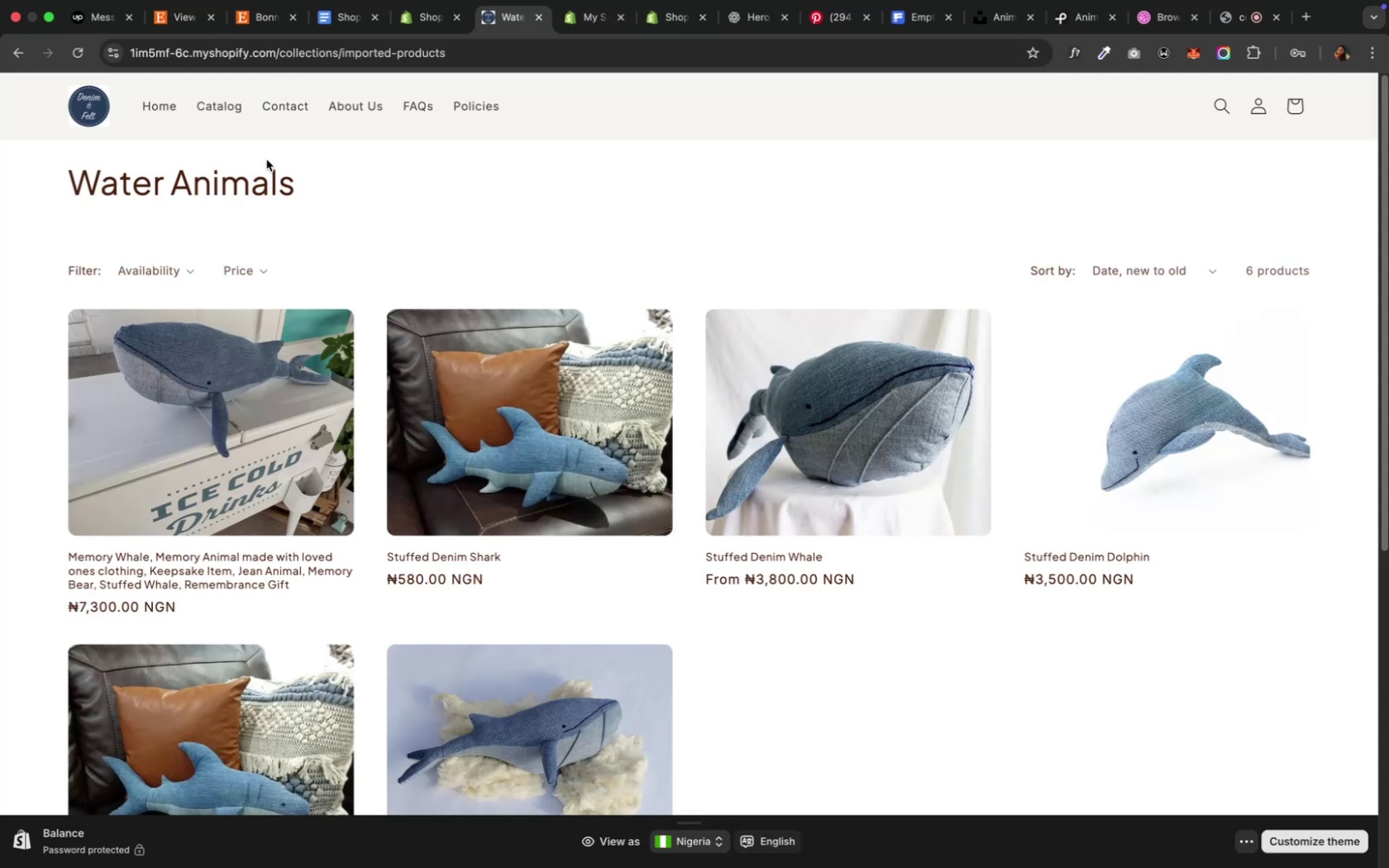 
wait(8.9)
 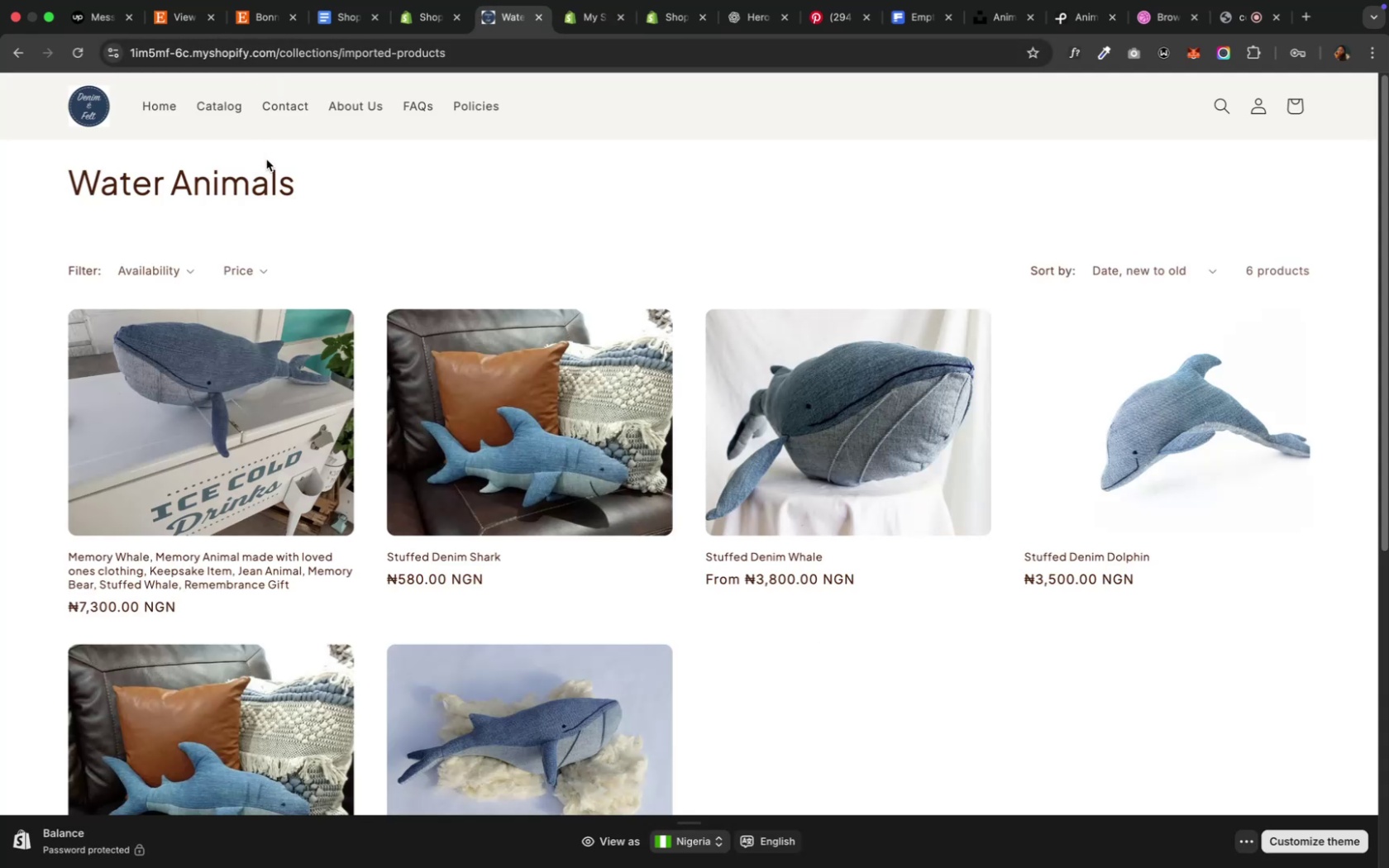 
scroll: coordinate [366, 231], scroll_direction: down, amount: 14.0
 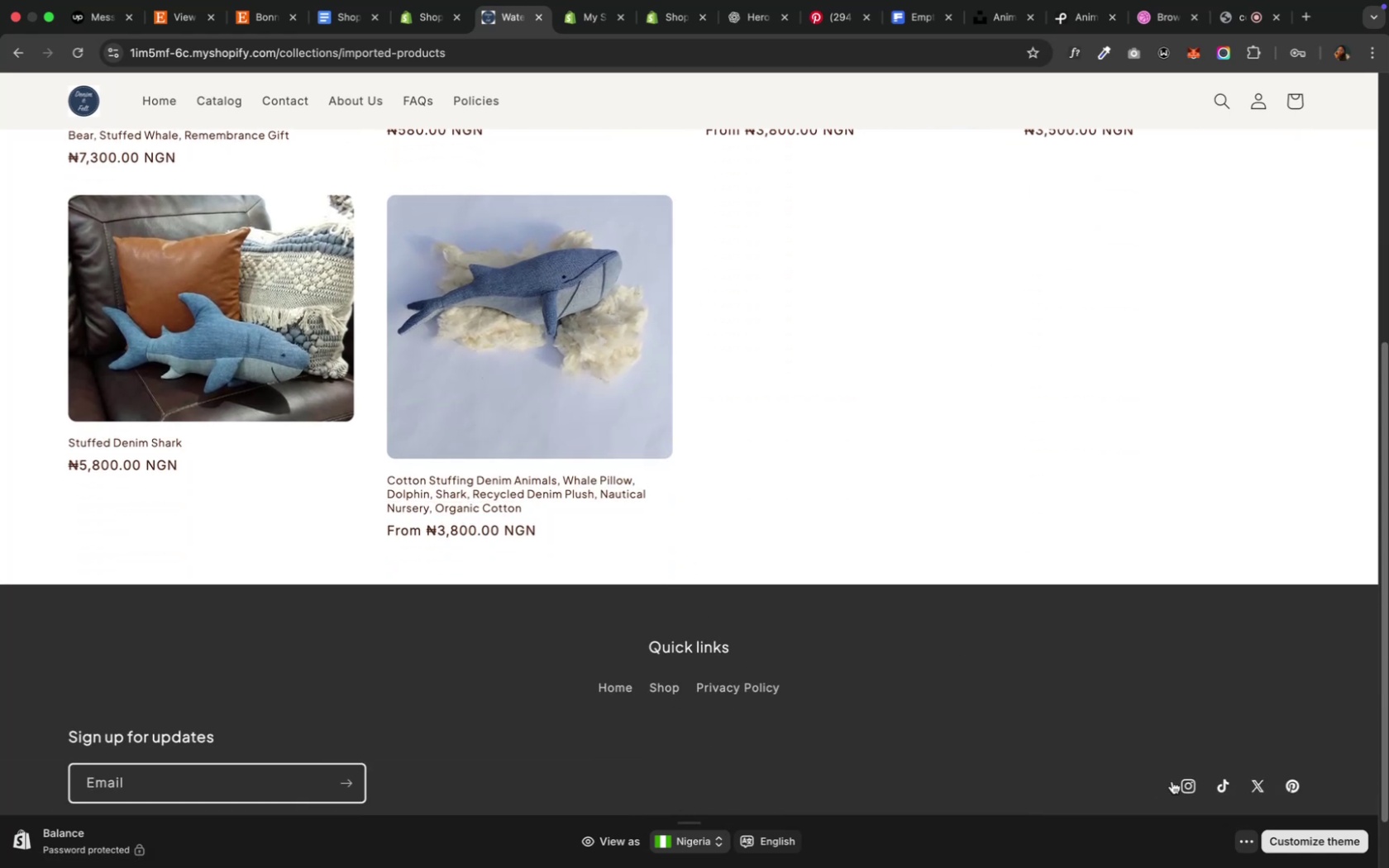 
wait(5.79)
 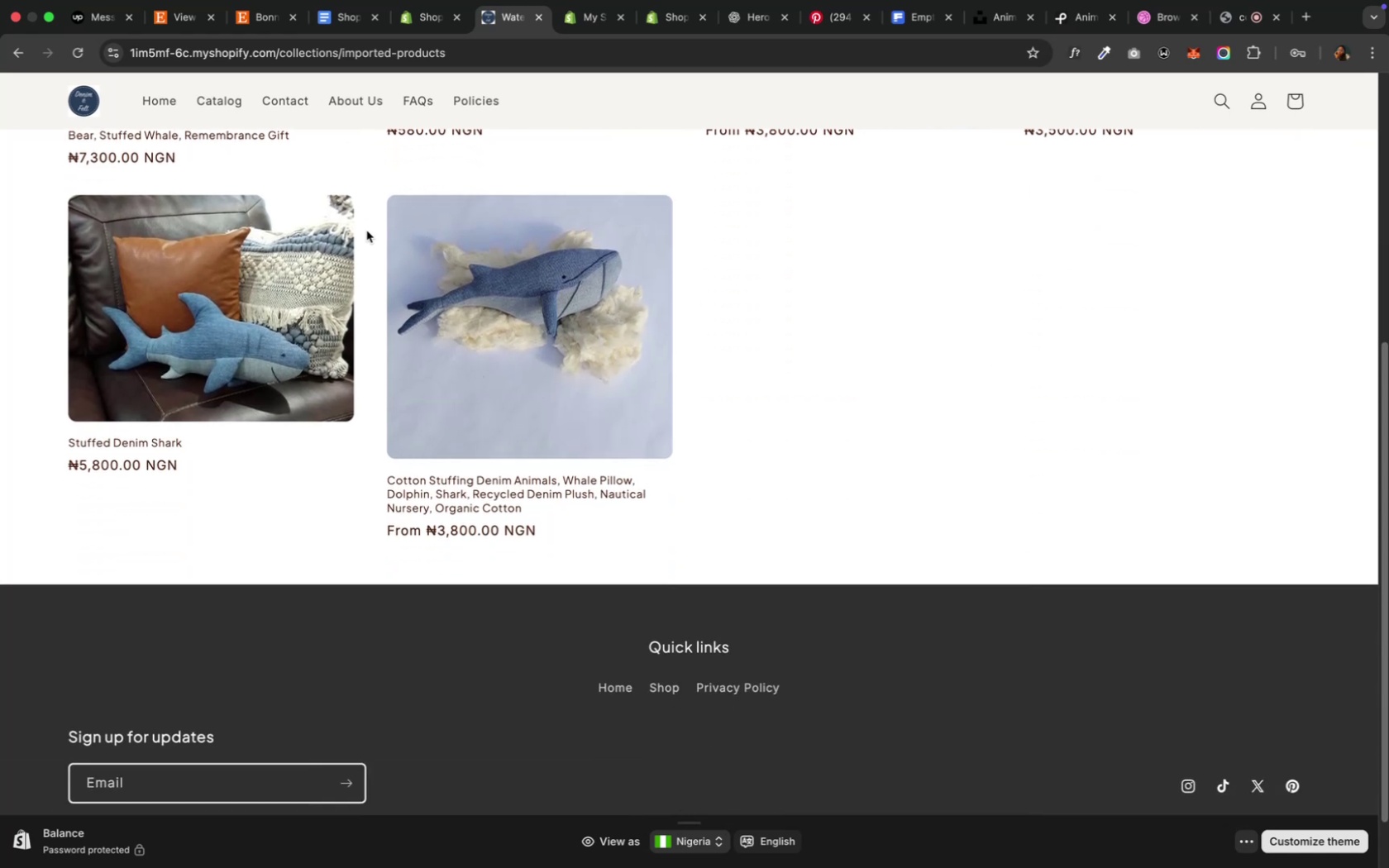 
mouse_move([165, 27])
 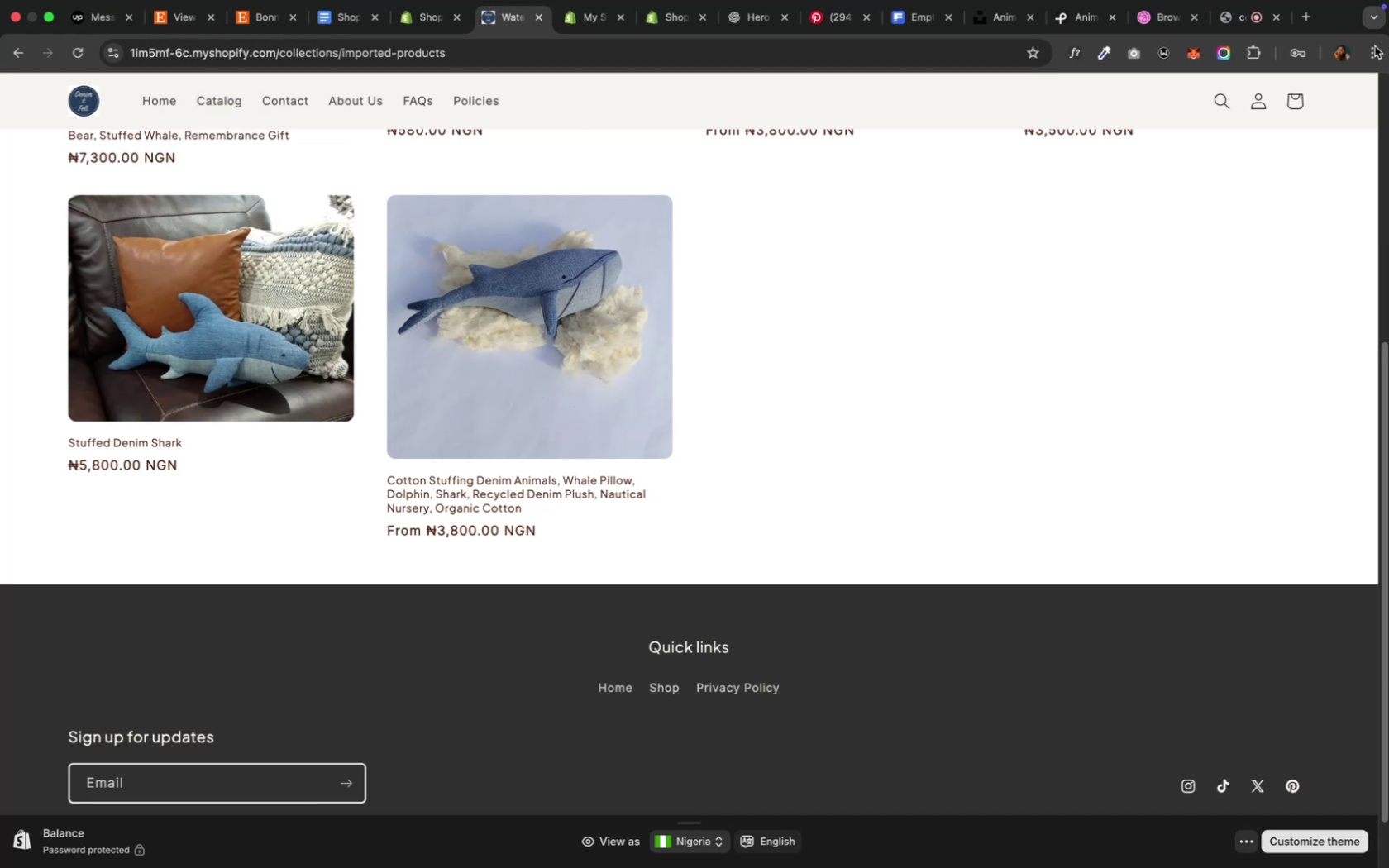 
left_click([1372, 52])
 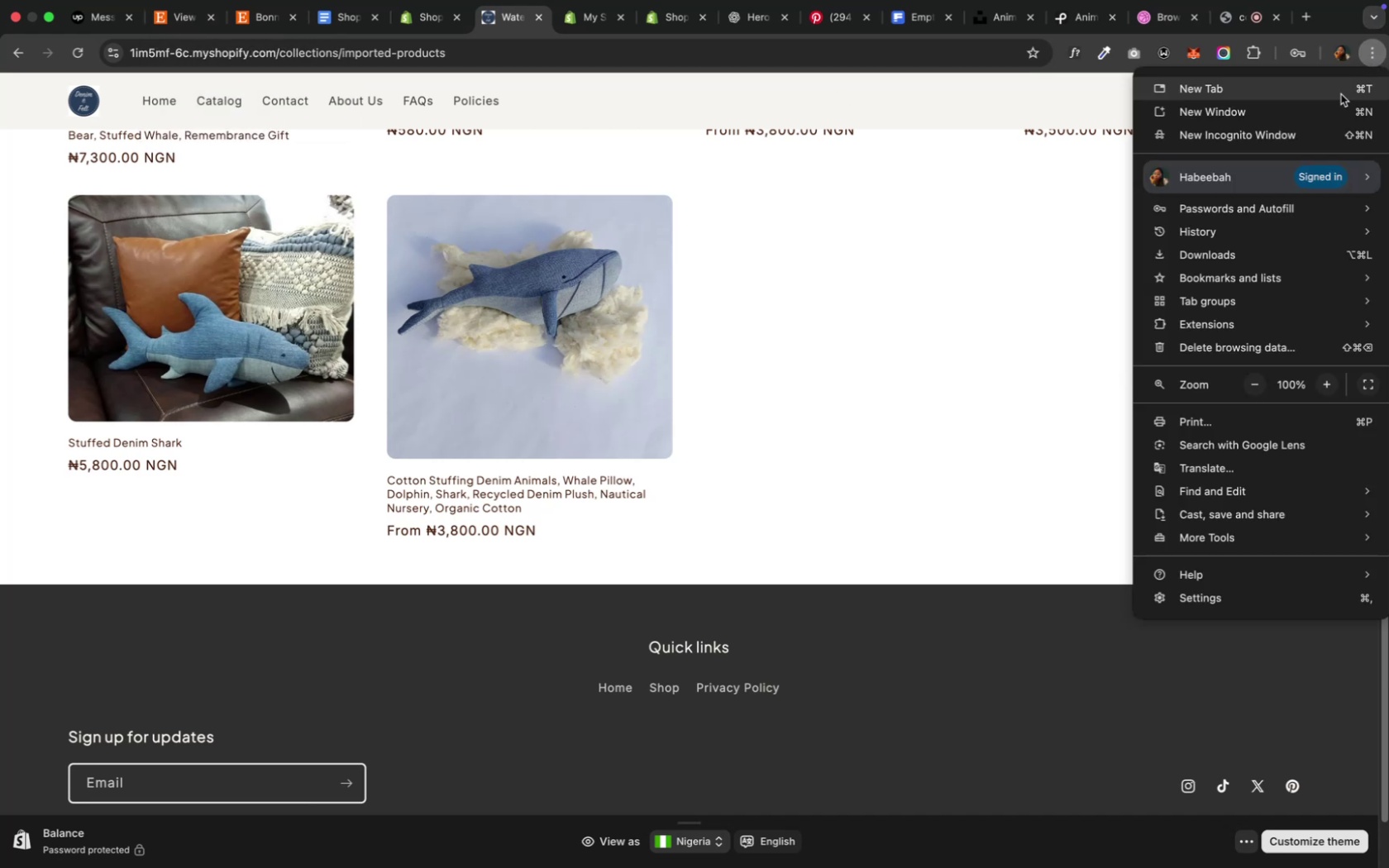 
mouse_move([1206, 230])
 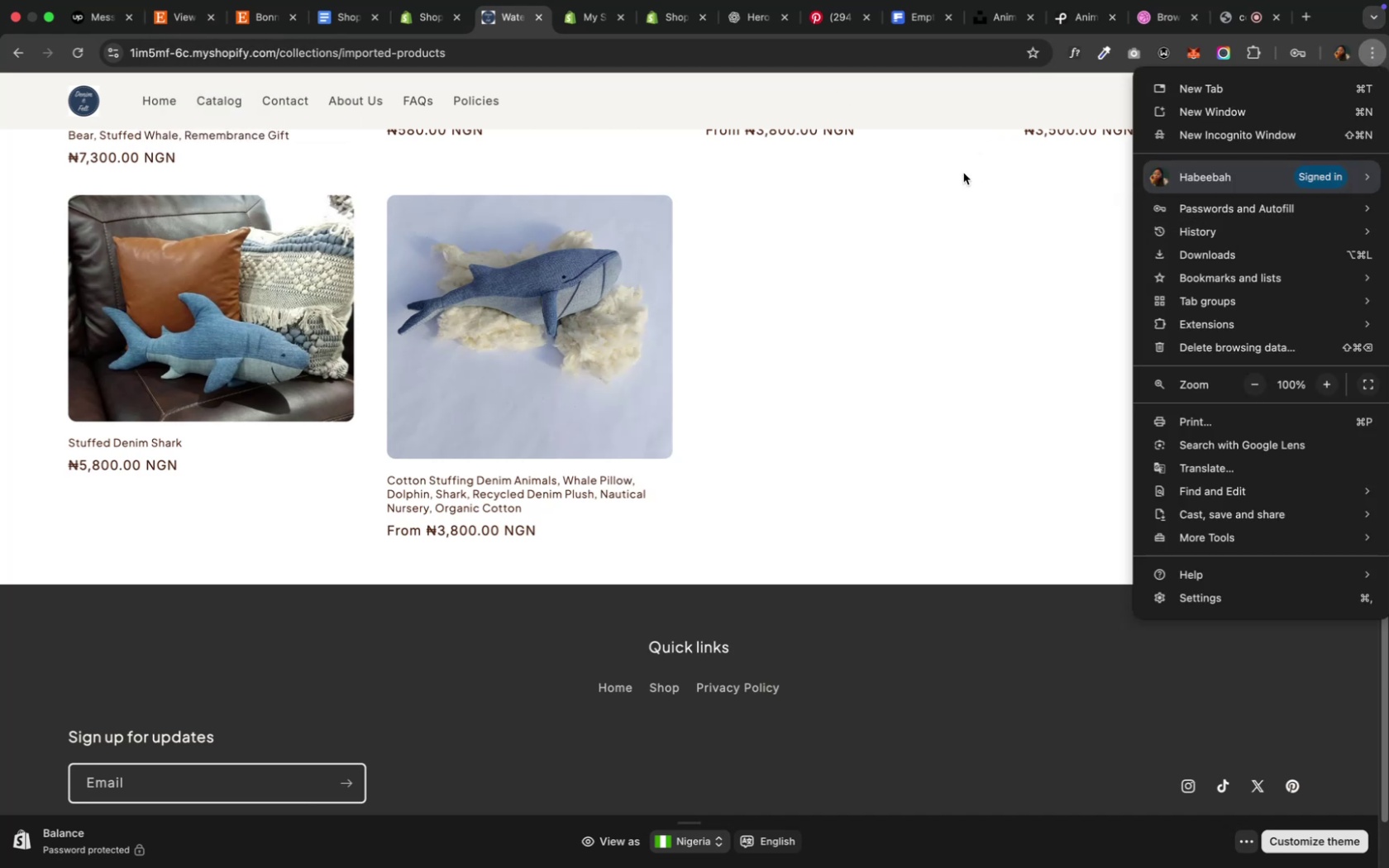 
left_click([928, 226])
 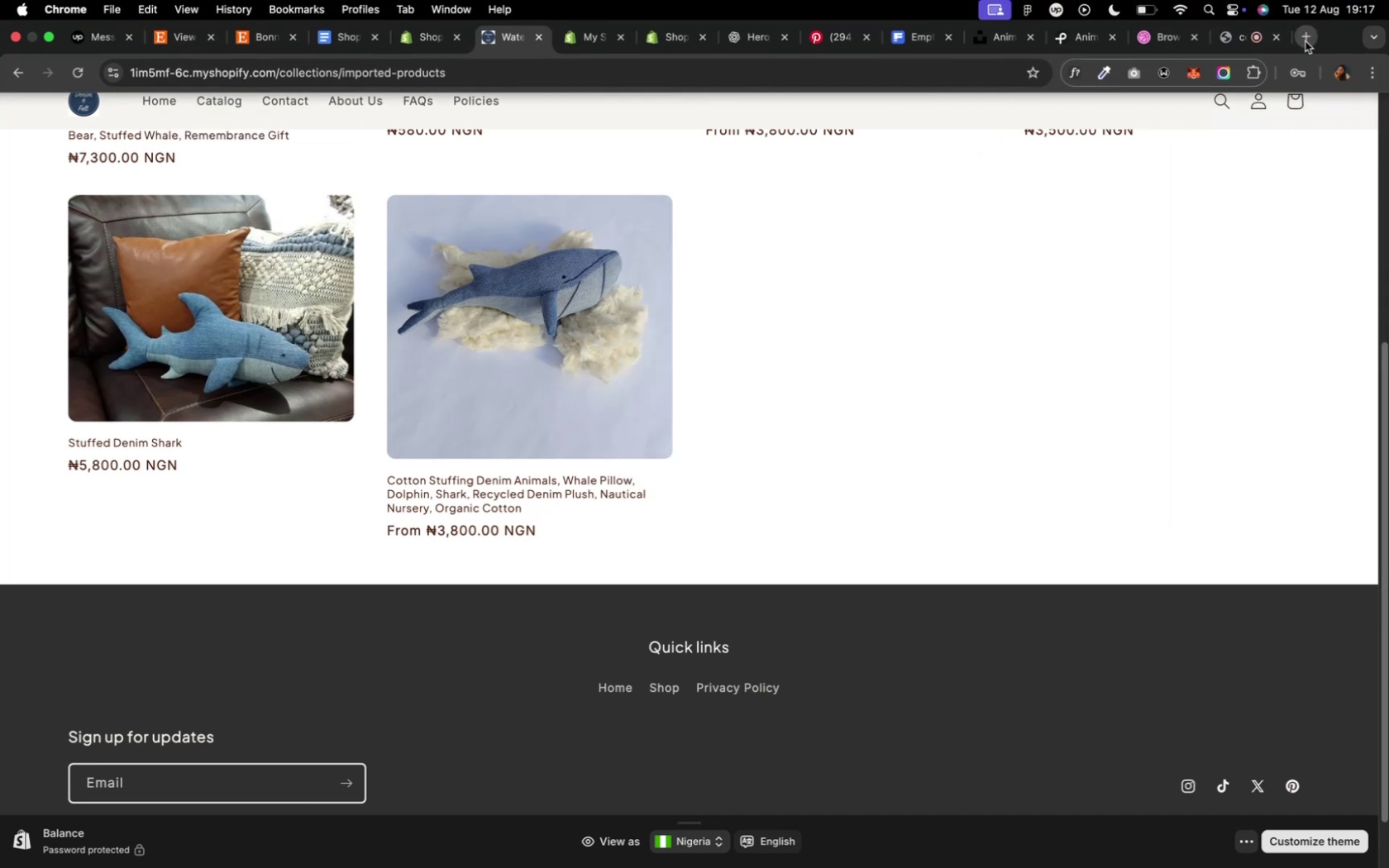 
left_click([1304, 41])
 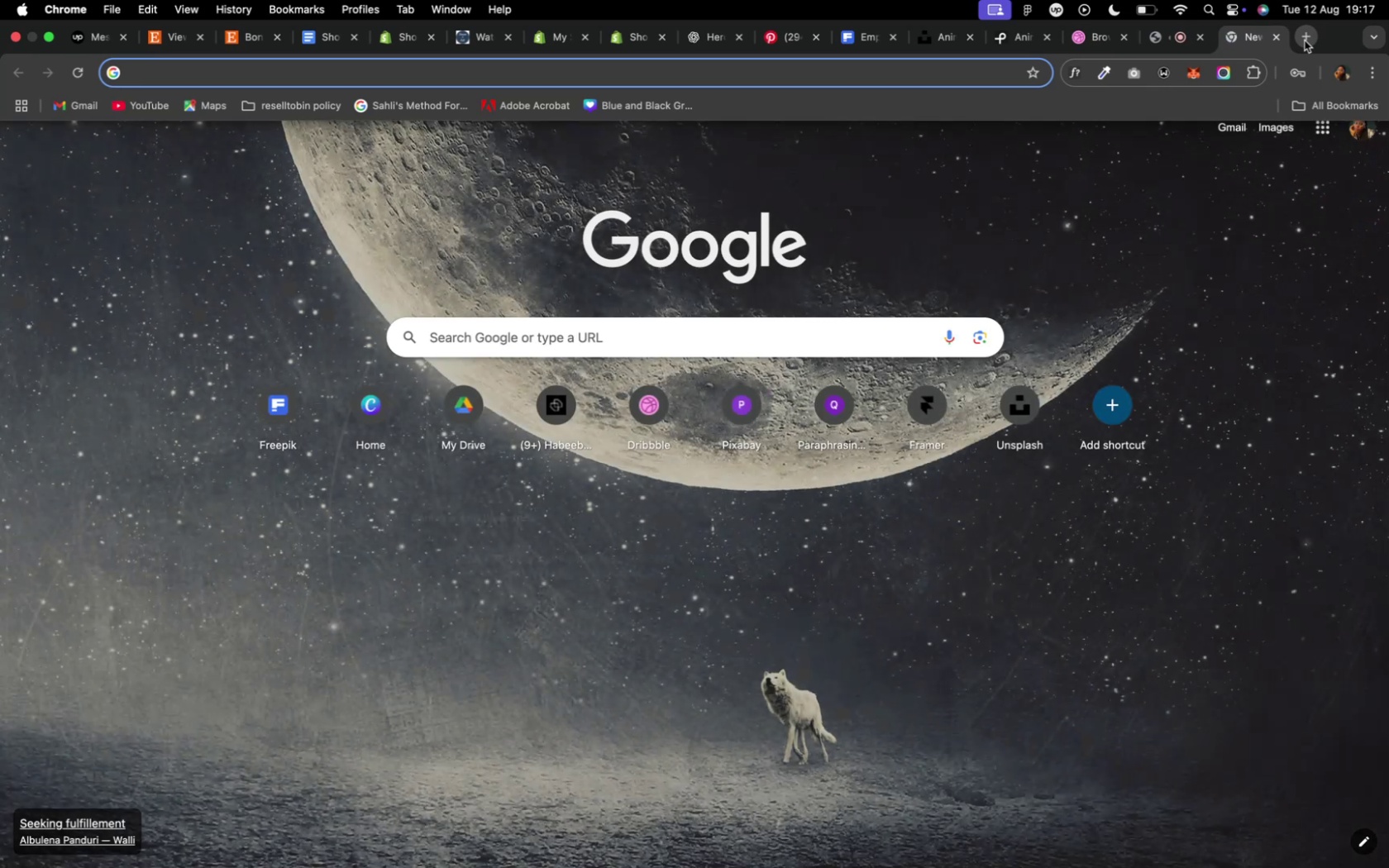 
type(deni)
 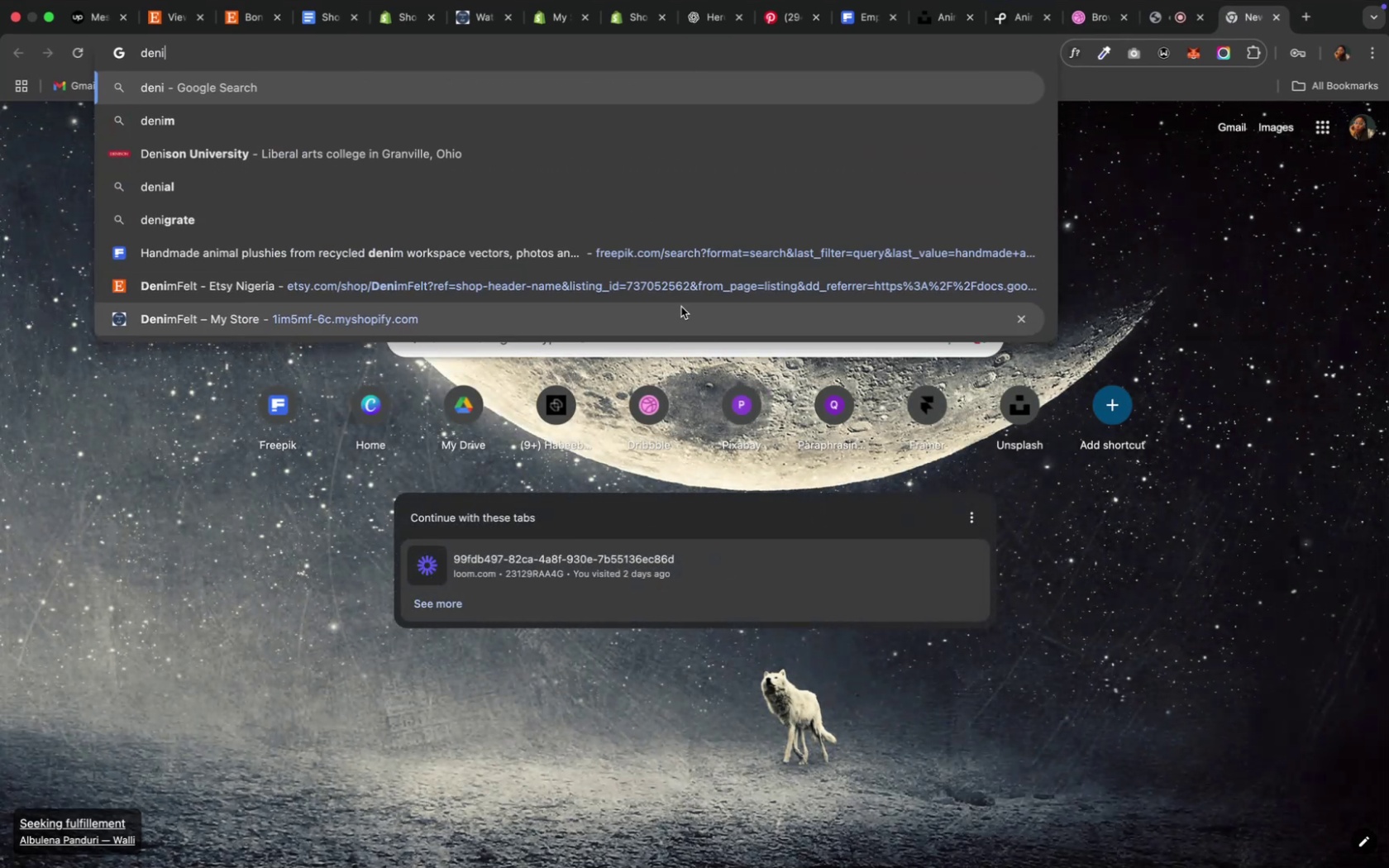 
left_click([562, 294])
 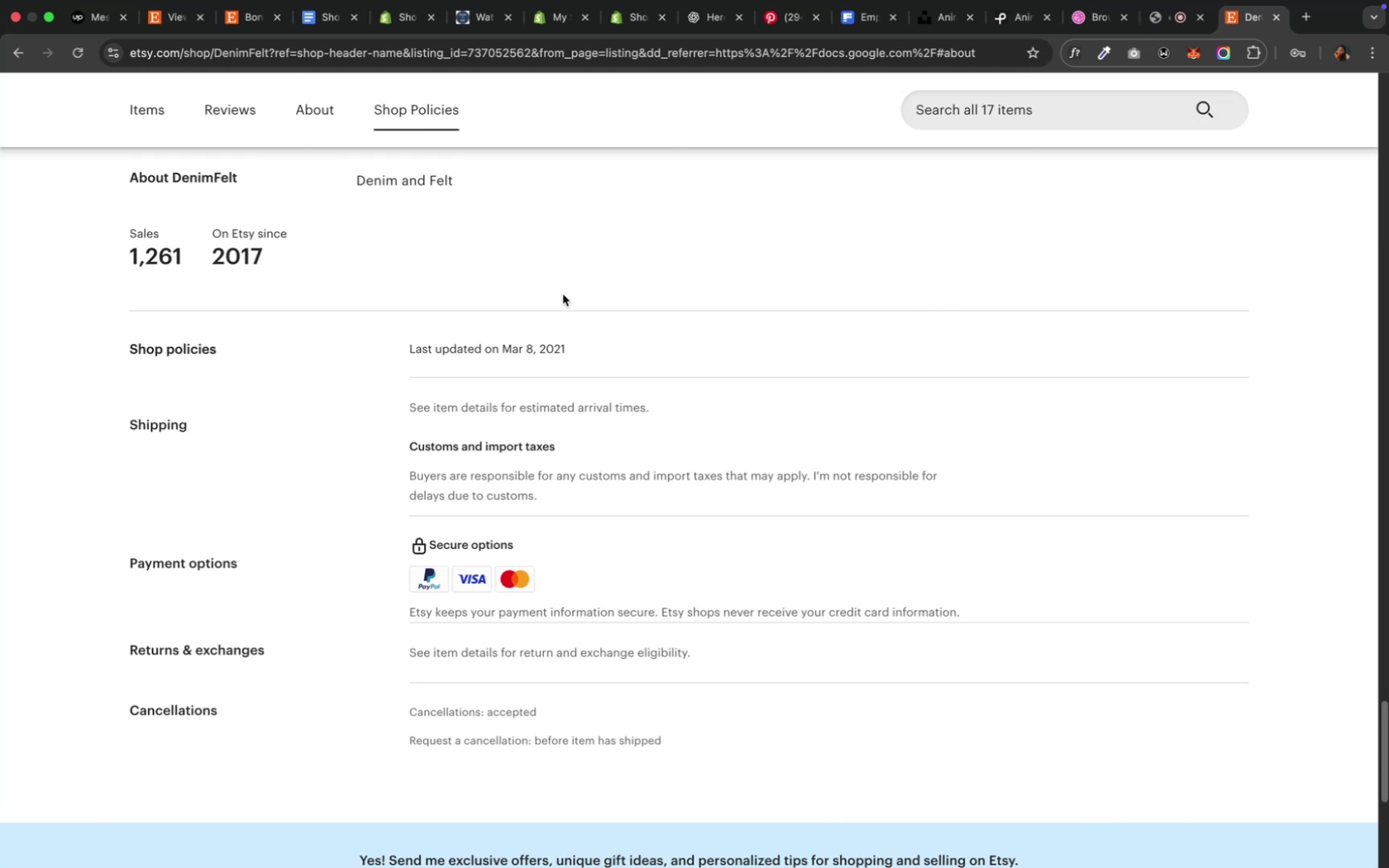 
wait(5.47)
 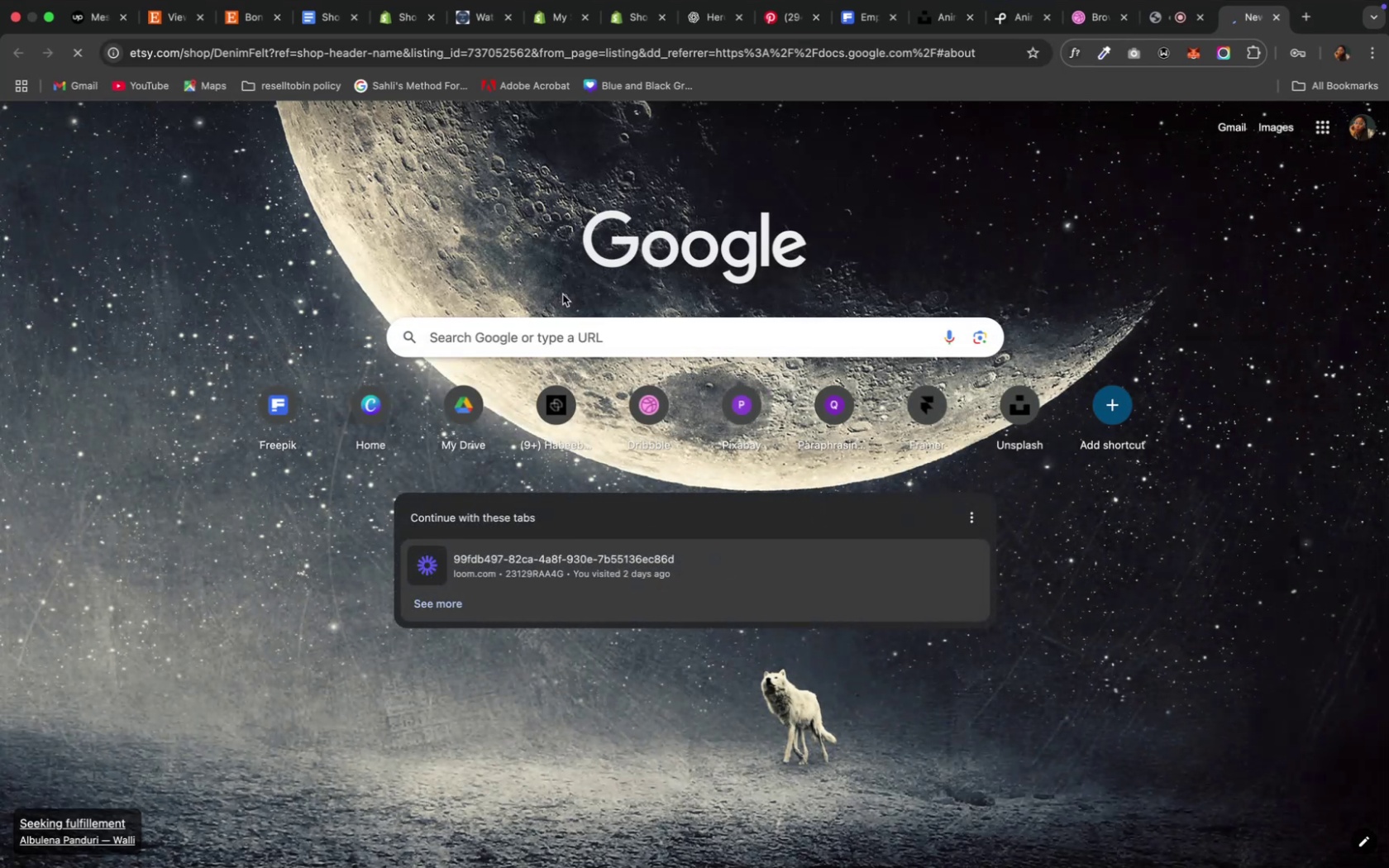 
scroll: coordinate [571, 376], scroll_direction: down, amount: 16.0
 